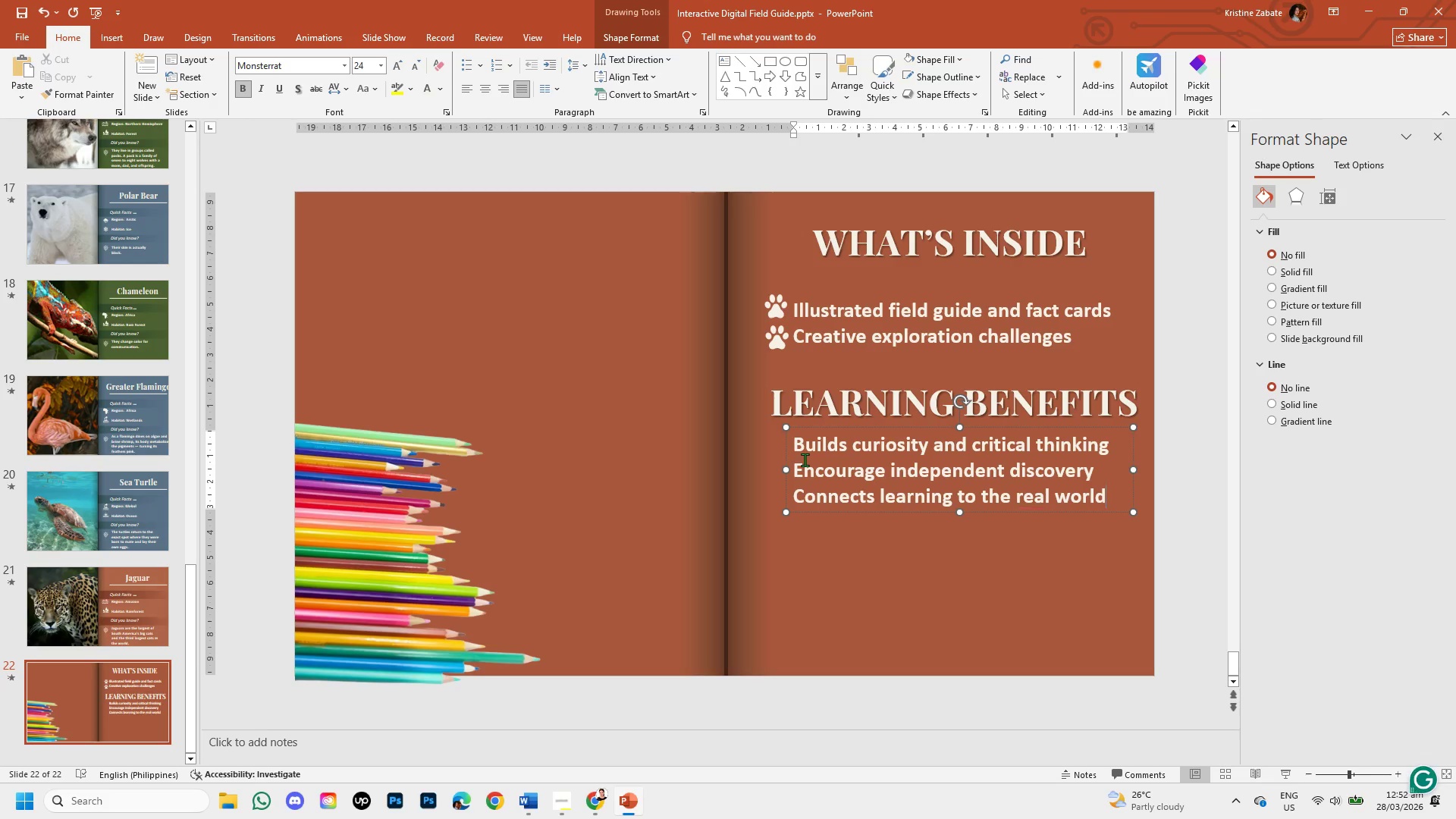 
left_click([115, 38])
 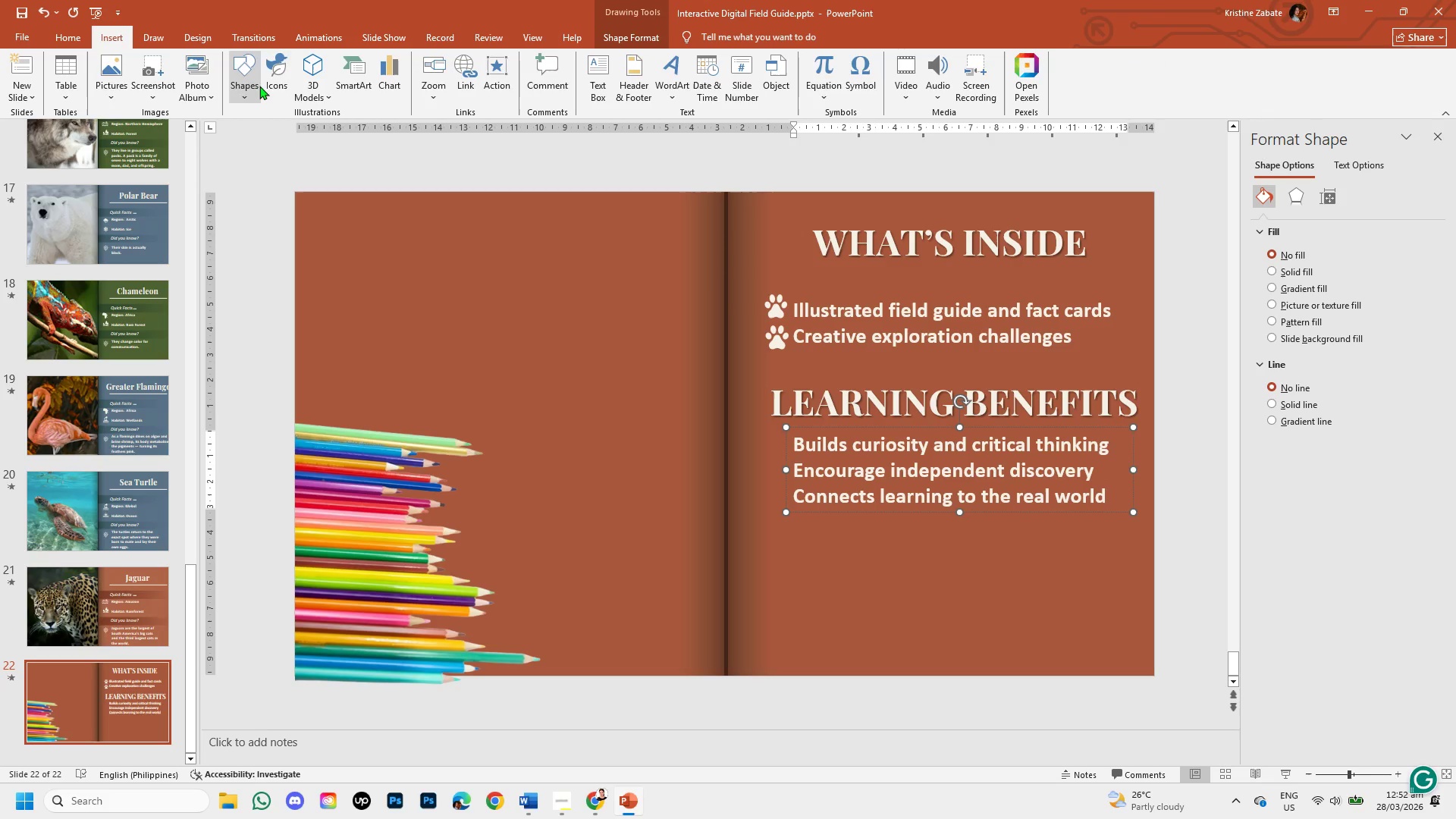 
left_click([268, 86])
 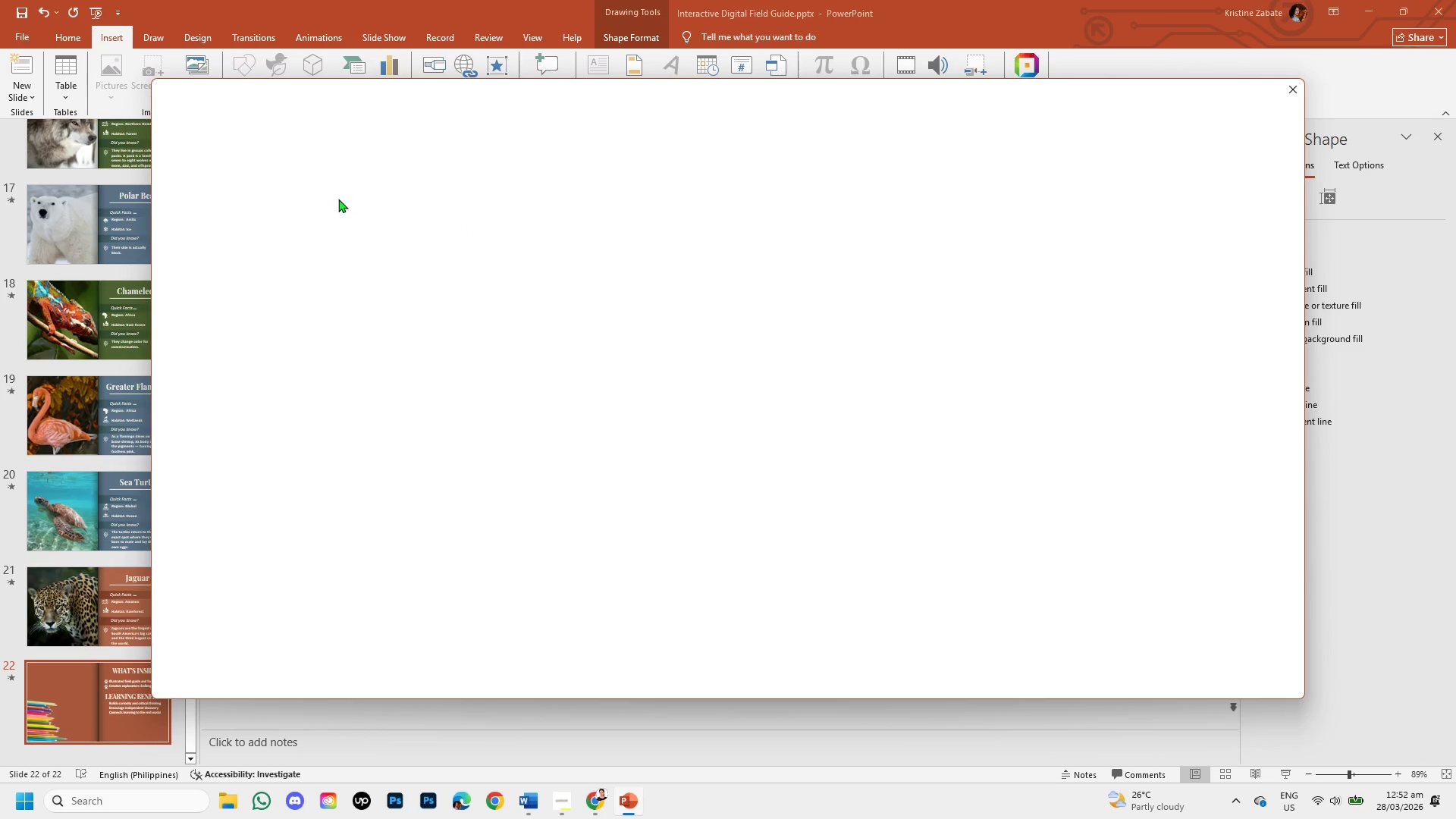 
mouse_move([306, 206])
 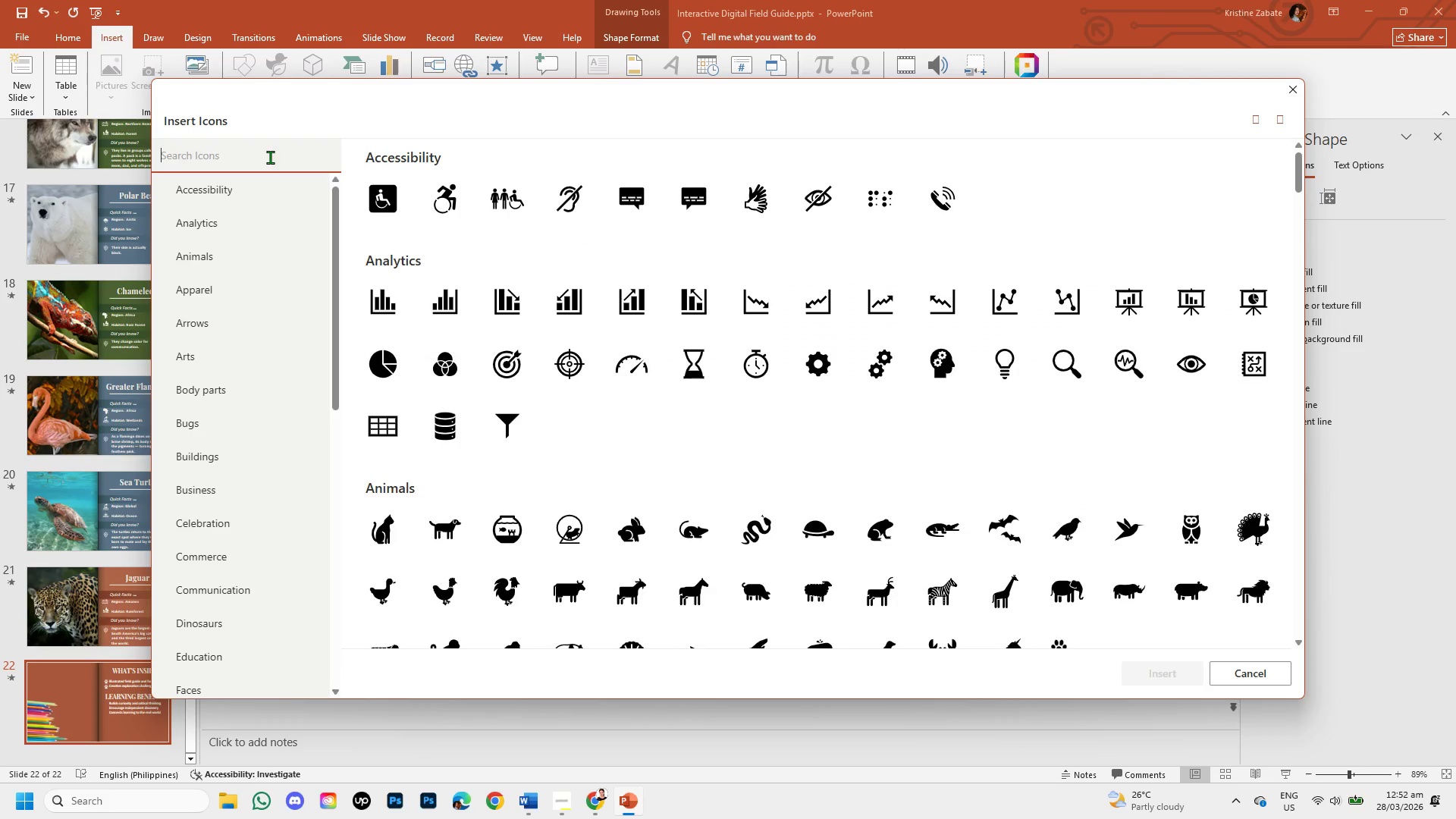 
type(critikal\\\mind)
 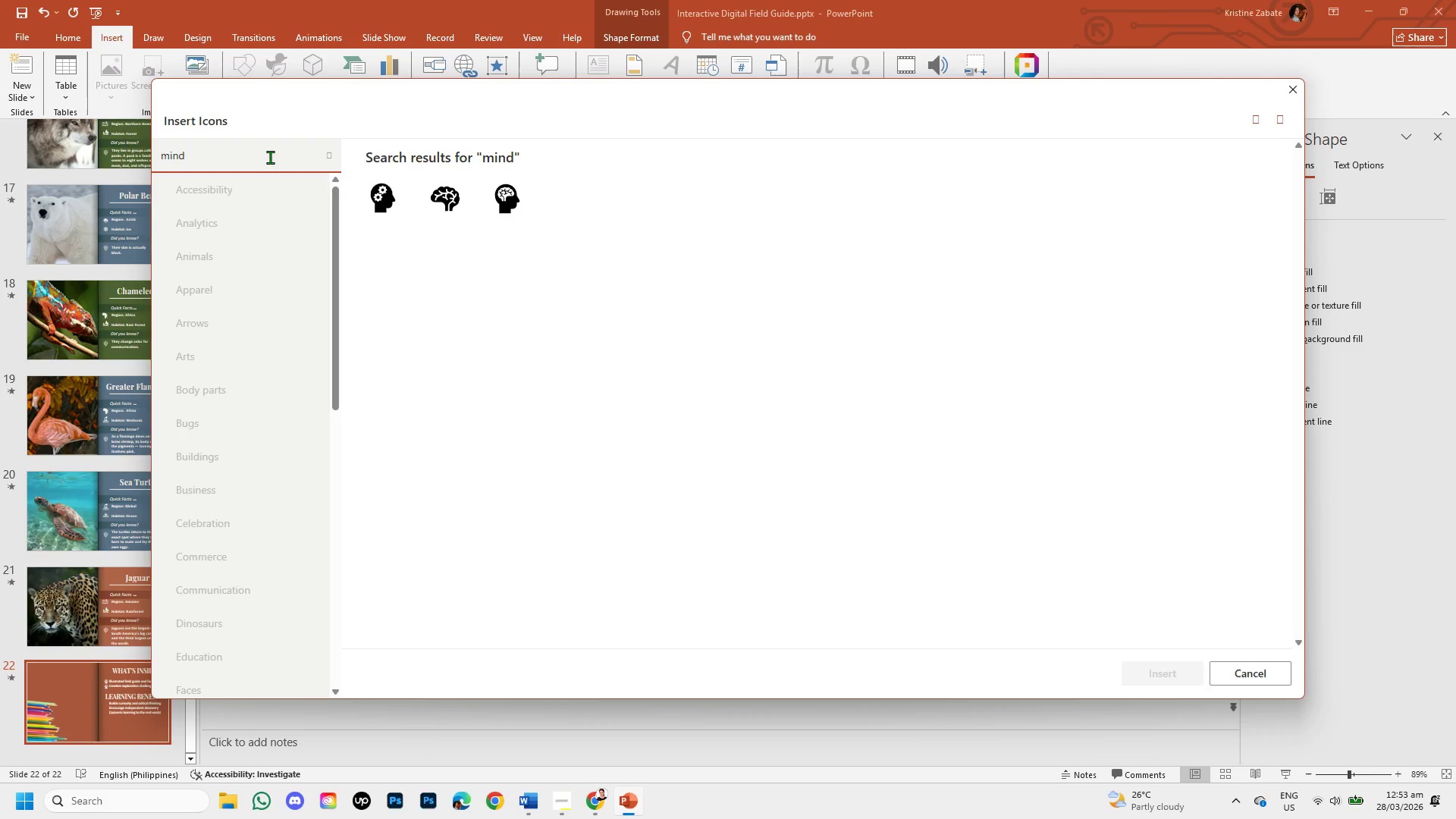 
hold_key(key=Backspace, duration=0.31)
 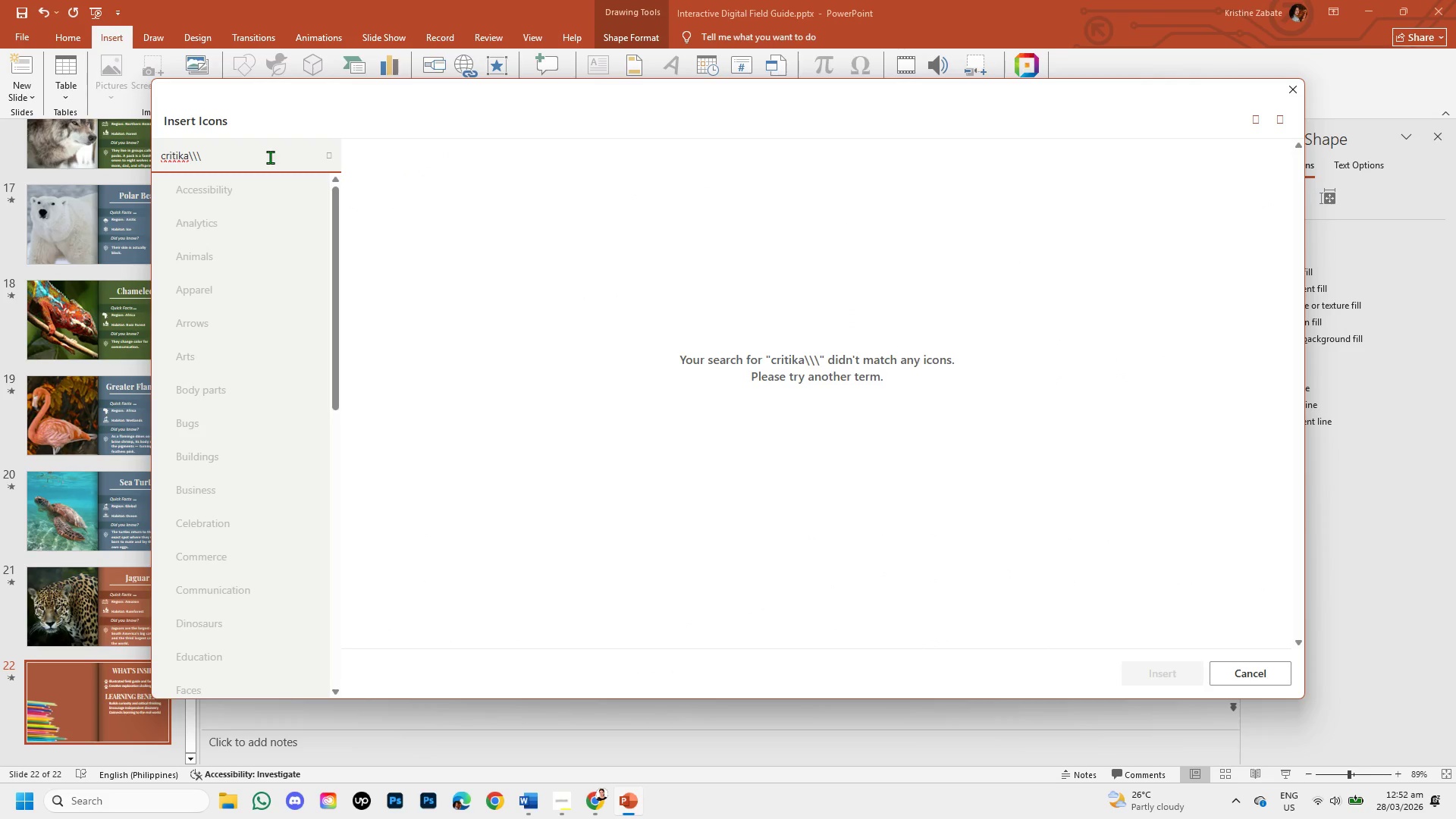 
hold_key(key=Backspace, duration=0.94)
 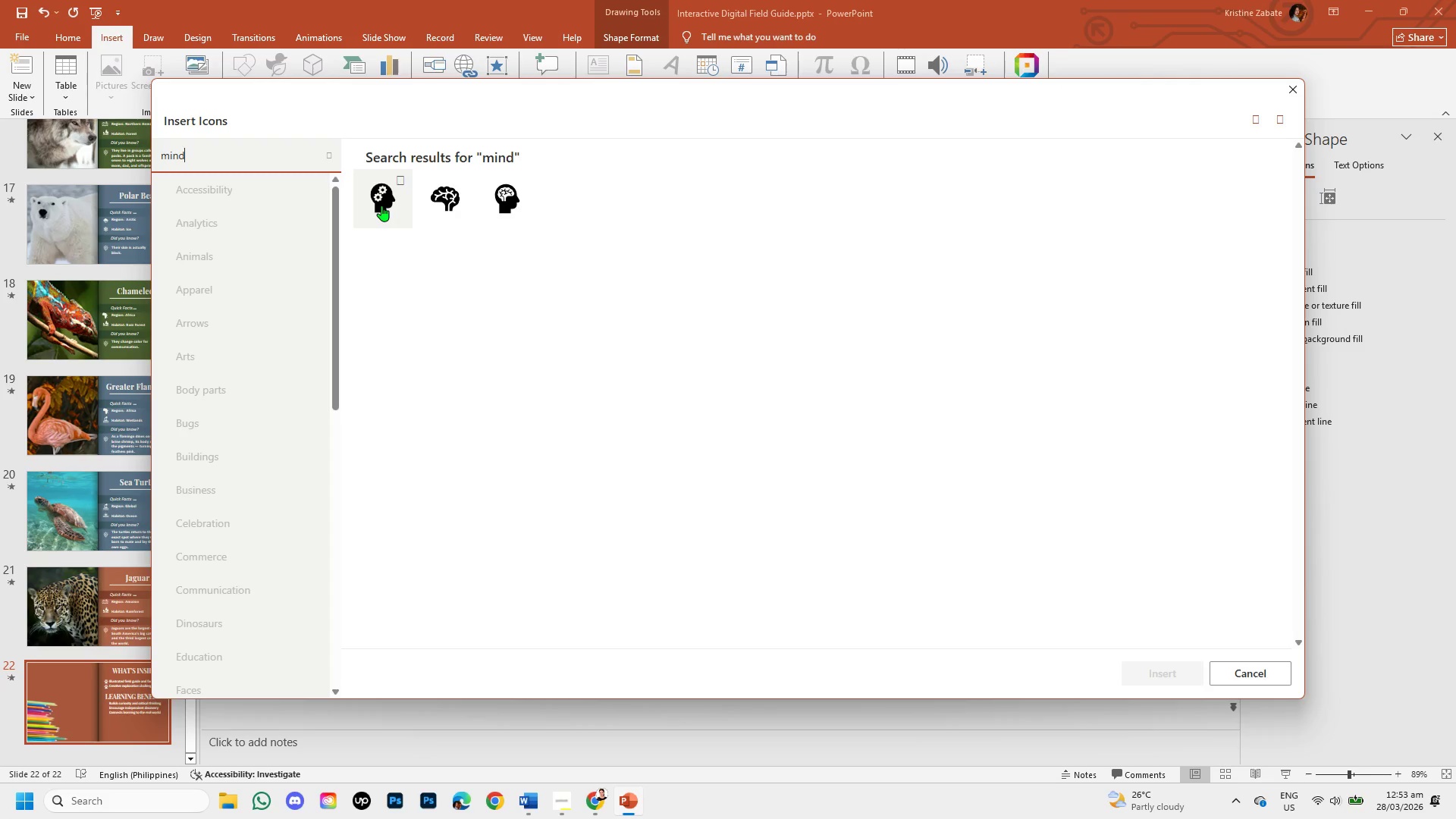 
wait(10.64)
 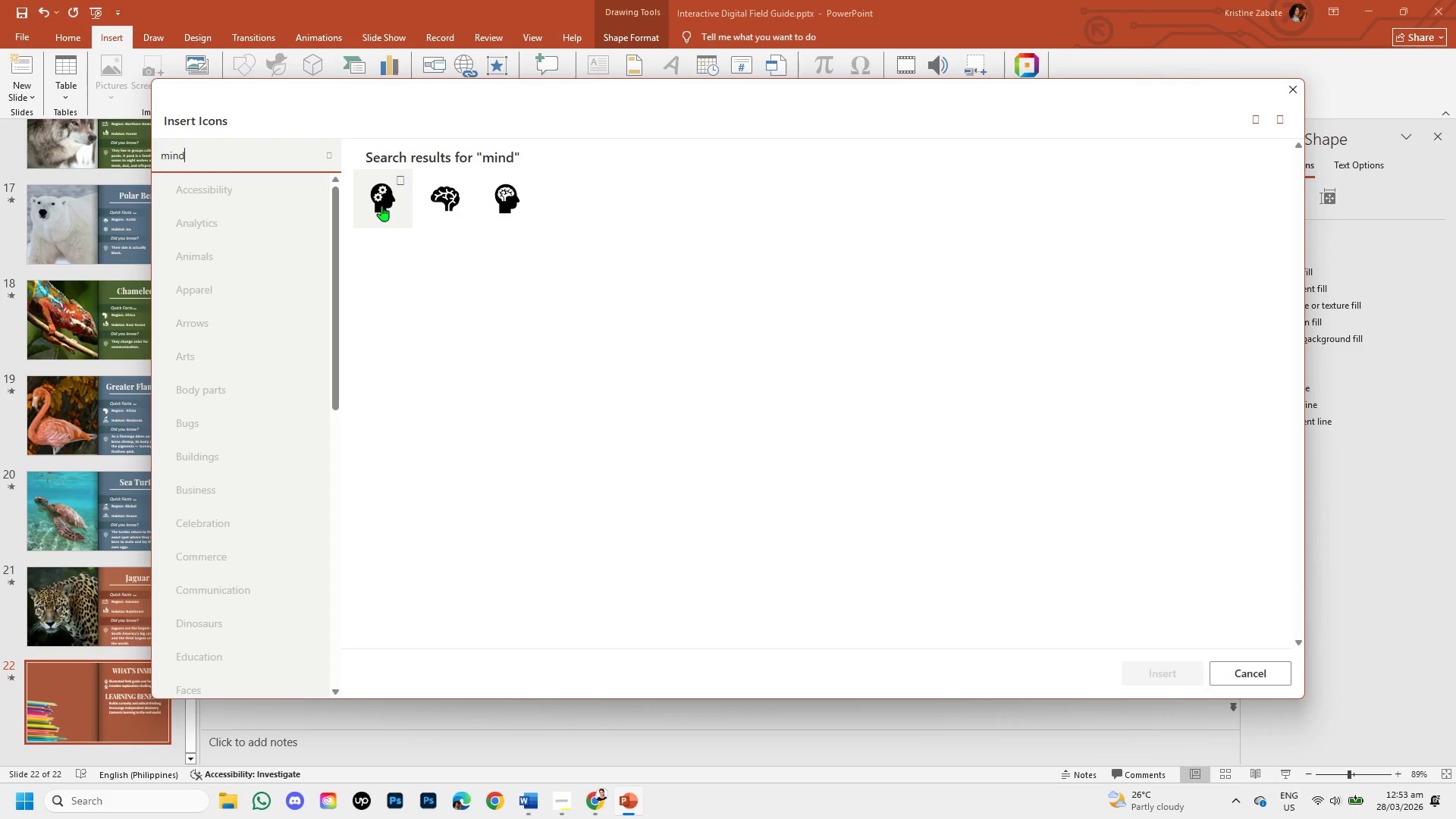 
left_click([381, 206])
 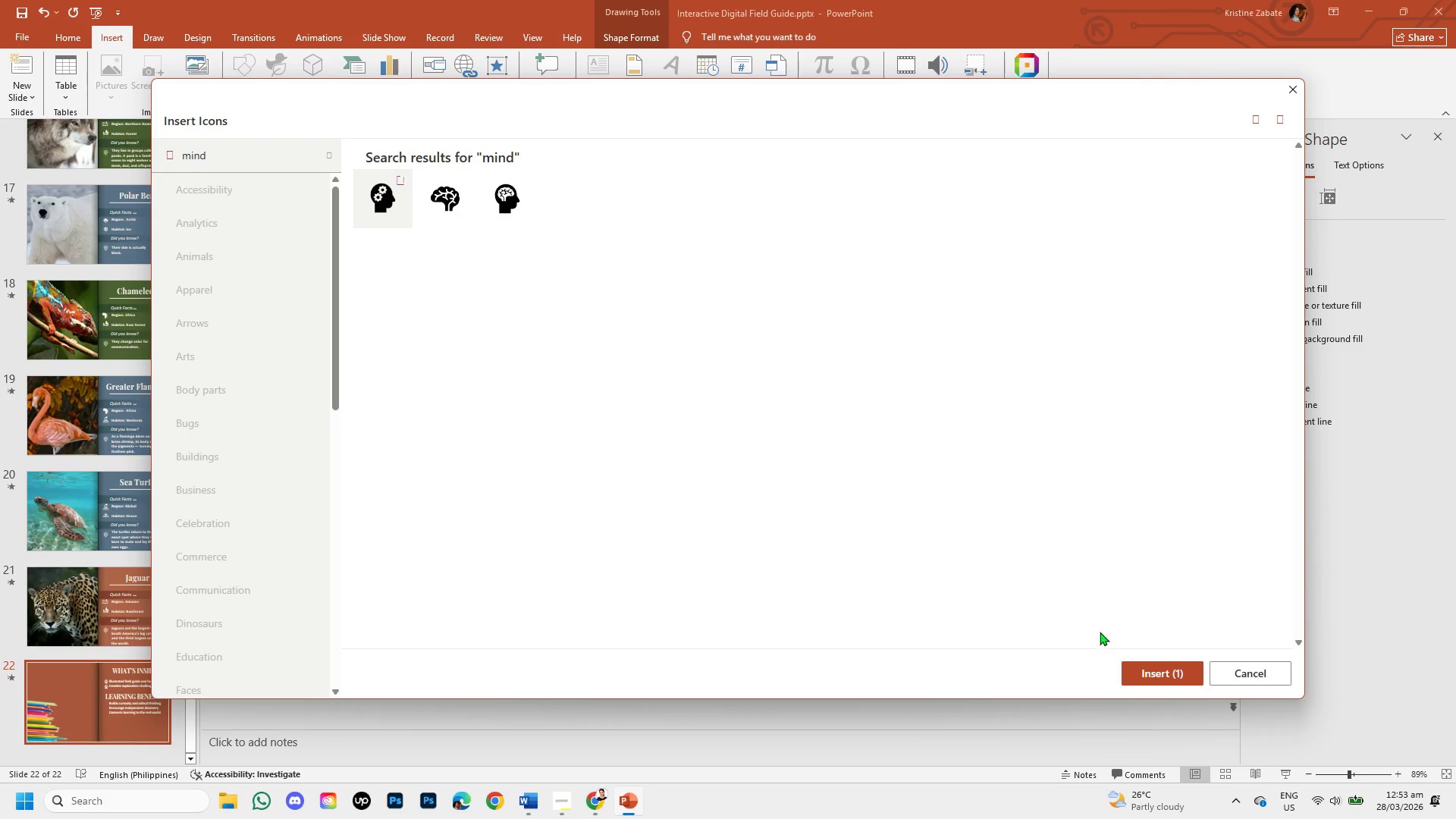 
left_click([1152, 681])
 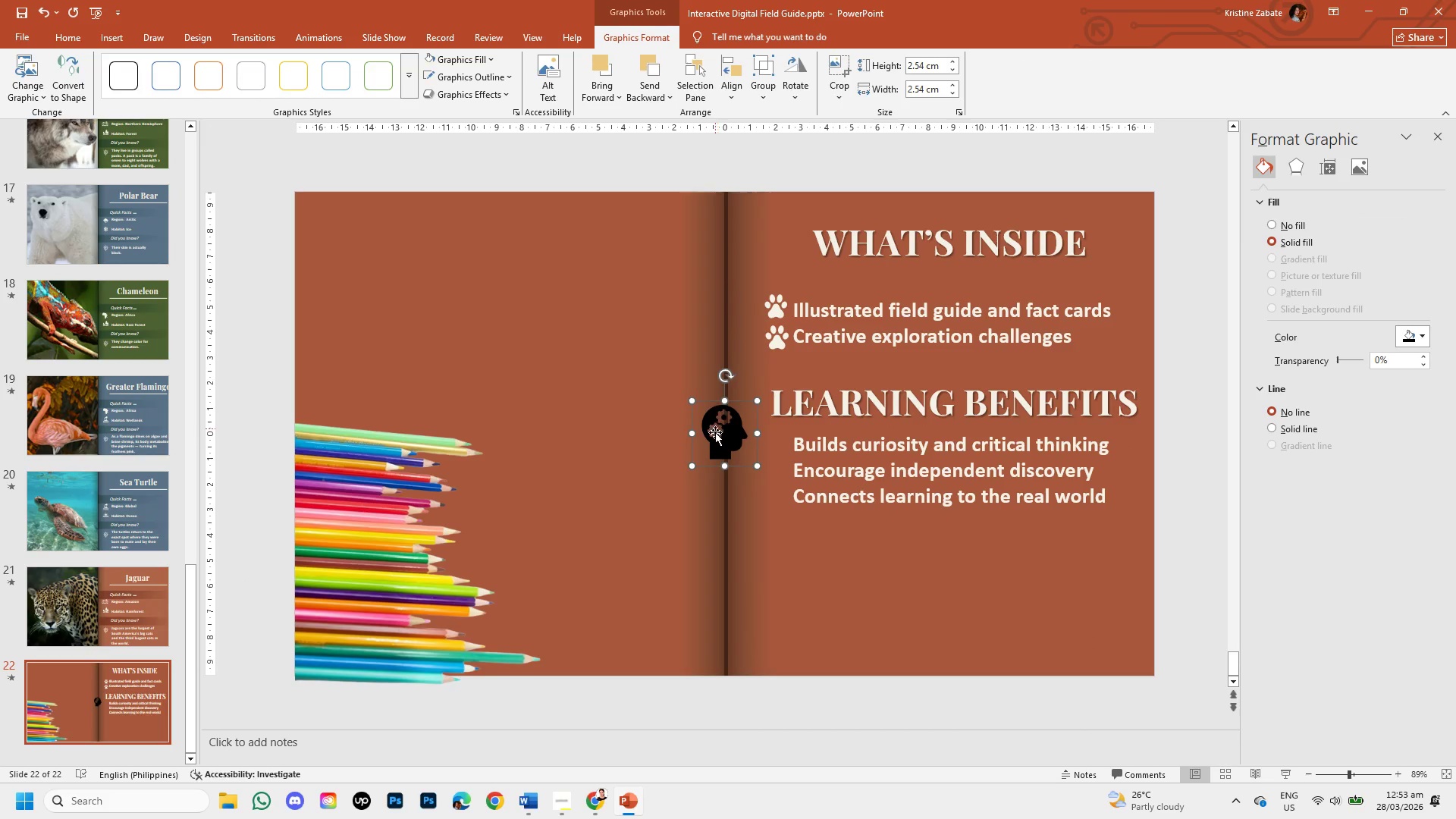 
left_click_drag(start_coordinate=[715, 439], to_coordinate=[804, 562])
 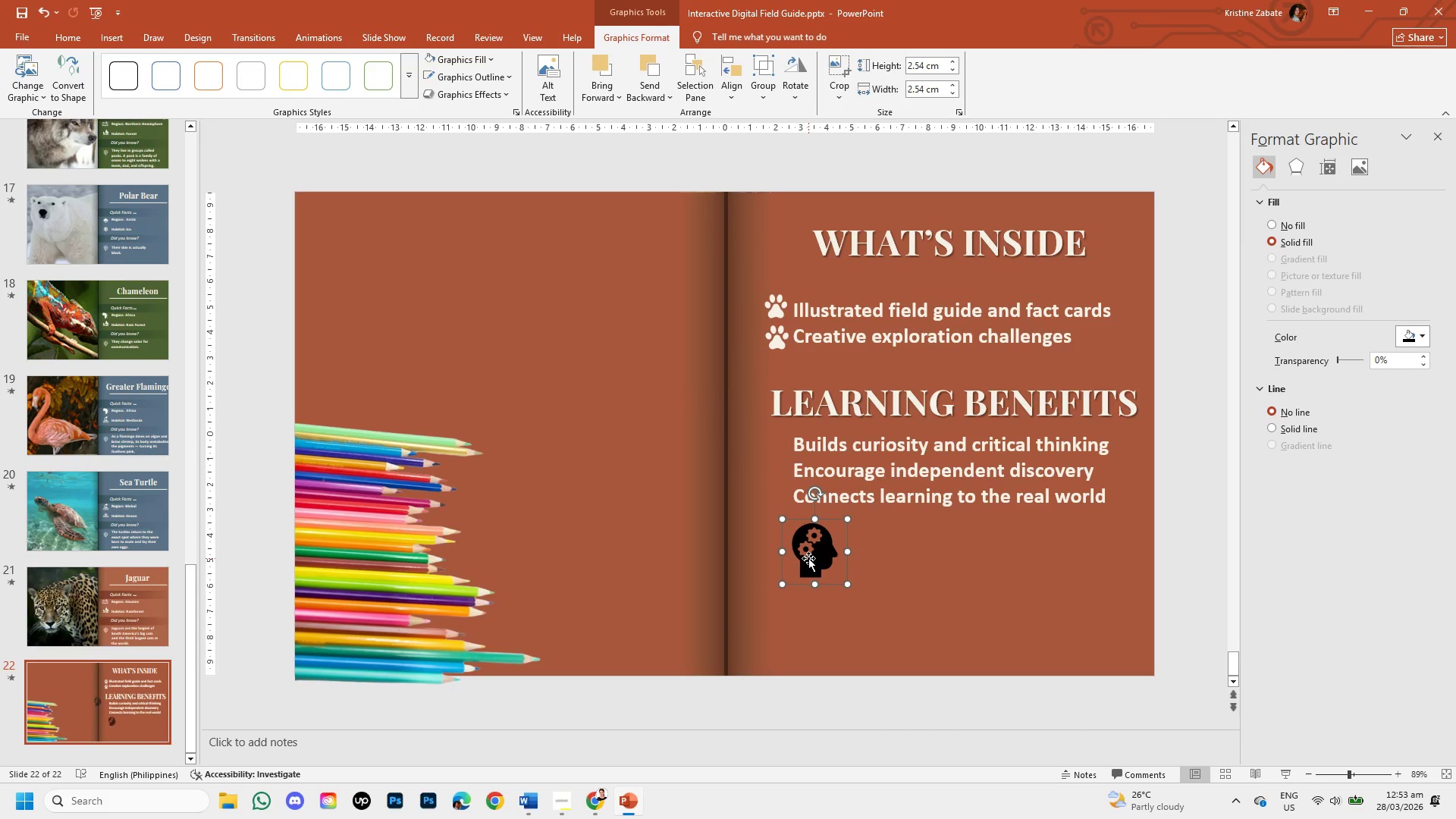 
double_click([808, 557])
 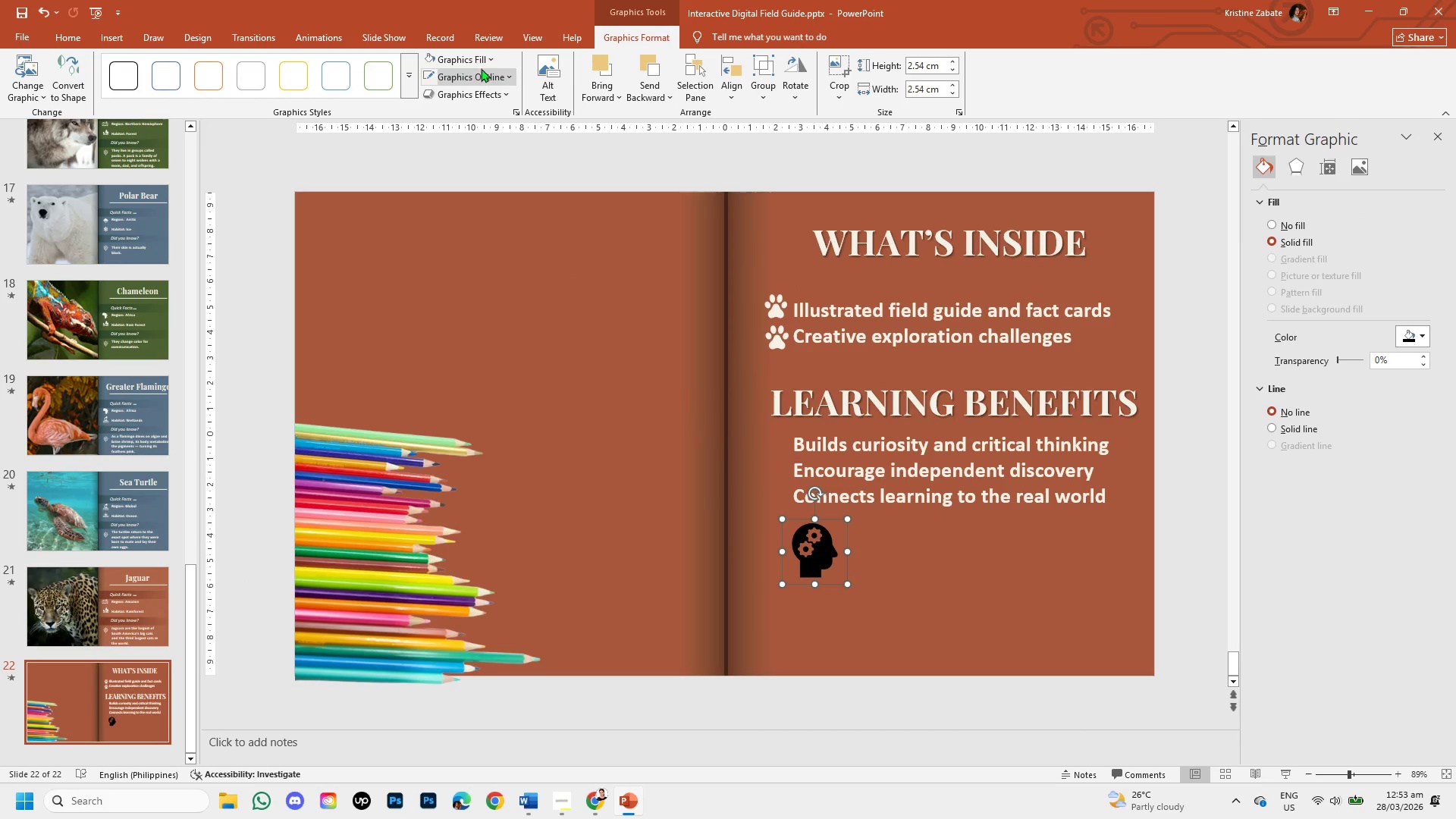 
left_click([485, 58])
 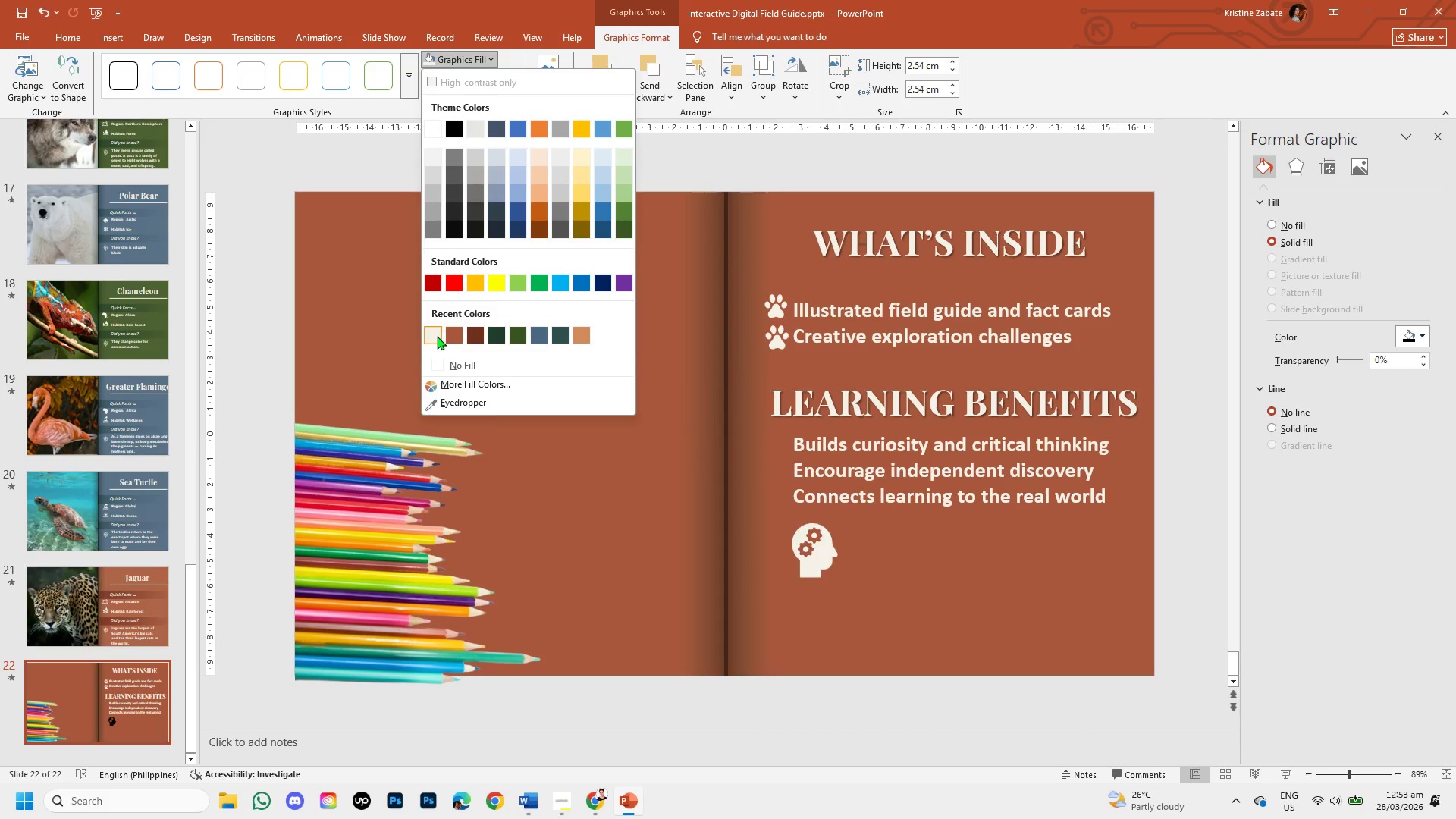 
left_click([436, 337])
 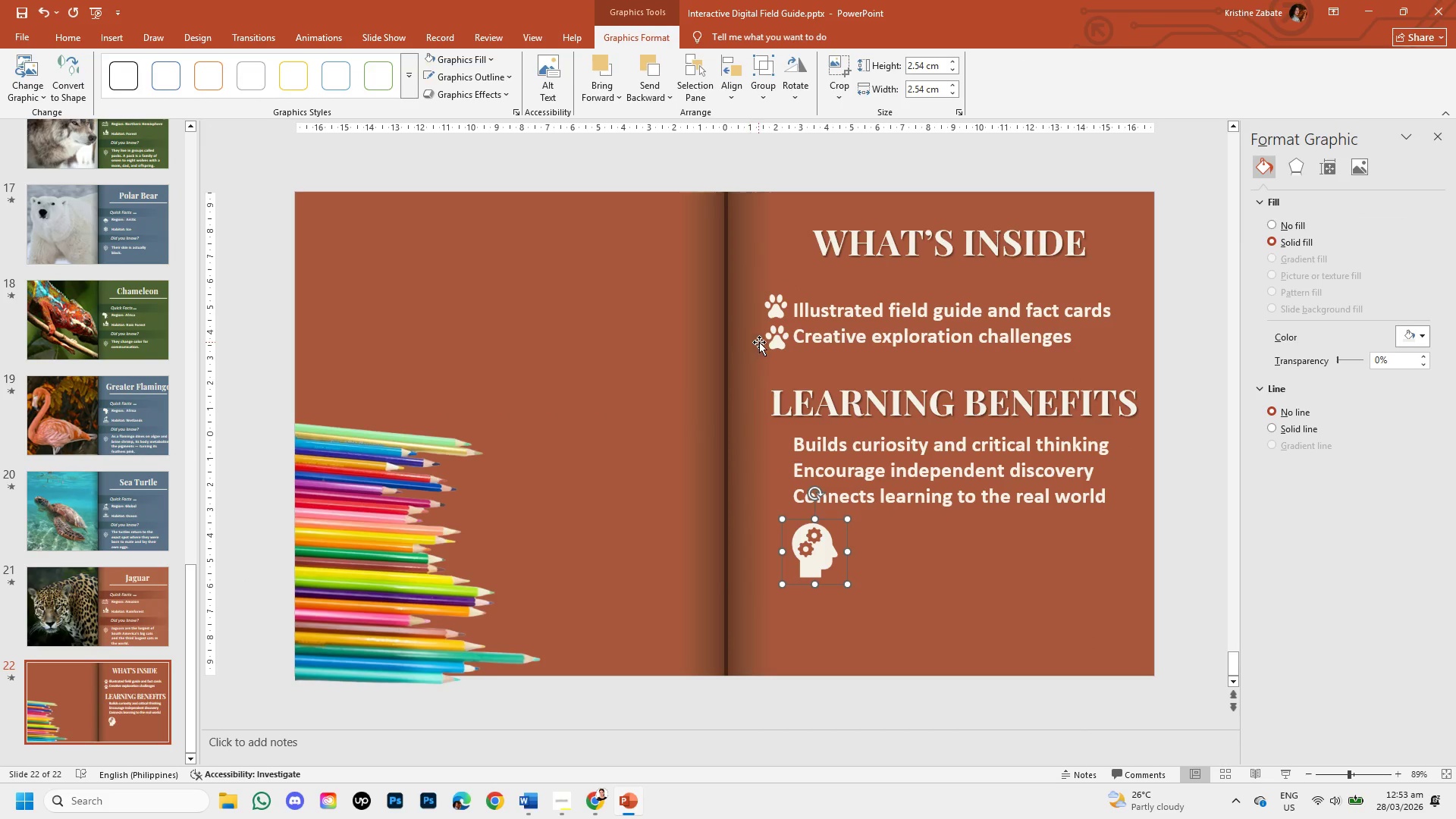 
left_click([777, 342])
 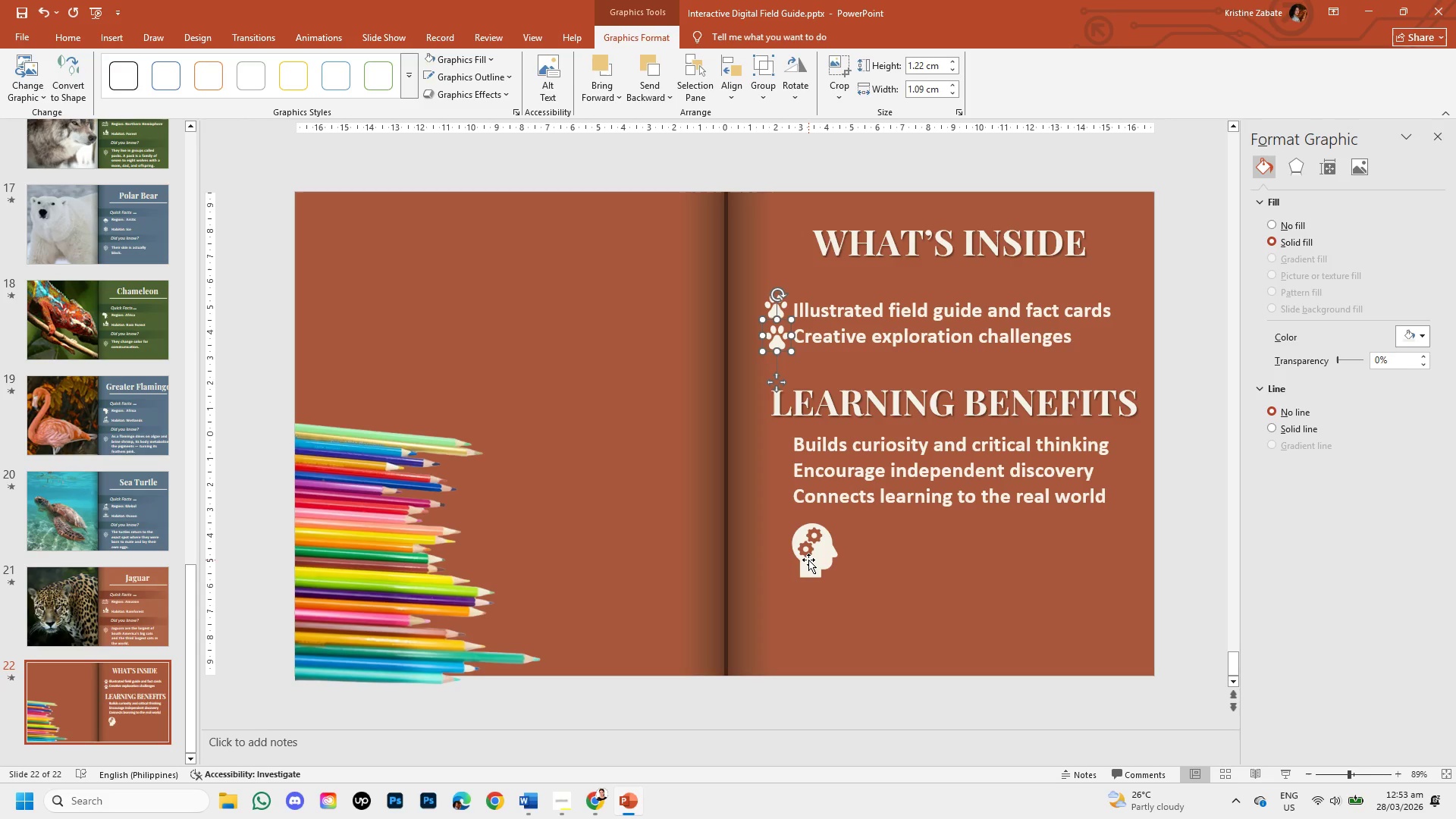 
double_click([811, 561])
 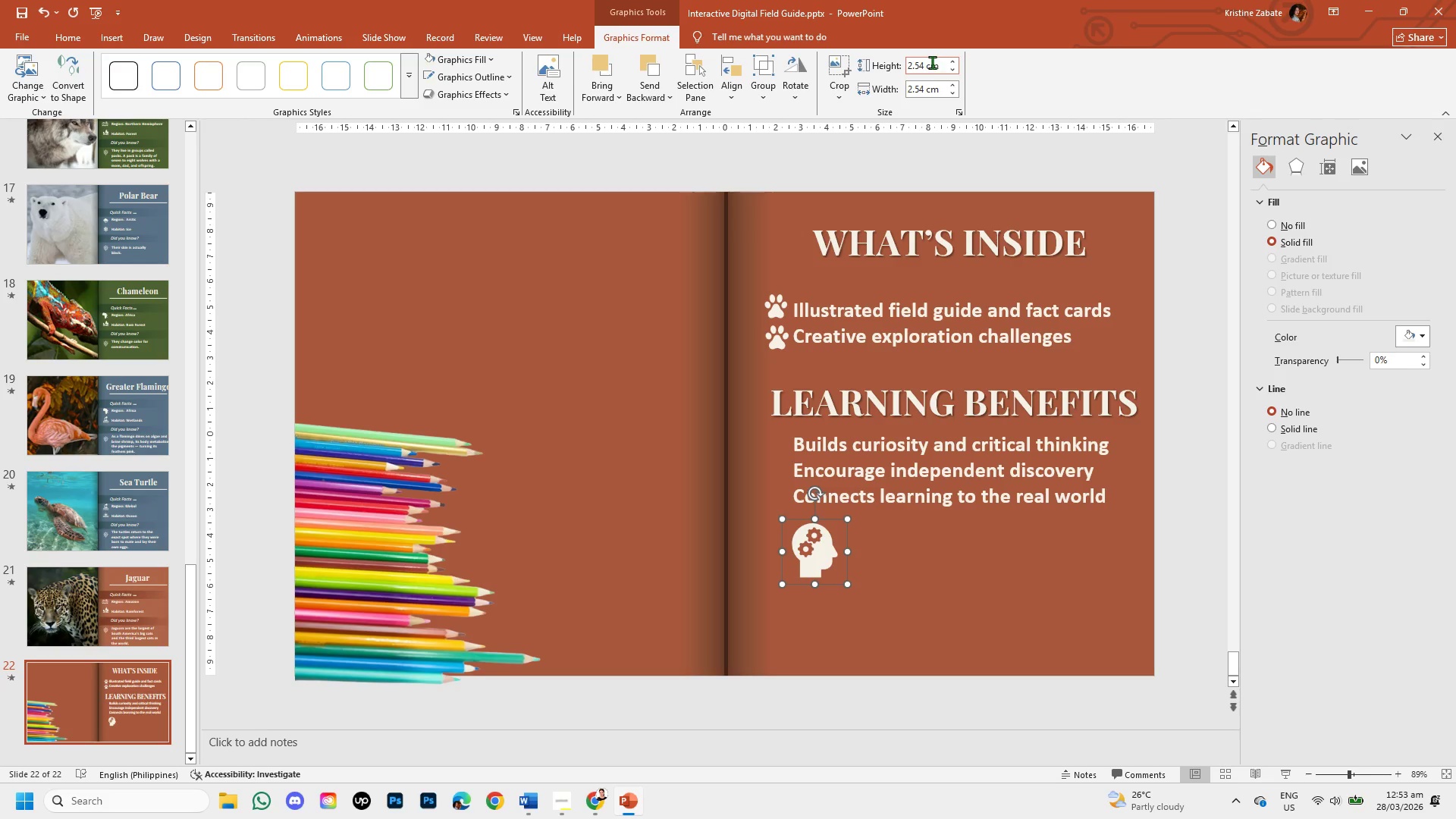 
left_click([925, 62])
 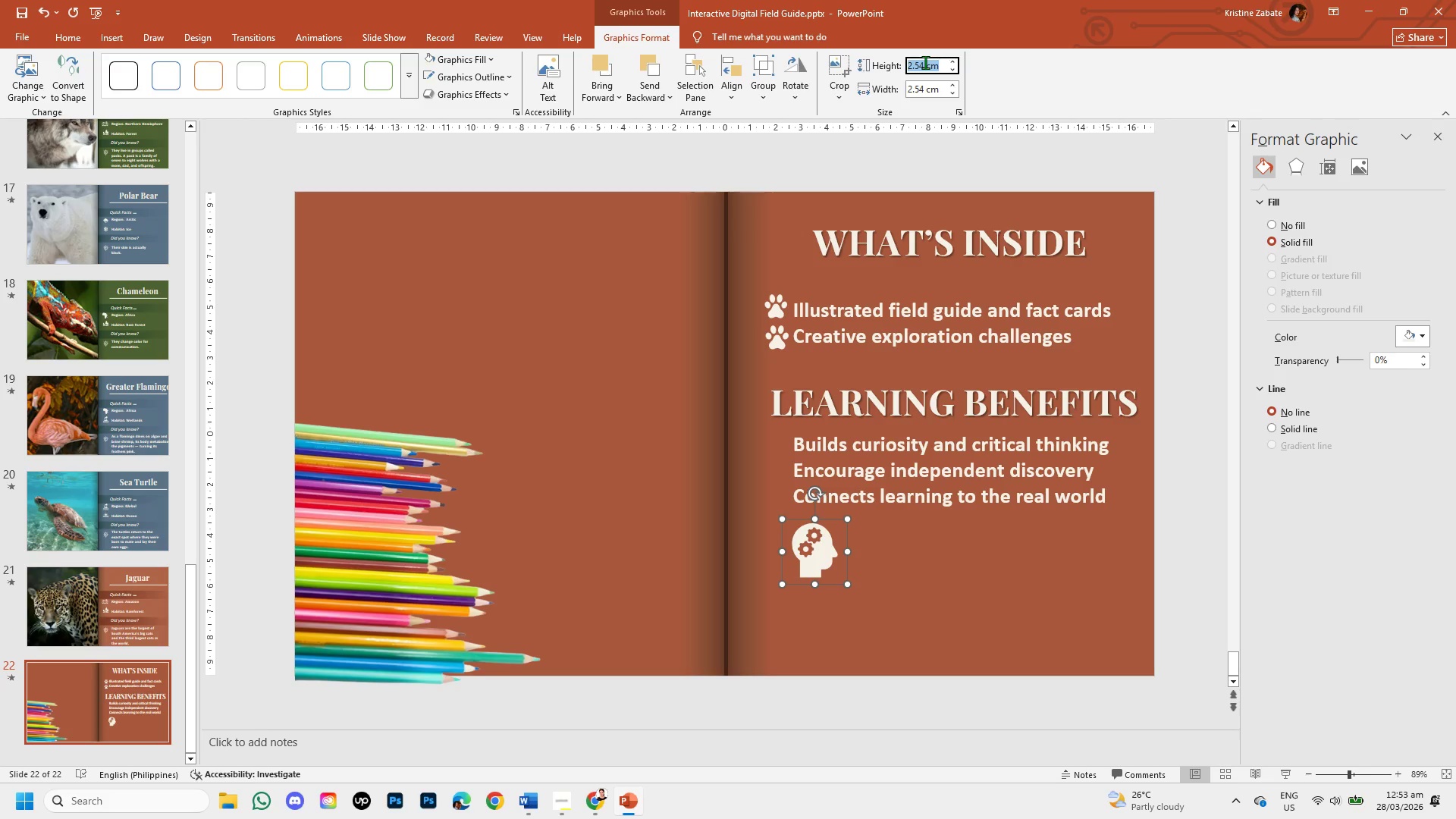 
key(Backspace)
 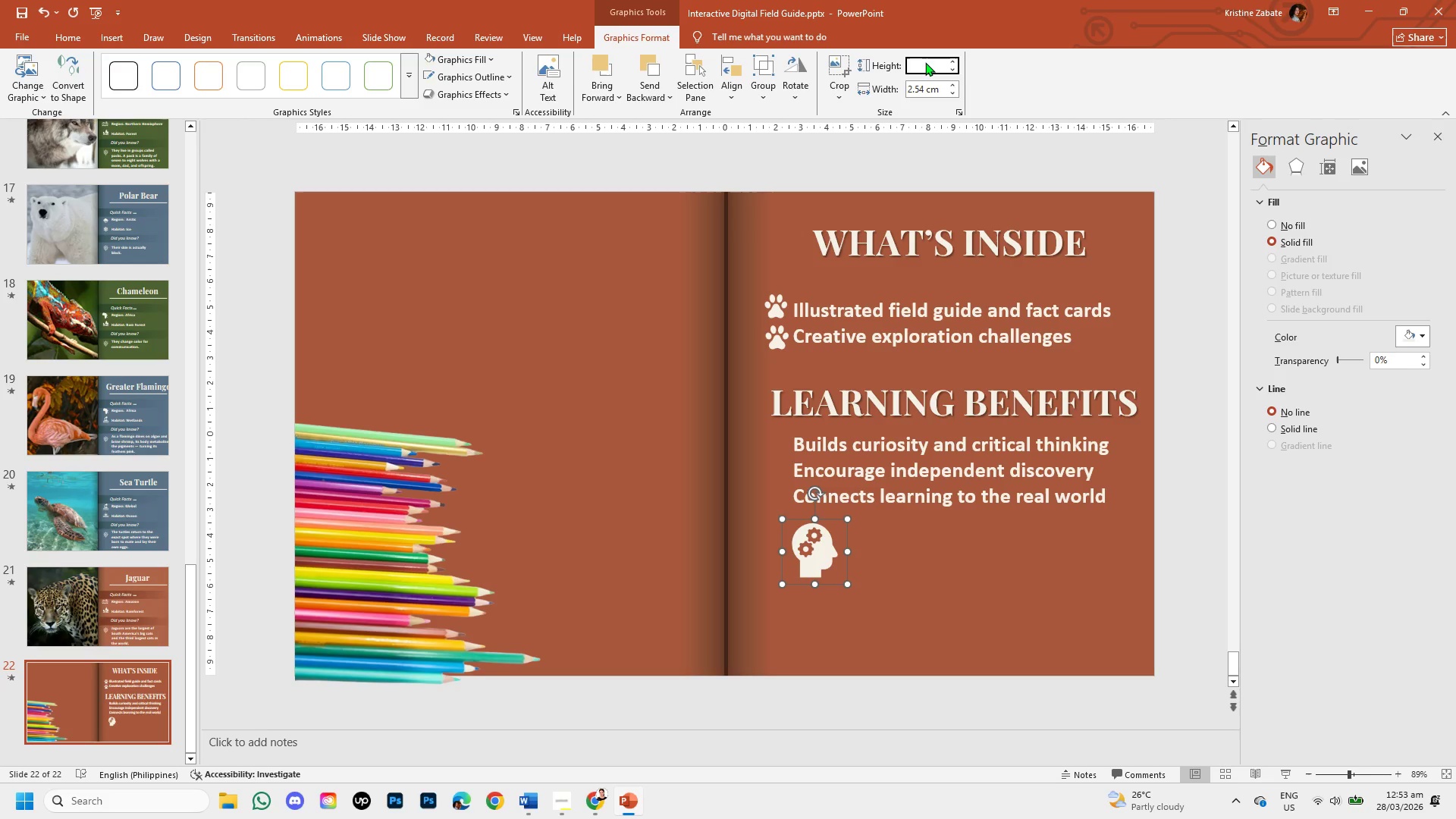 
key(Numpad1)
 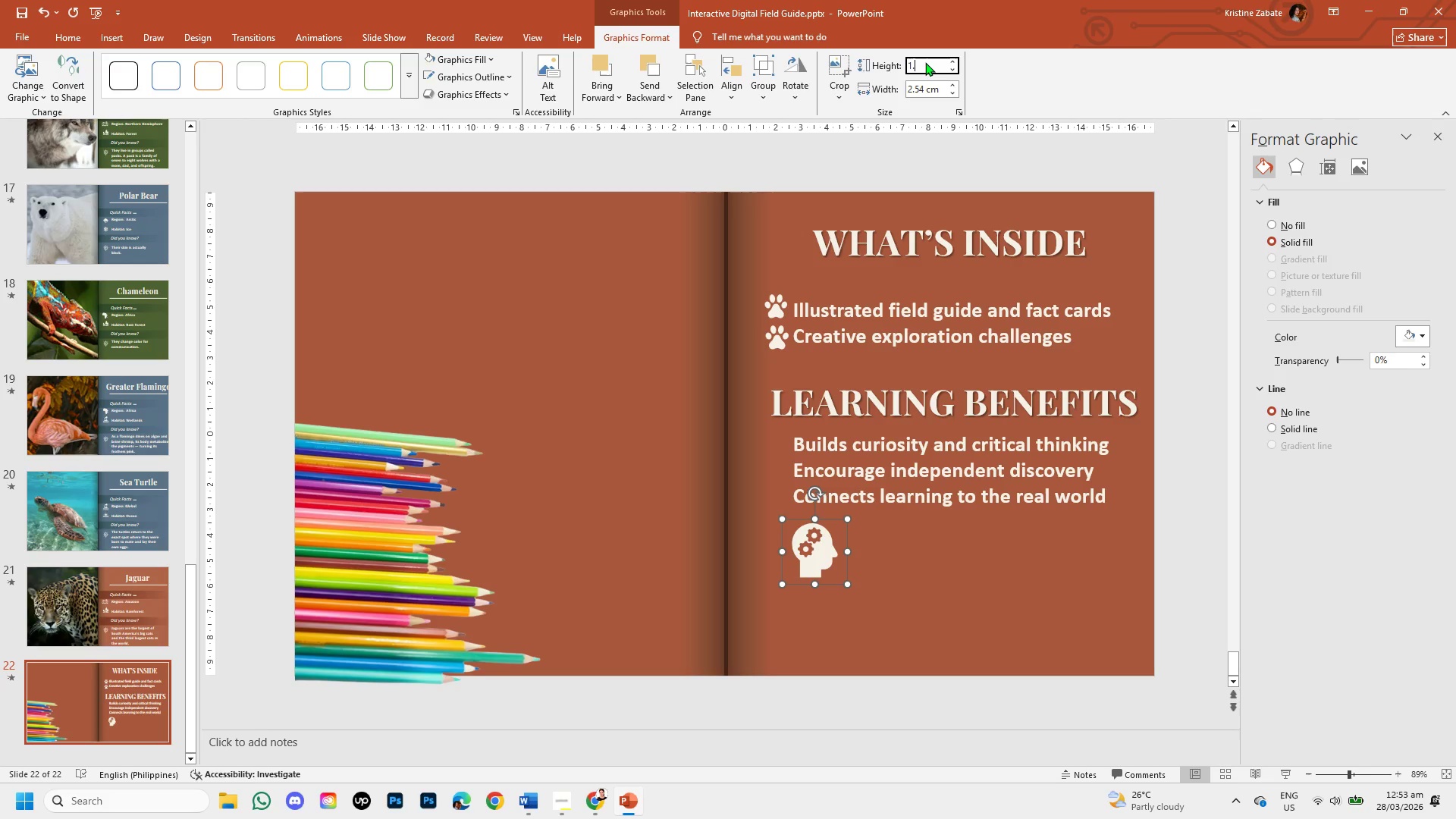 
key(NumpadDecimal)
 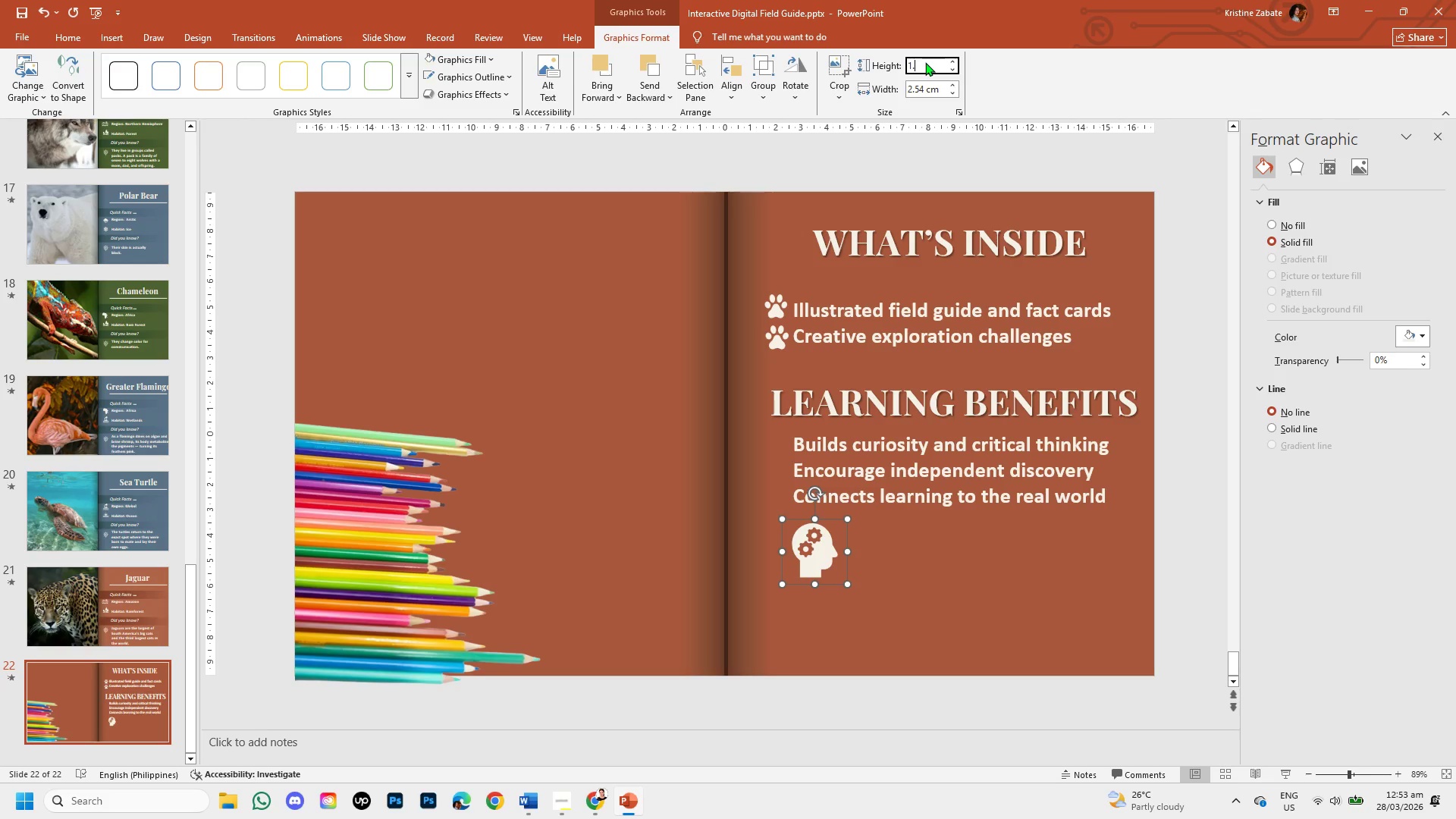 
key(Numpad2)
 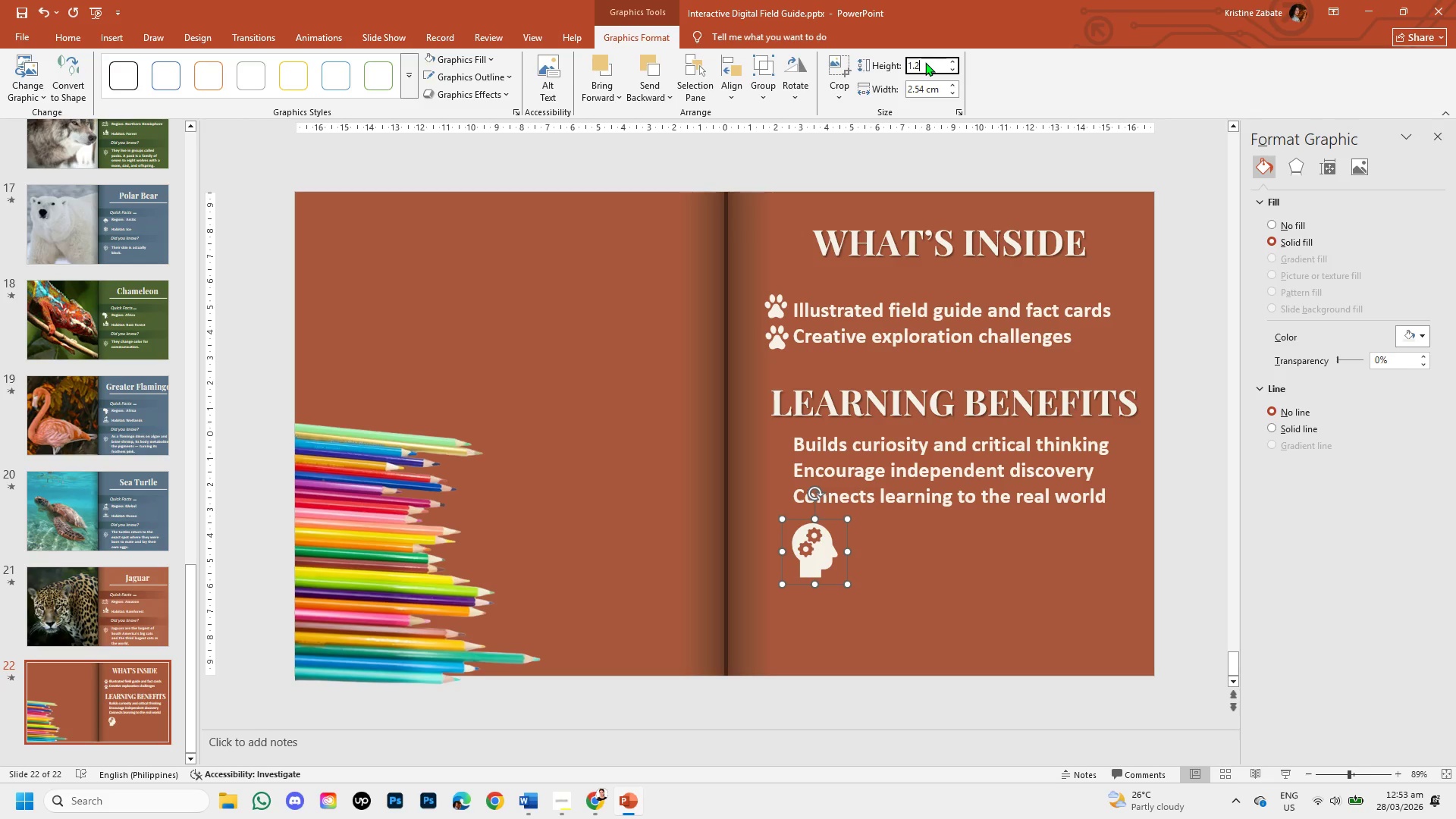 
key(Numpad2)
 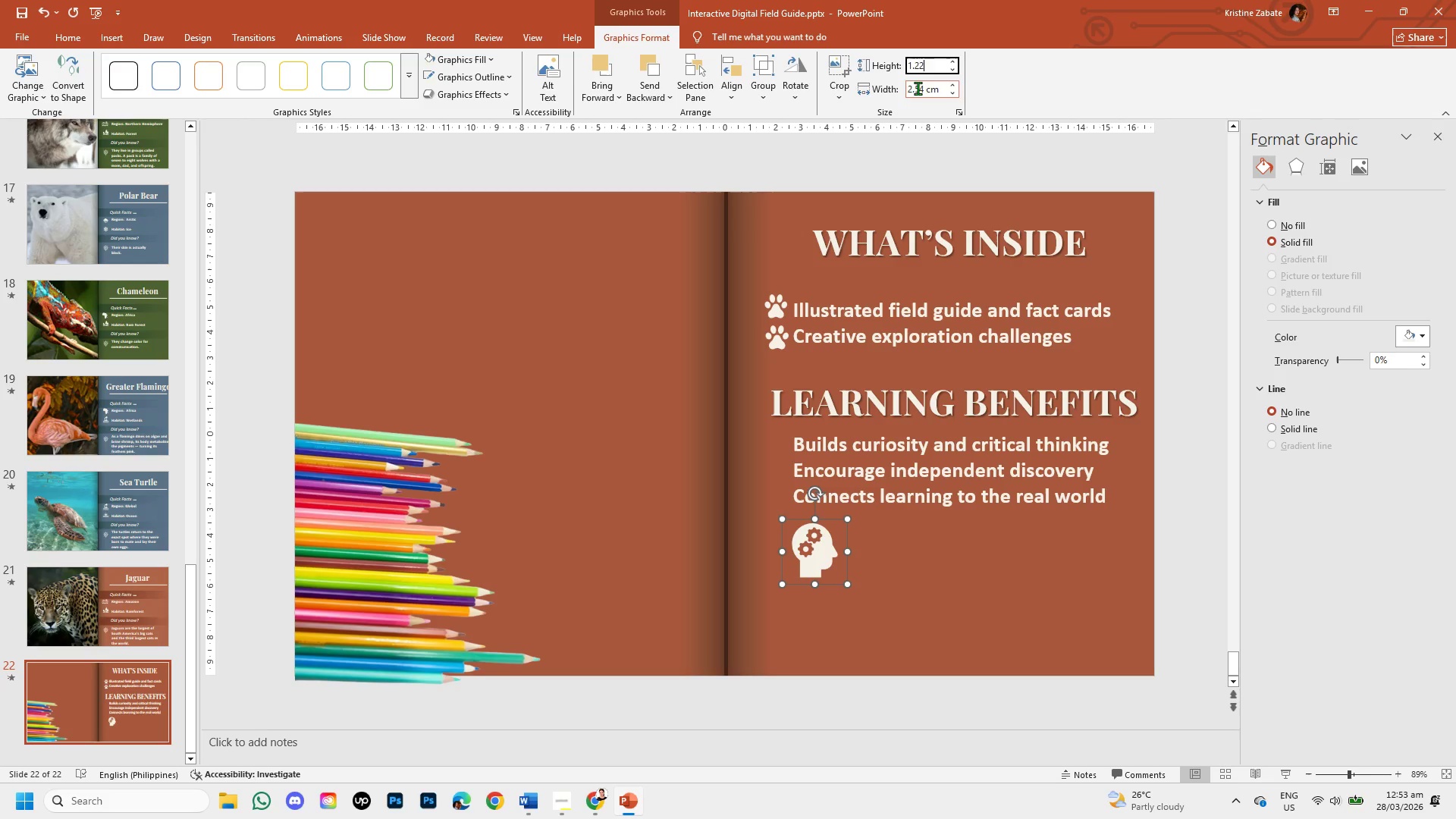 
left_click([918, 89])
 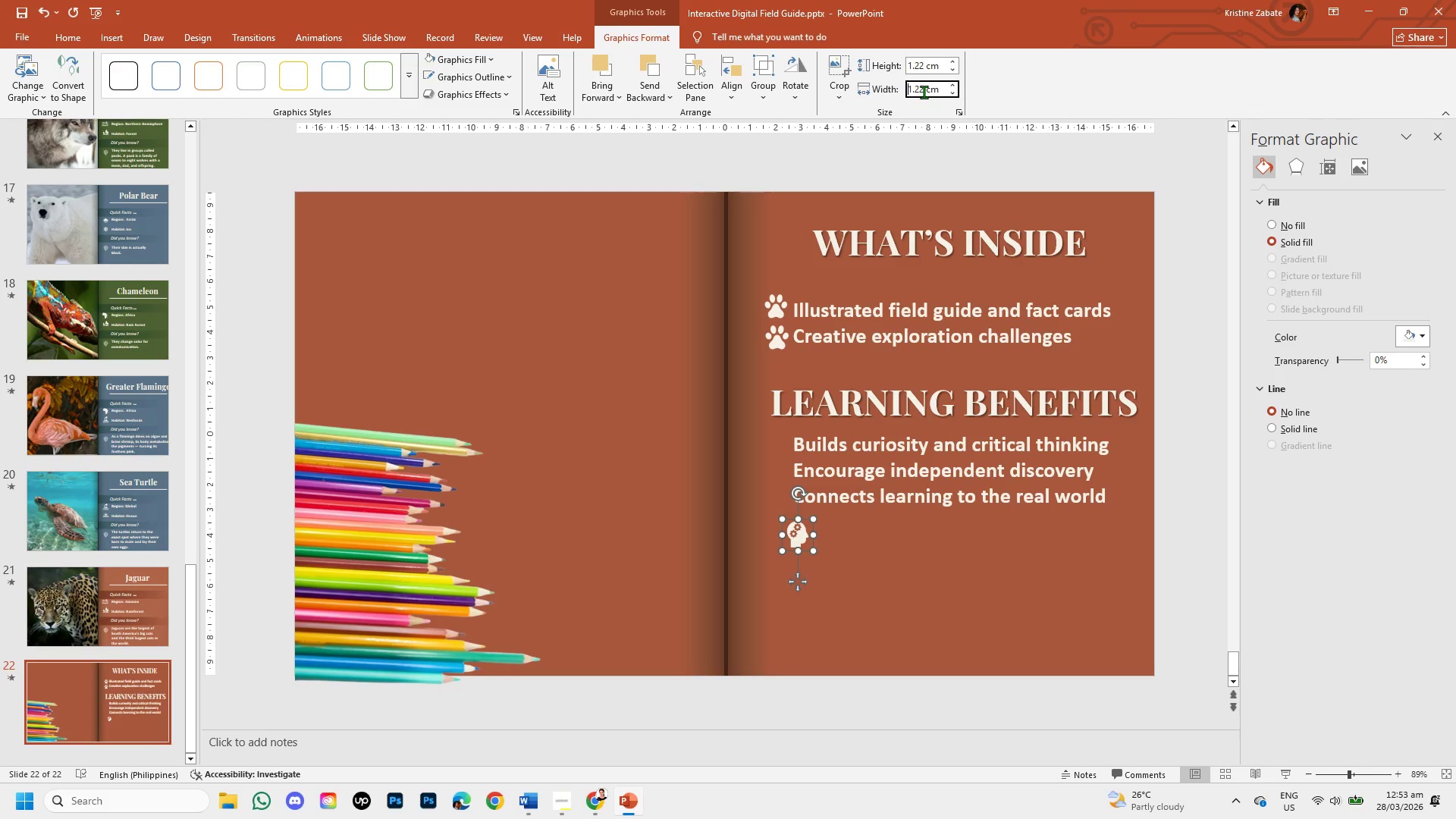 
left_click([924, 92])
 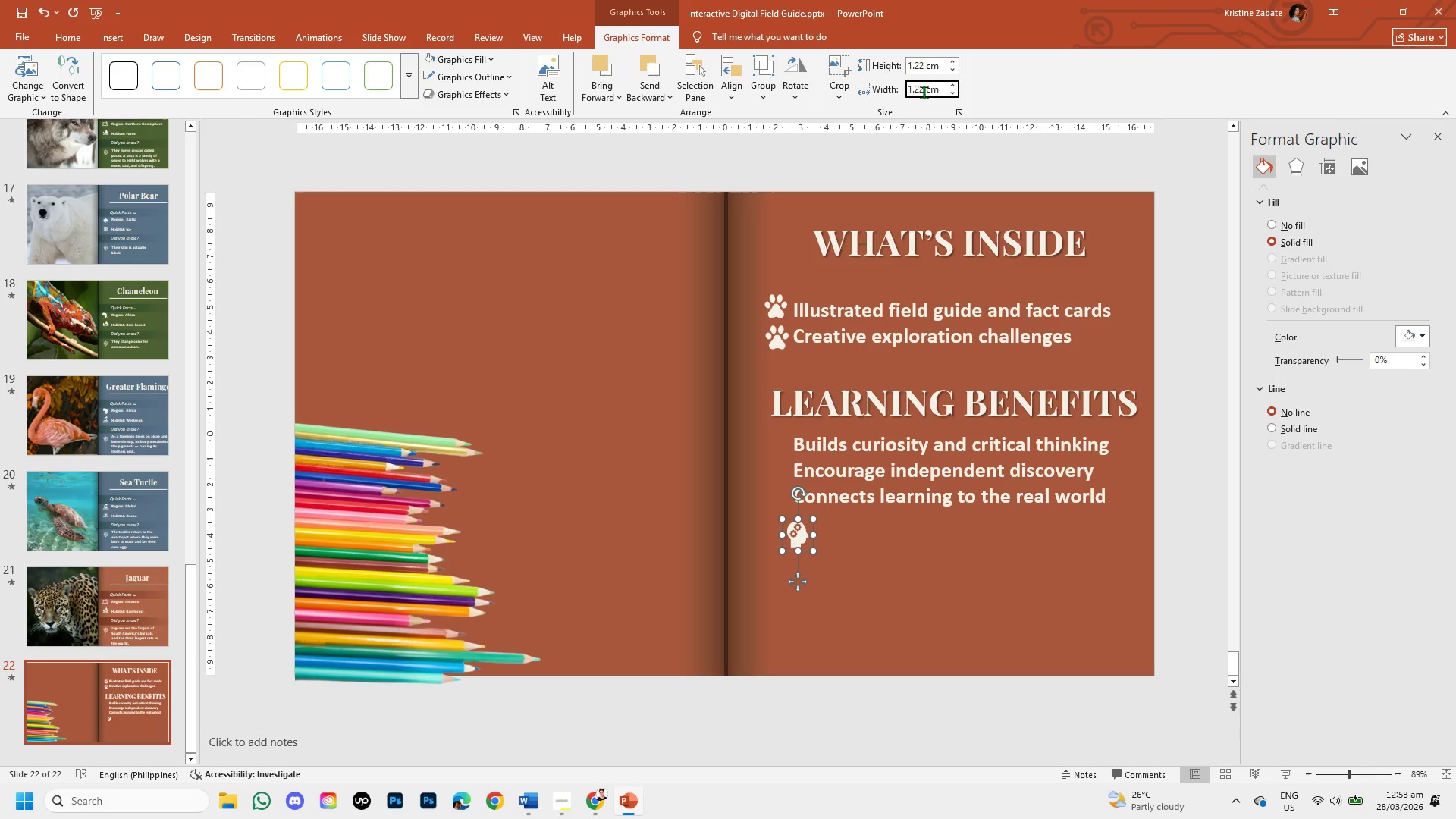 
key(Backspace)
 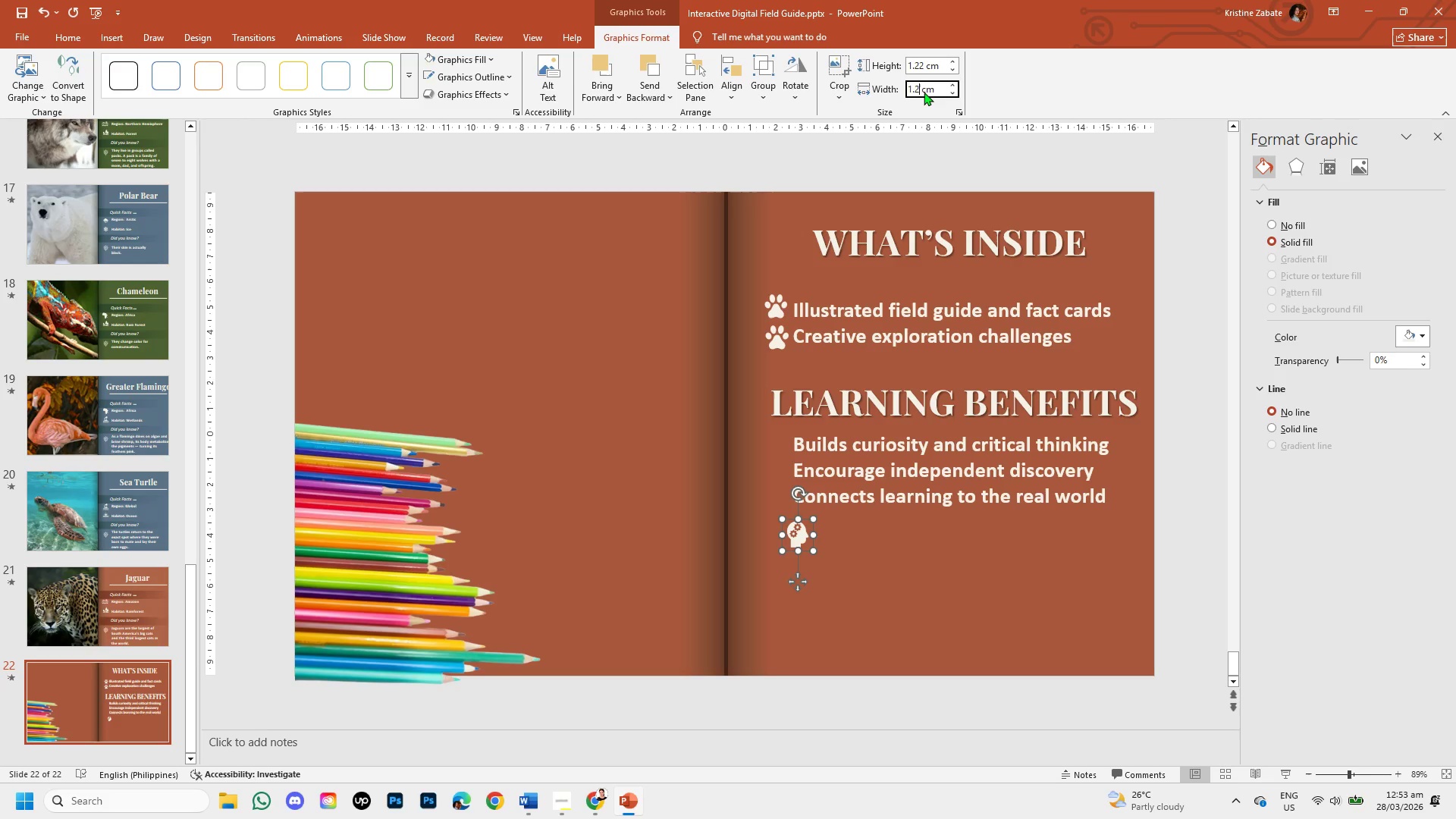 
key(Backspace)
 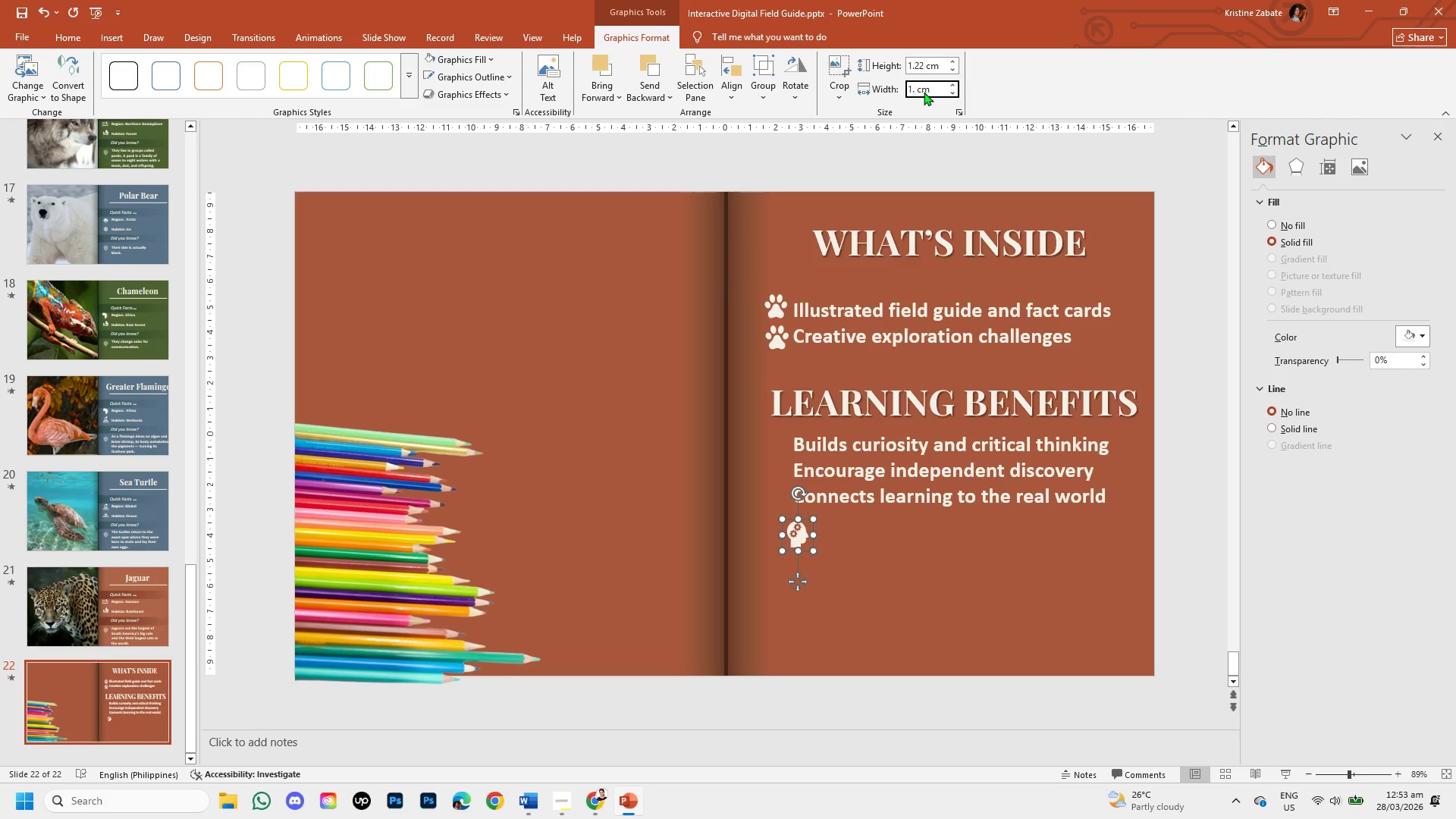 
key(Numpad0)
 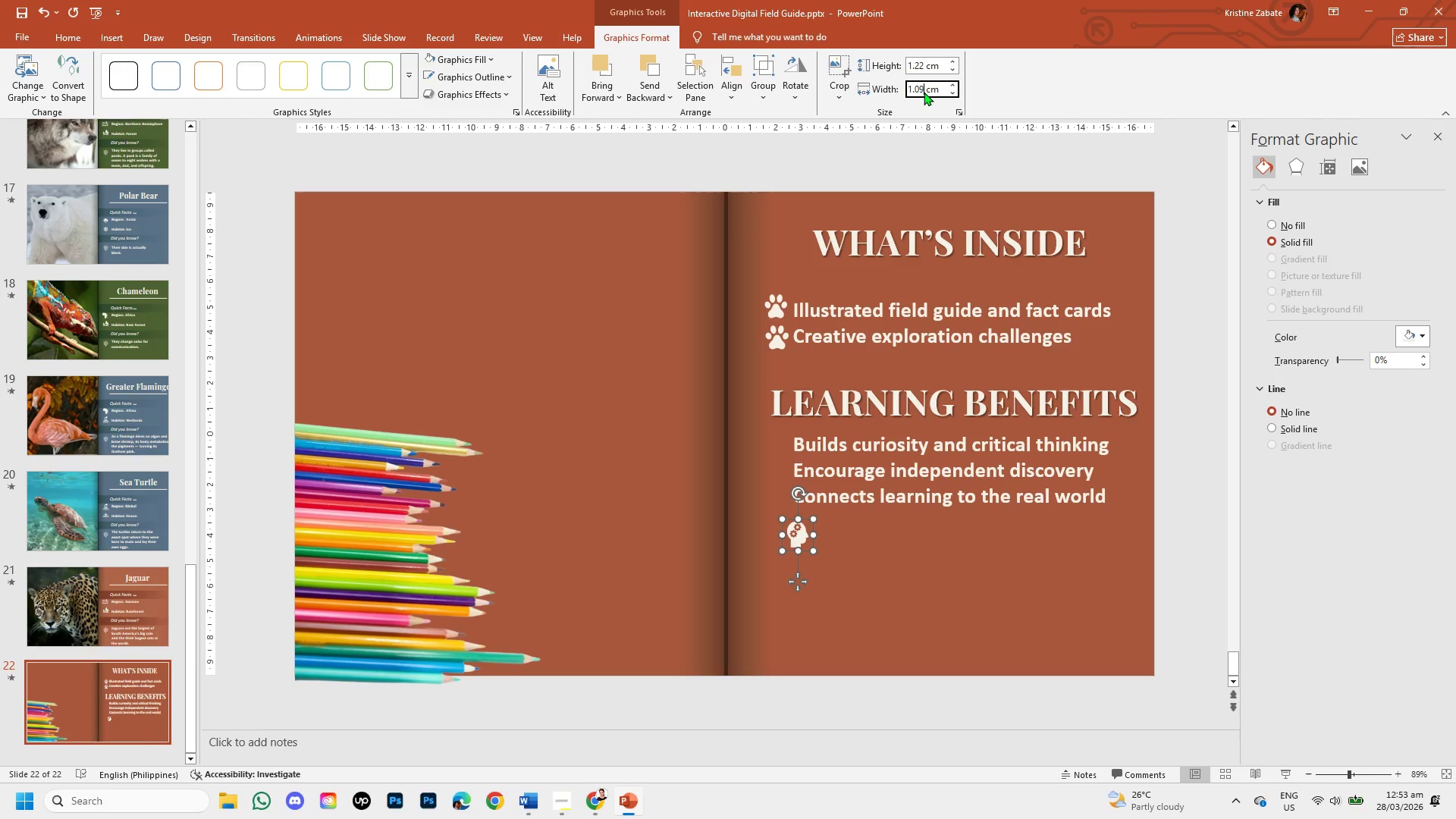 
key(Numpad9)
 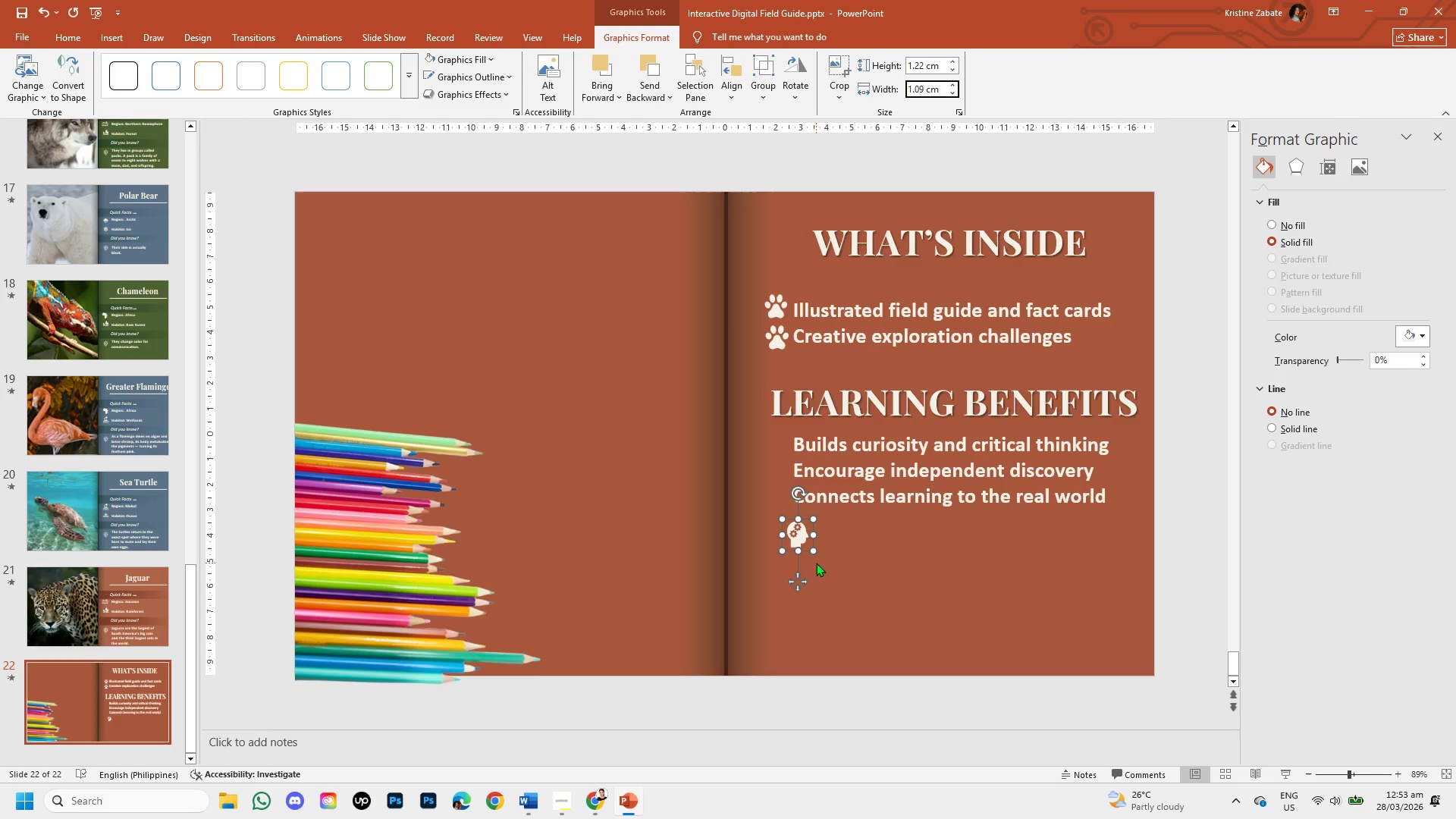 
left_click([816, 563])
 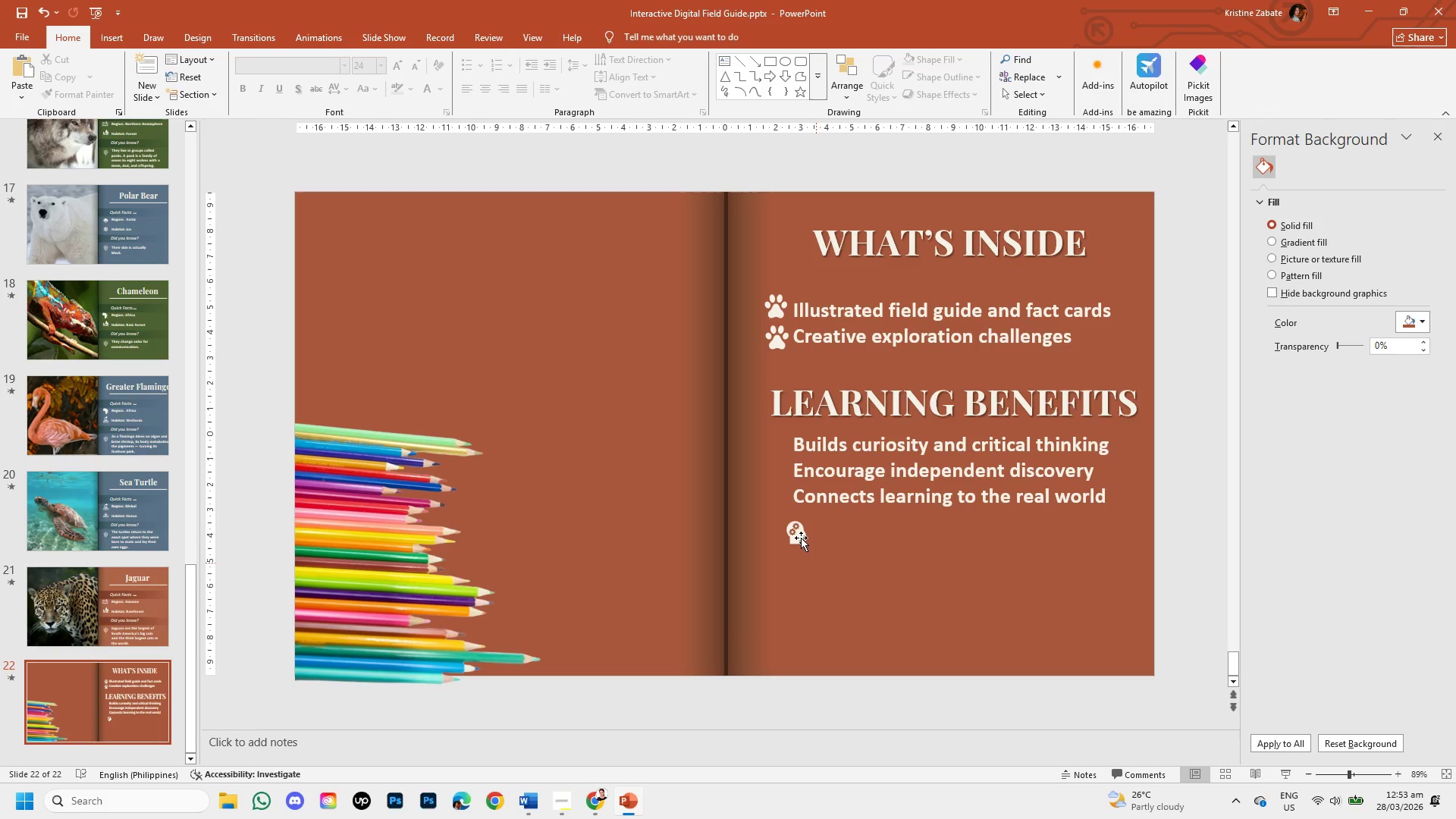 
left_click([796, 532])
 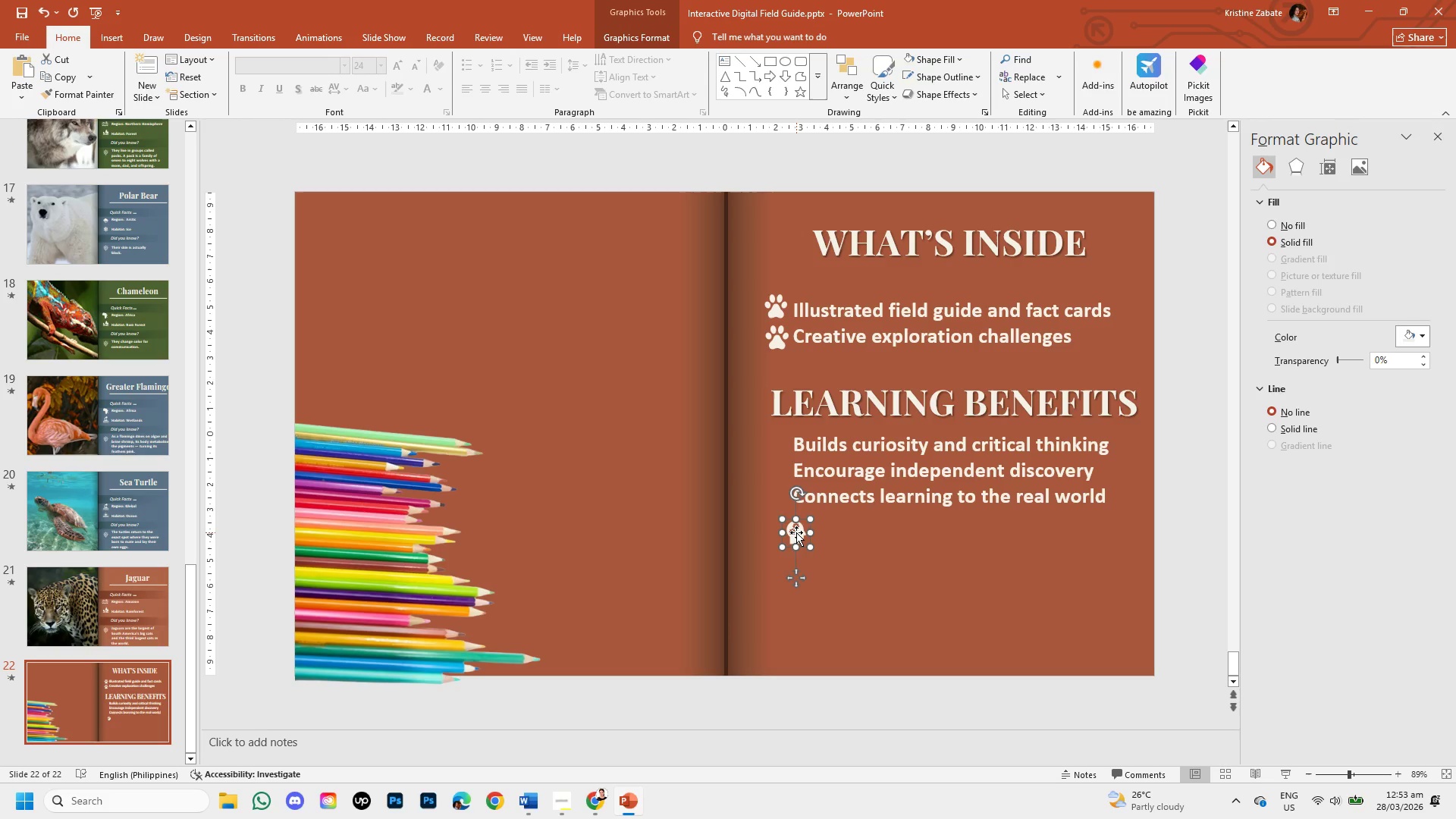 
hold_key(key=ControlLeft, duration=1.5)
 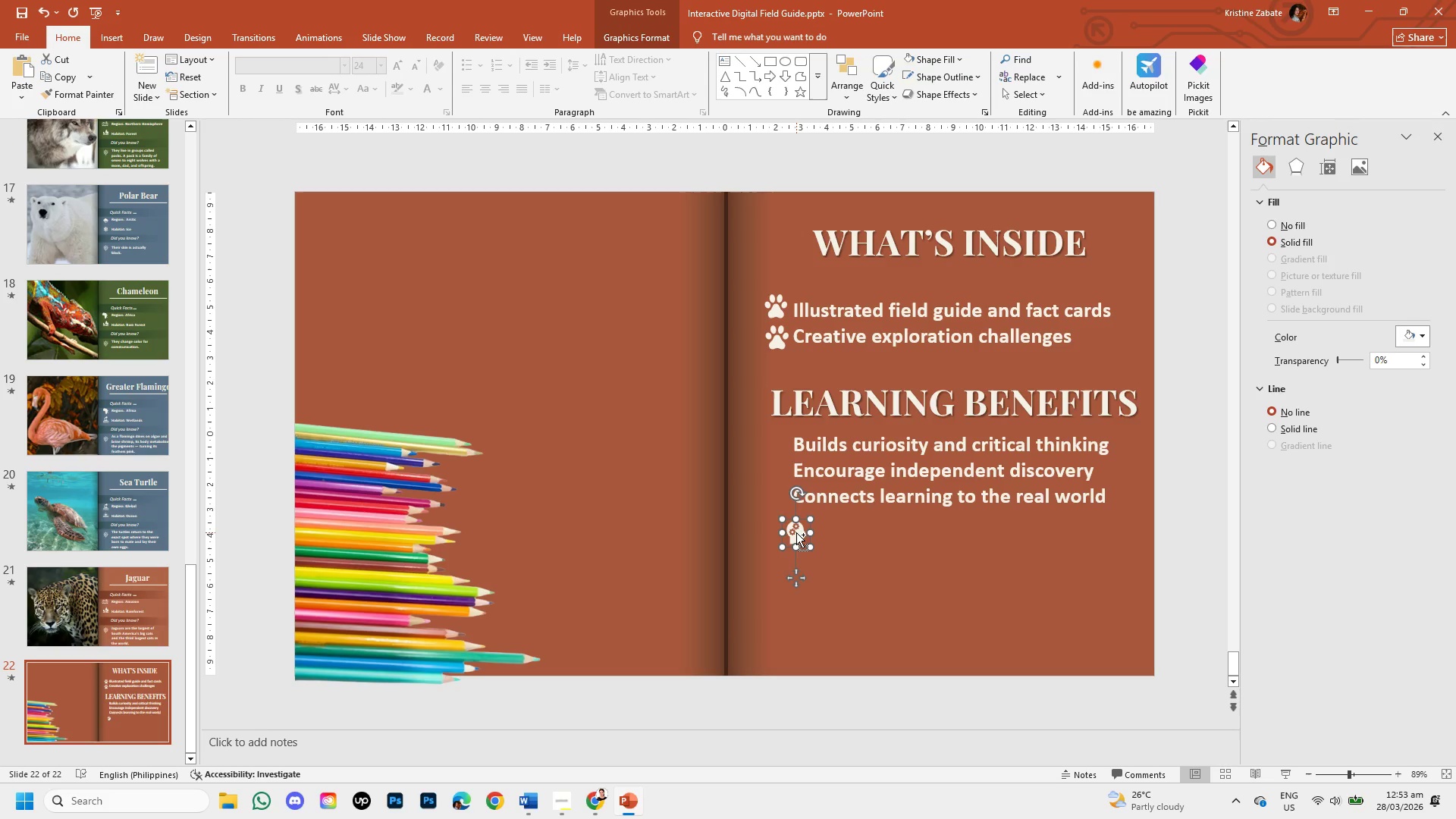 
hold_key(key=ControlLeft, duration=1.5)
 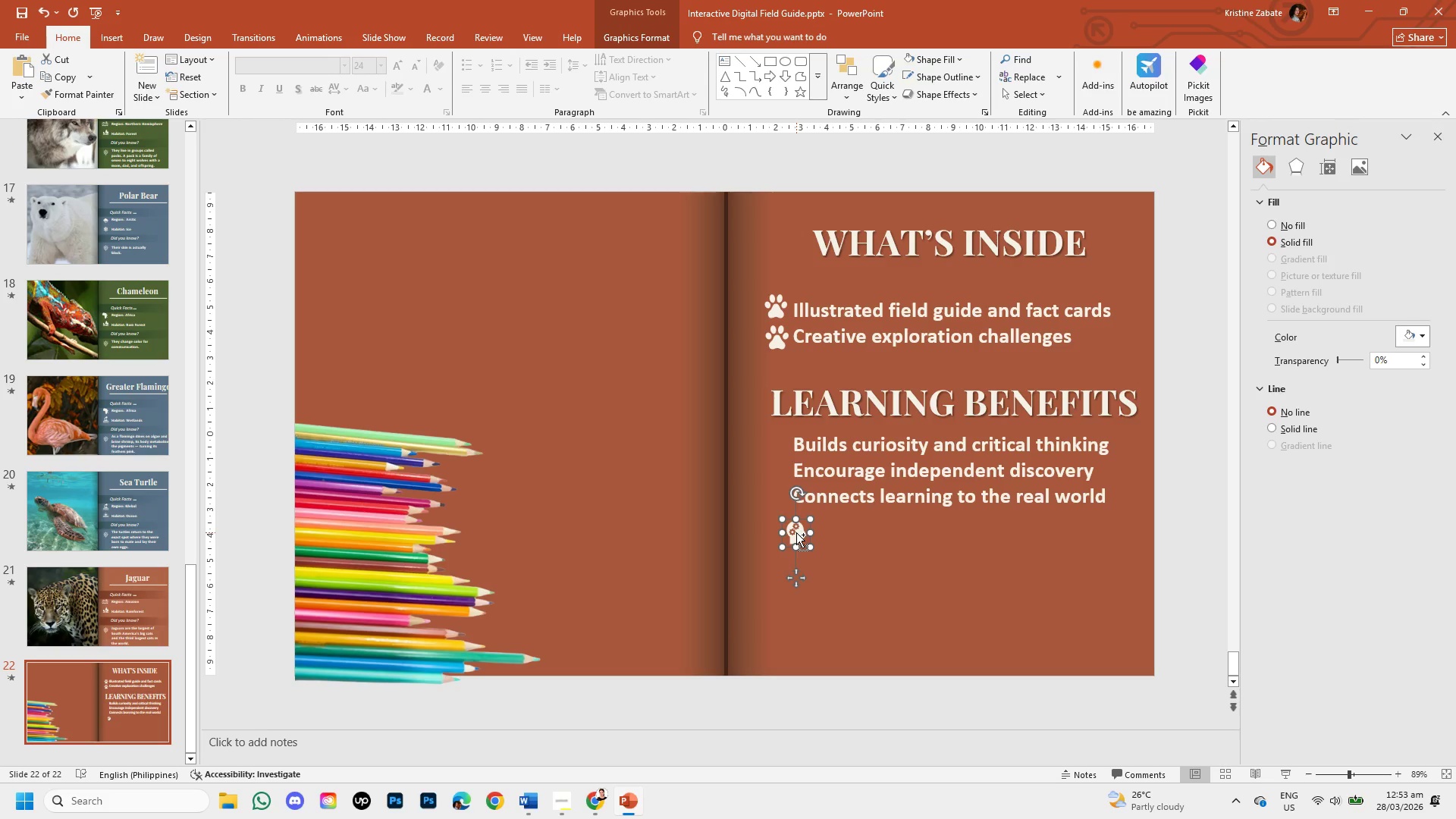 
hold_key(key=ControlLeft, duration=1.5)
 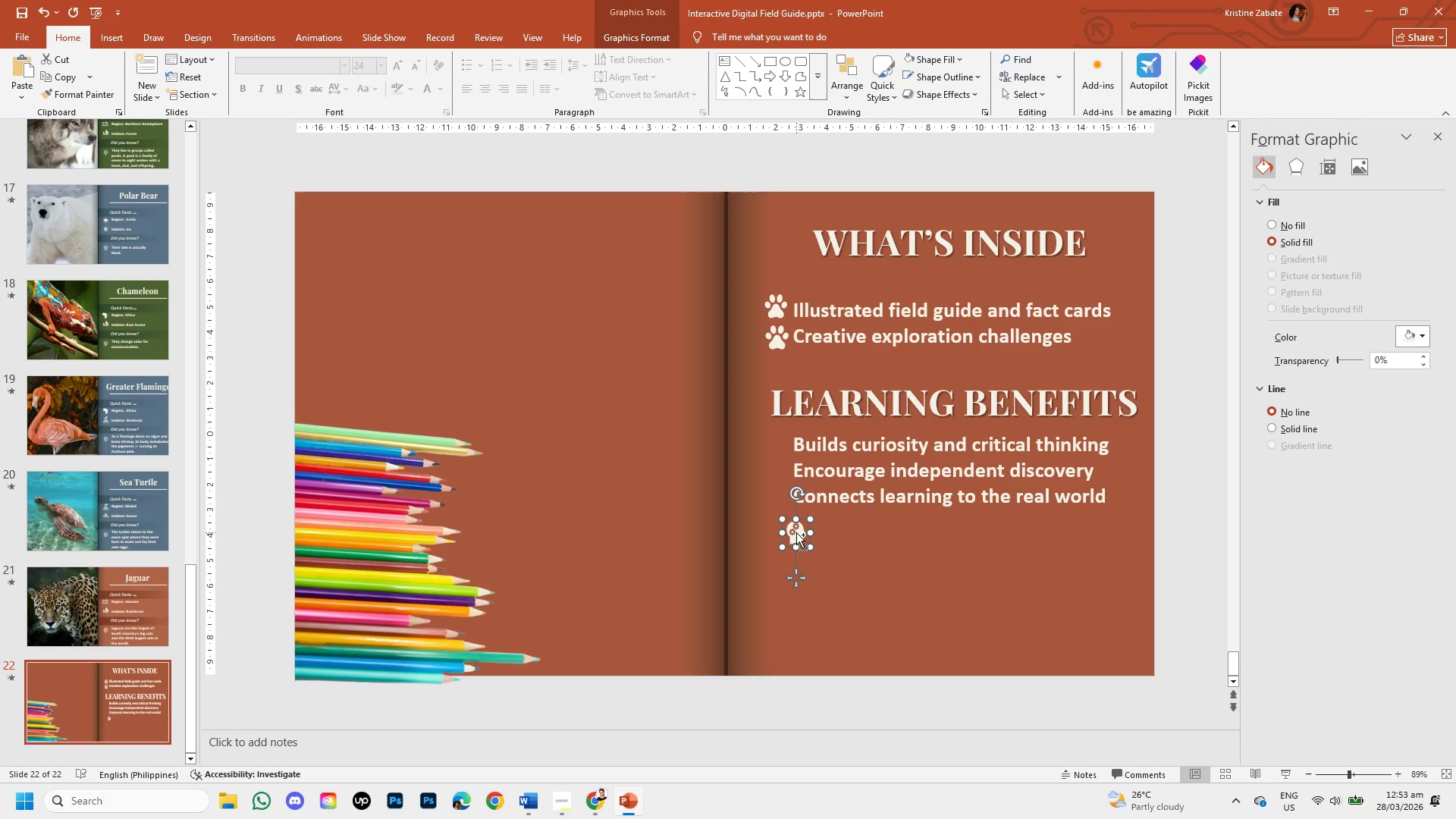 
hold_key(key=ControlLeft, duration=1.53)
 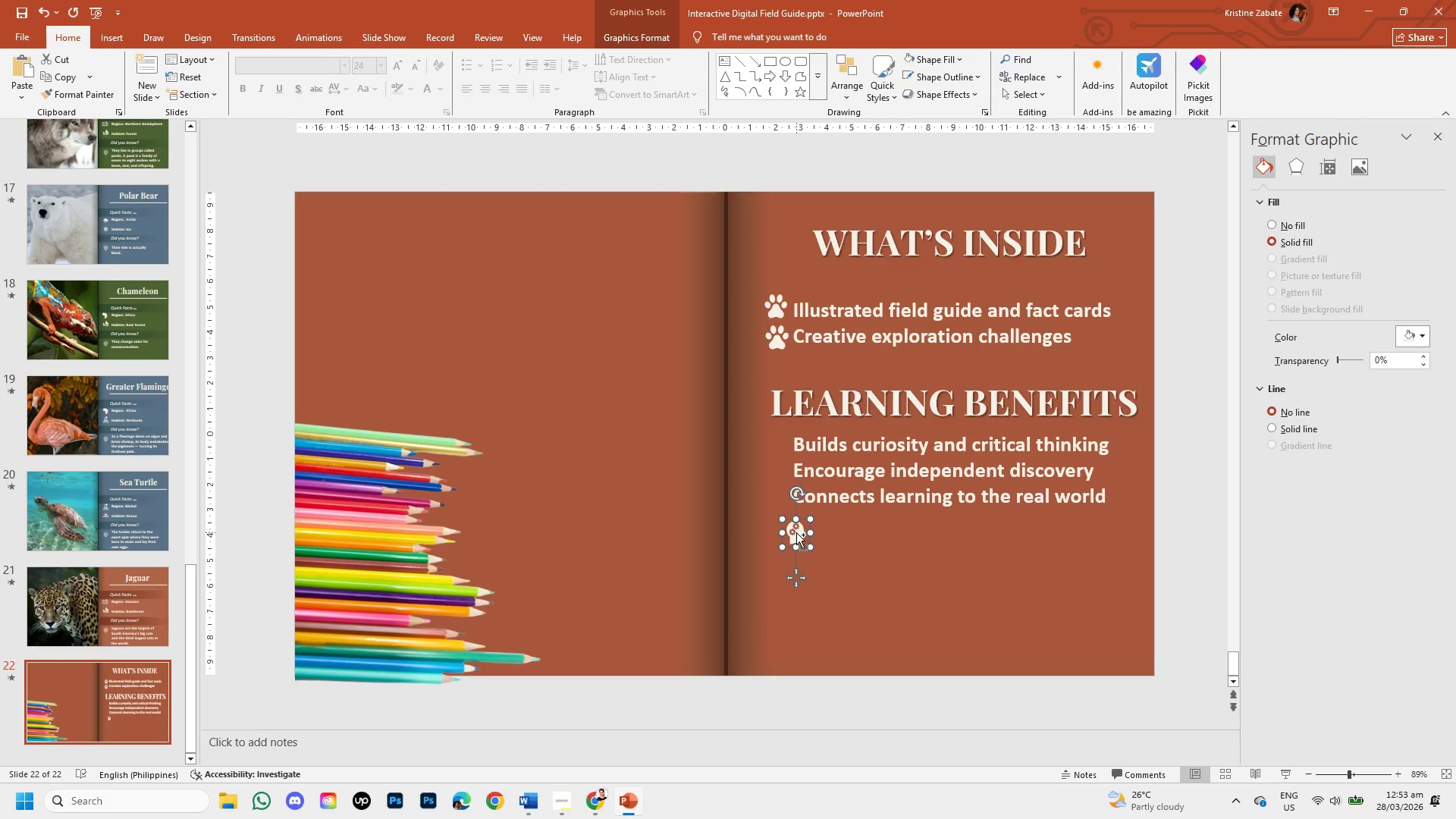 
hold_key(key=ControlLeft, duration=1.52)
 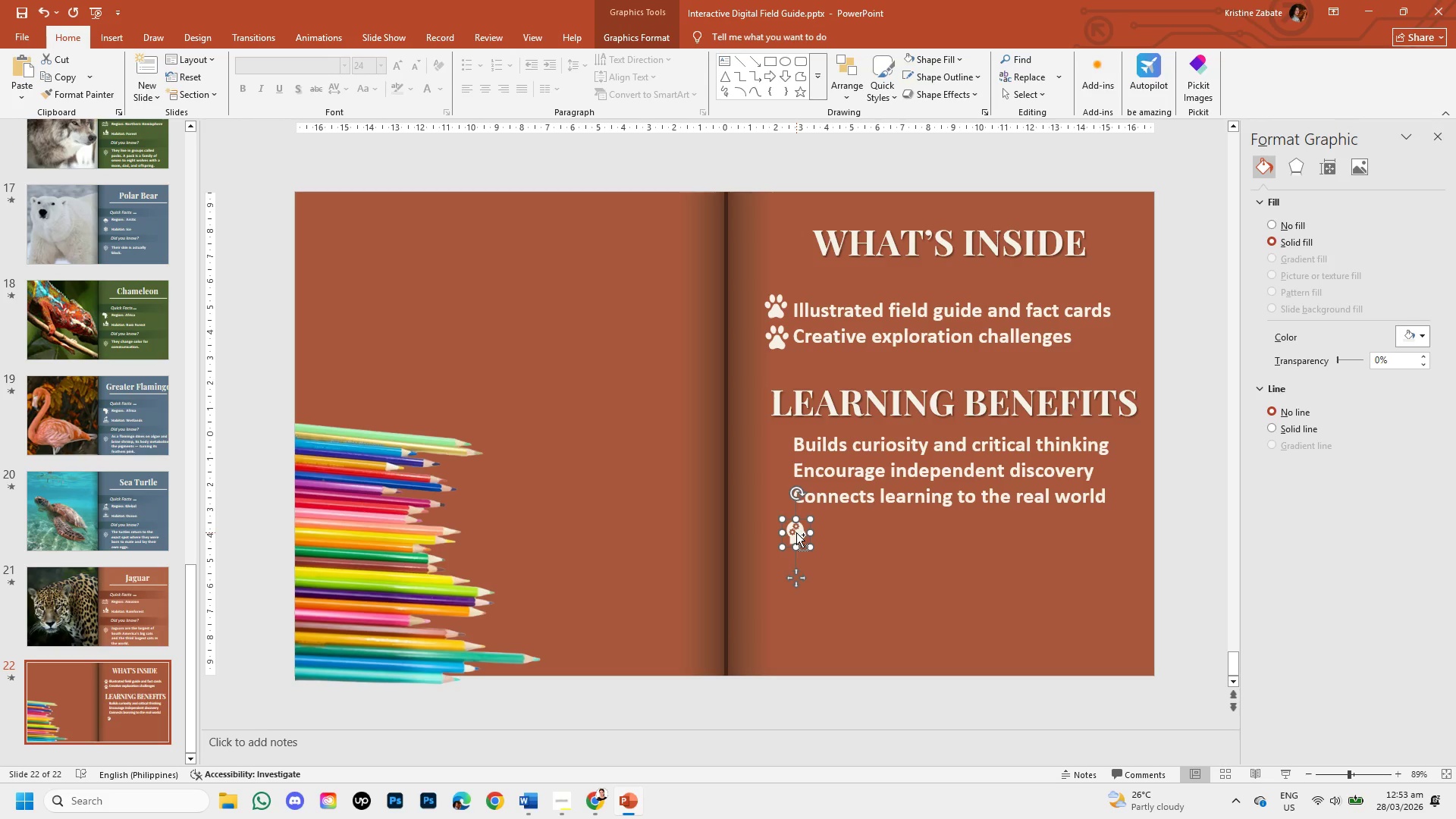 
hold_key(key=ControlLeft, duration=1.5)
 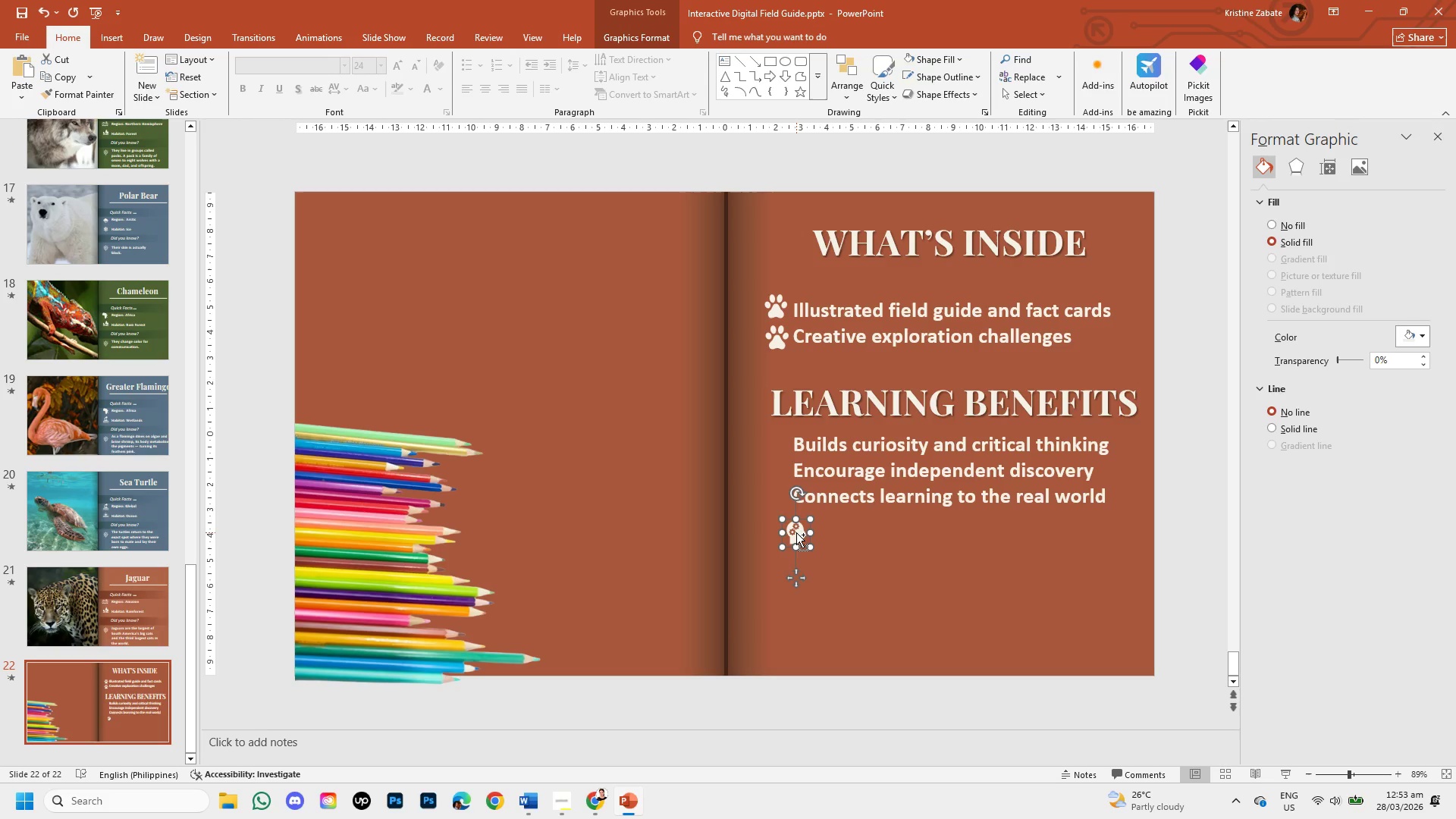 
key(Control+C)
 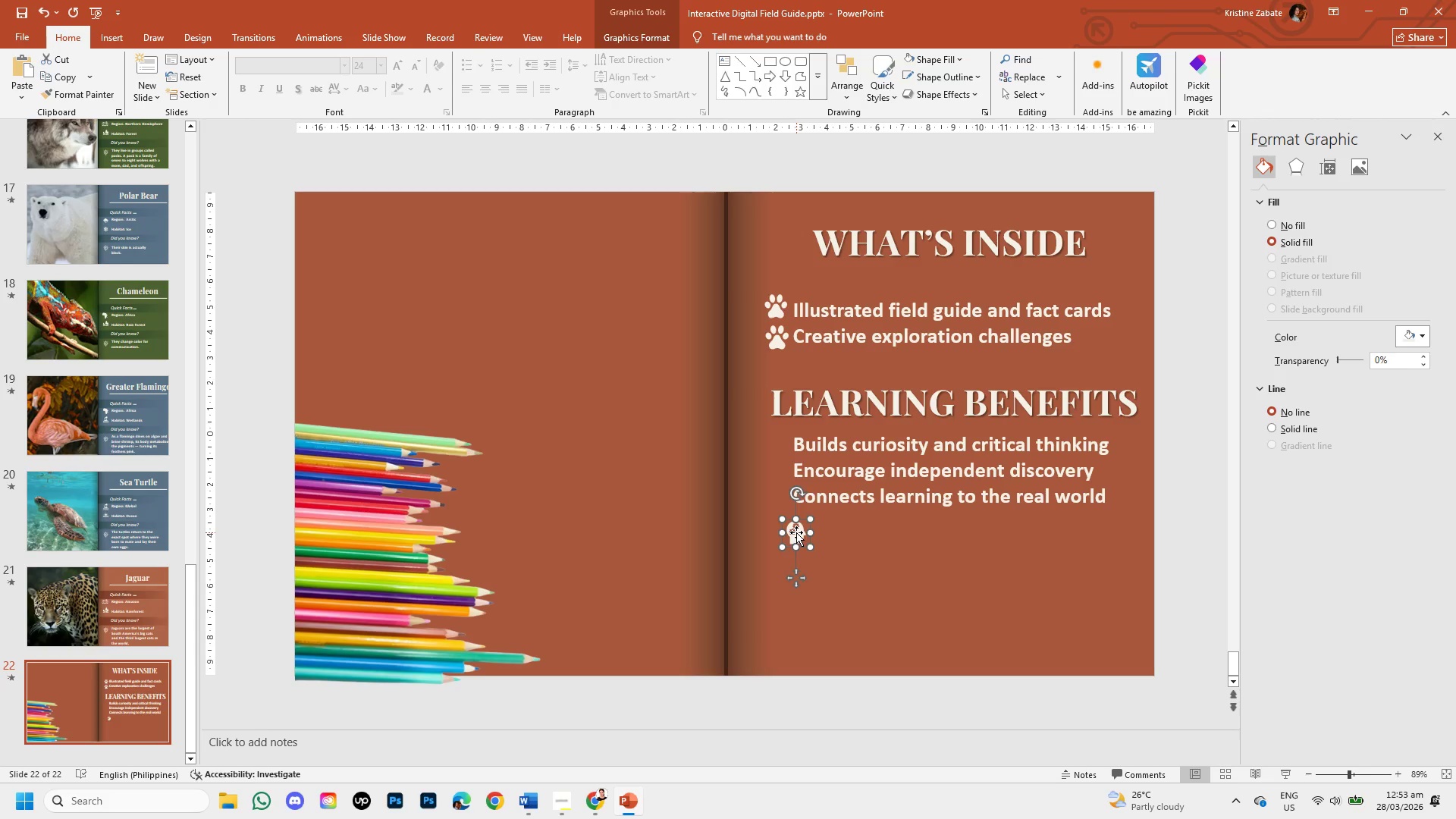 
key(Control+V)
 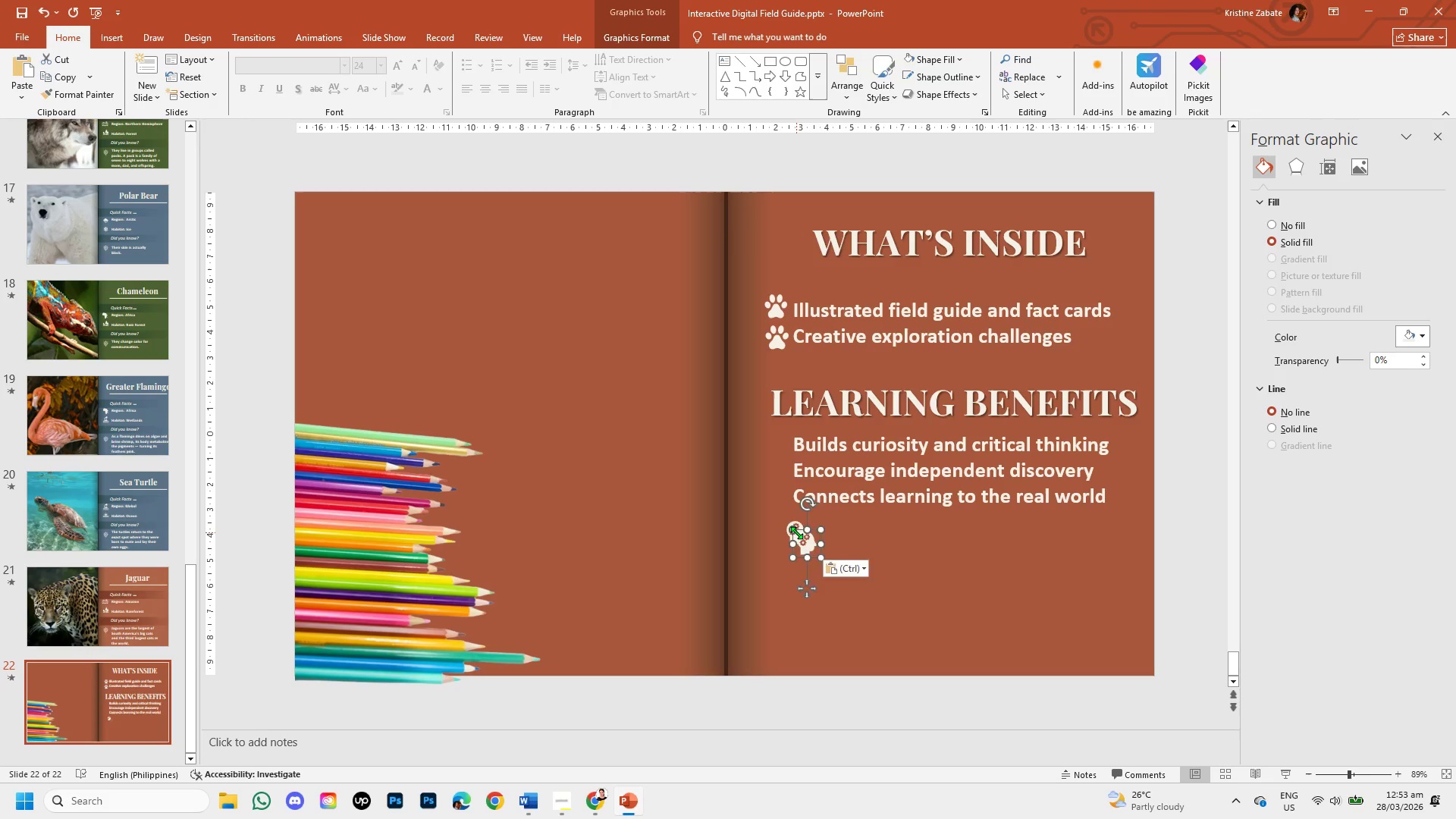 
key(Control+V)
 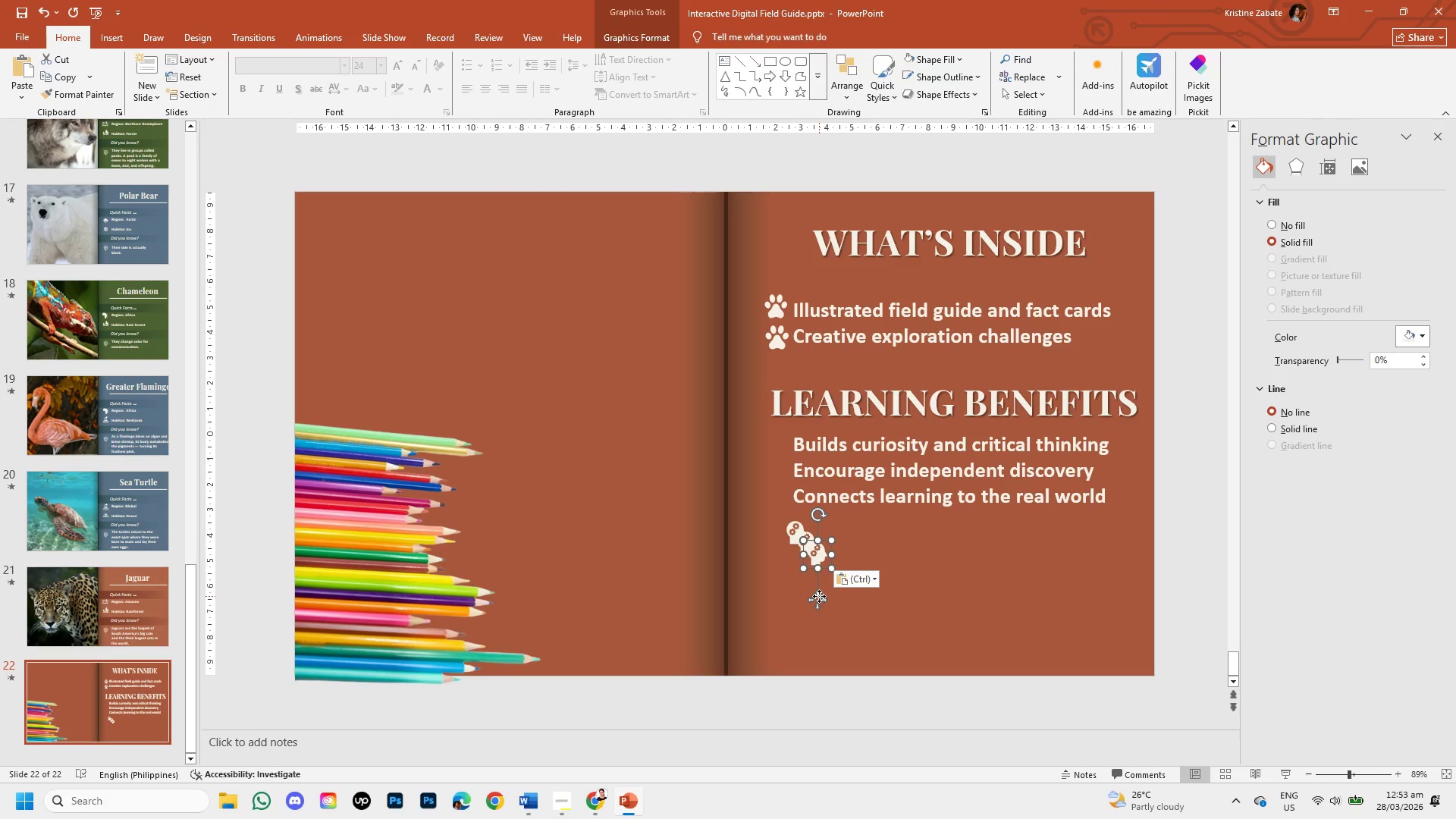 
left_click_drag(start_coordinate=[818, 598], to_coordinate=[886, 633])
 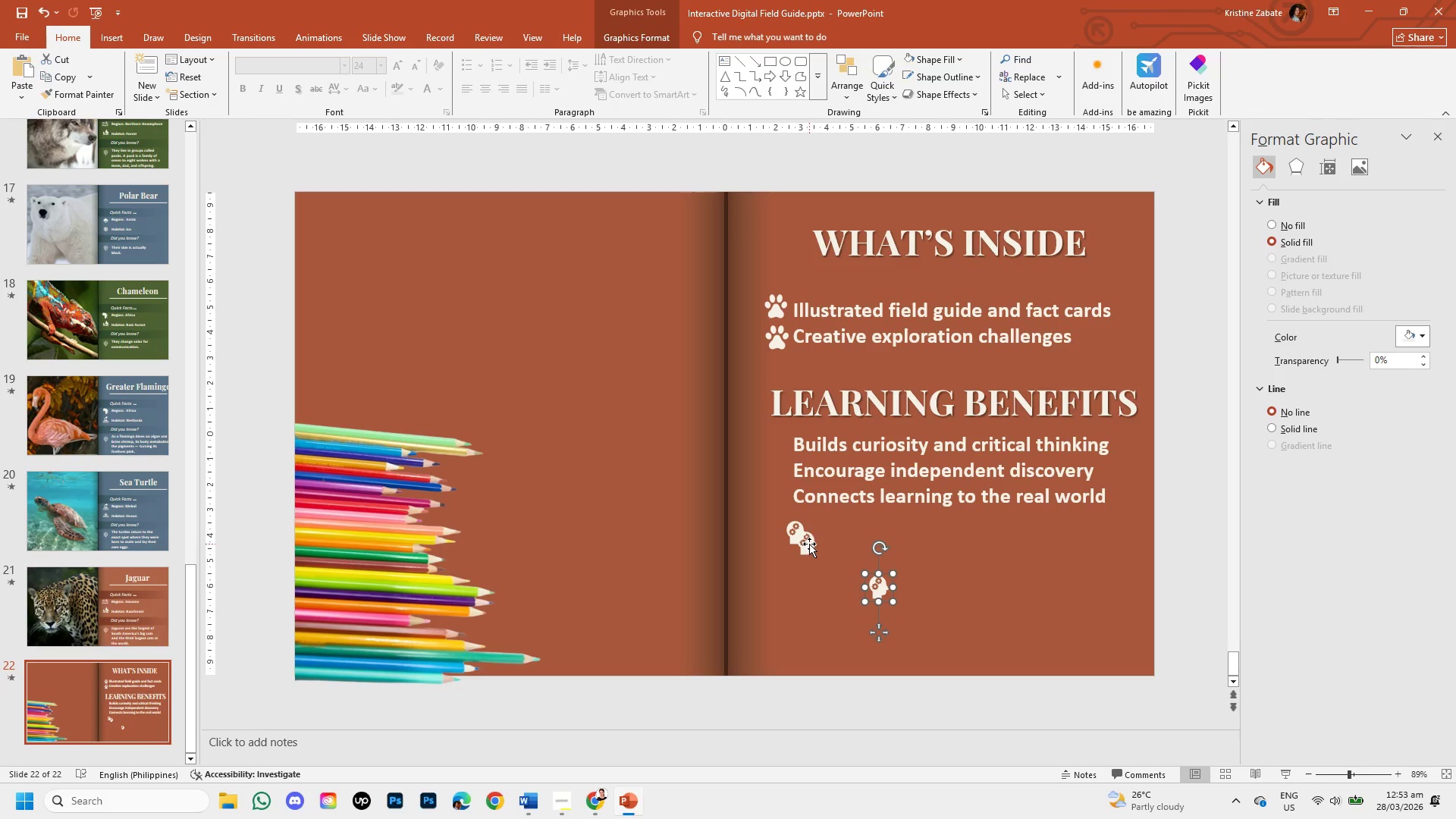 
left_click([809, 544])
 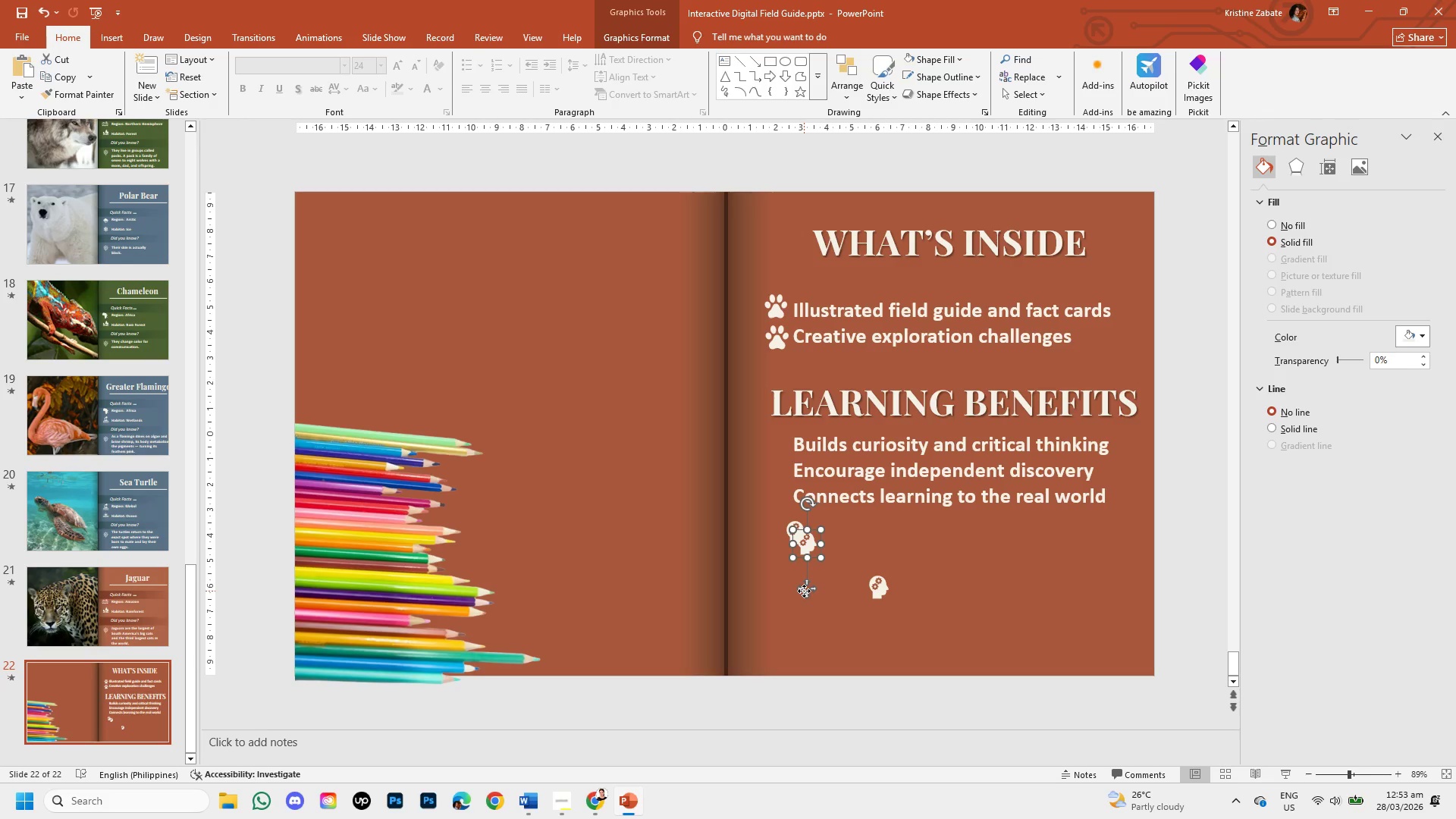 
left_click_drag(start_coordinate=[806, 590], to_coordinate=[824, 637])
 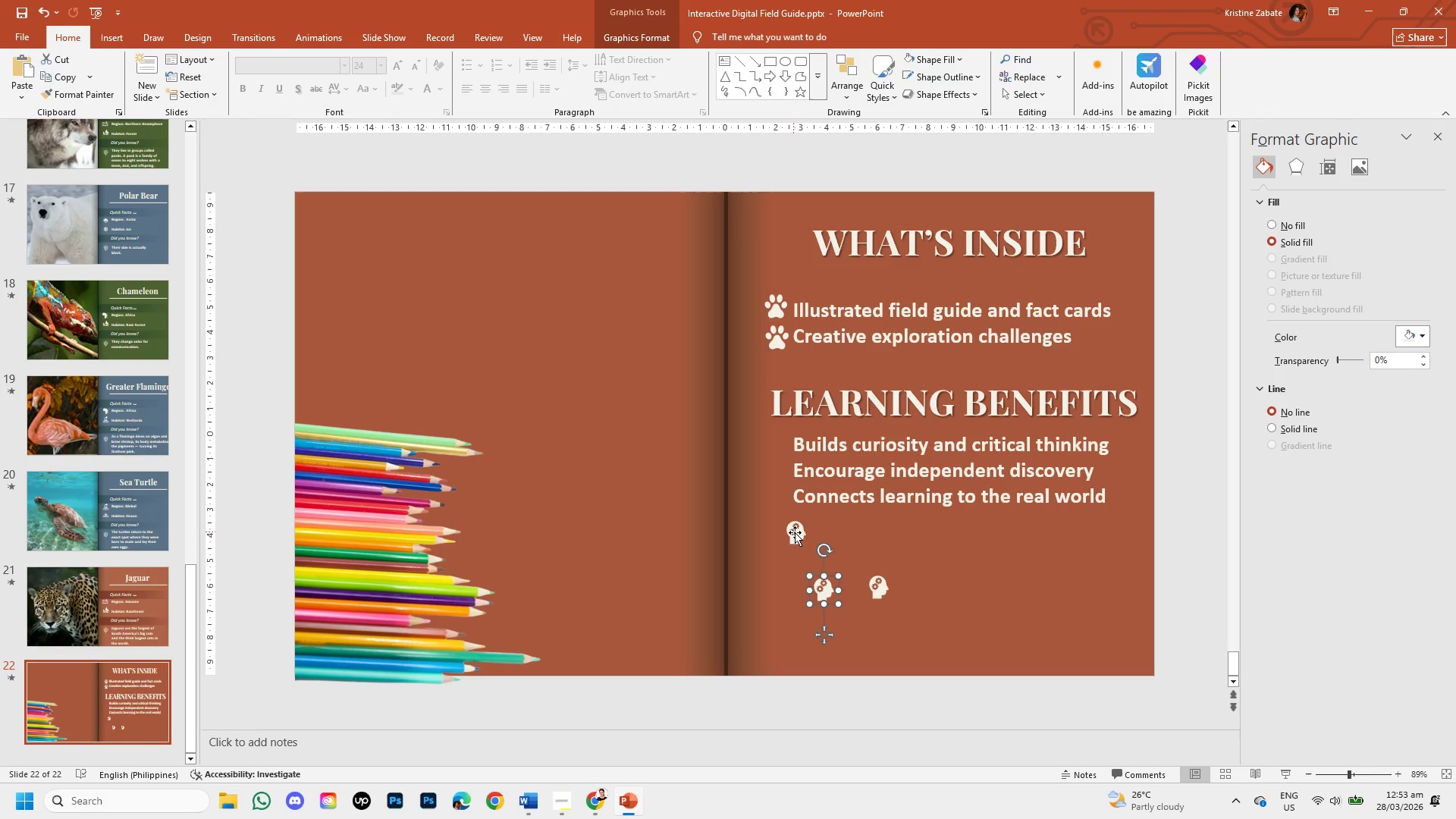 
left_click([797, 537])
 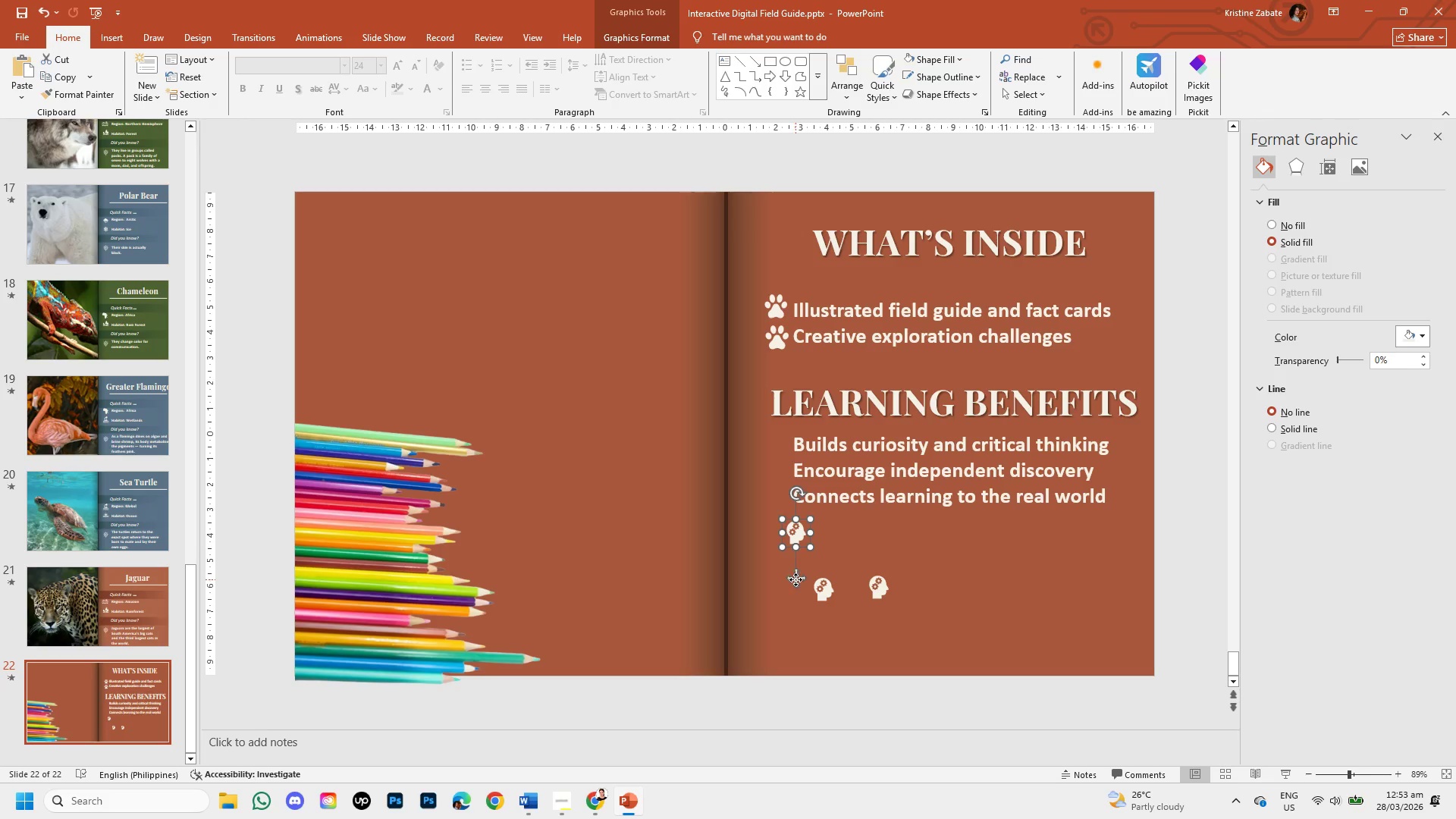 
left_click_drag(start_coordinate=[795, 579], to_coordinate=[777, 488])
 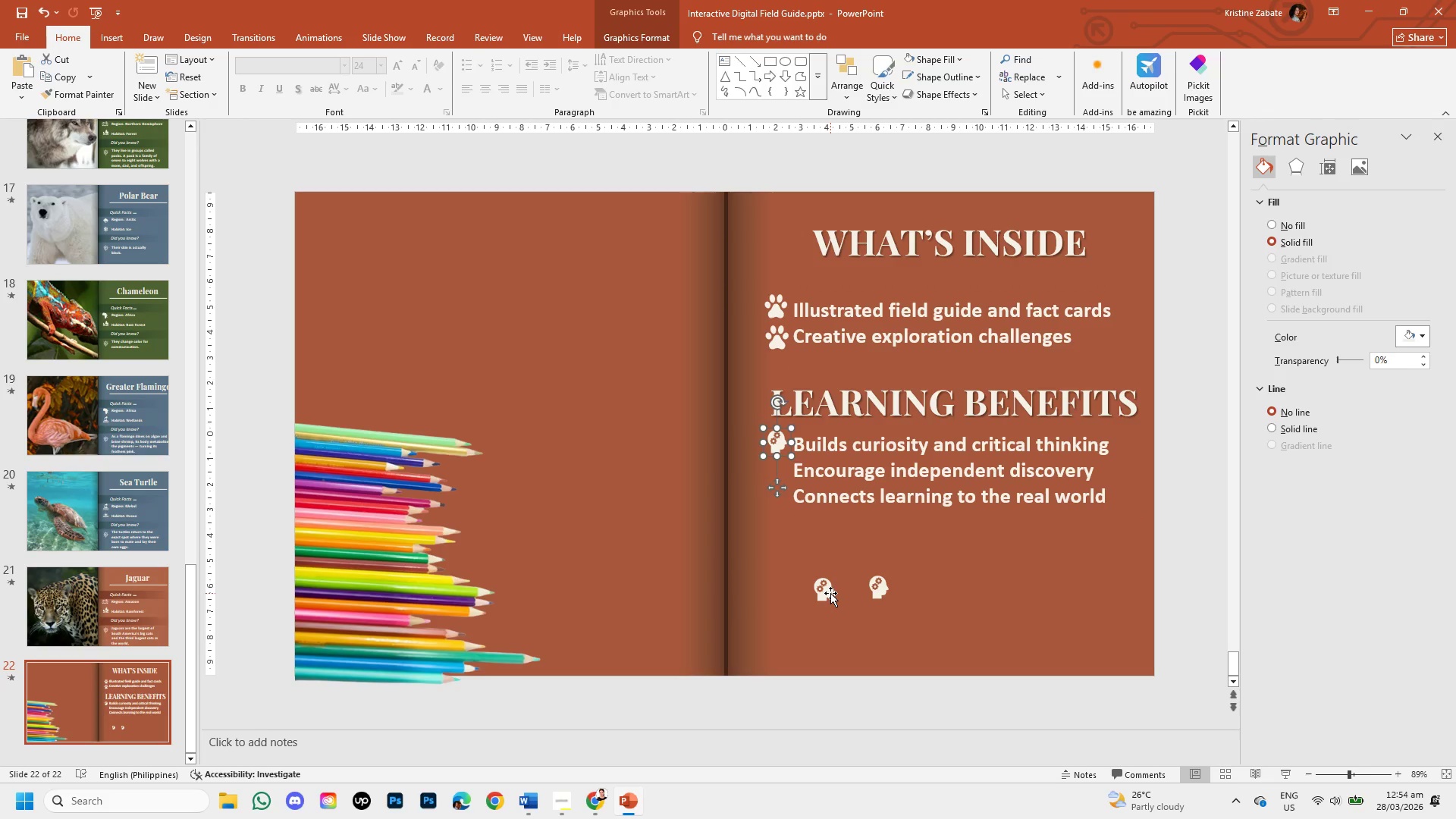 
left_click([825, 592])
 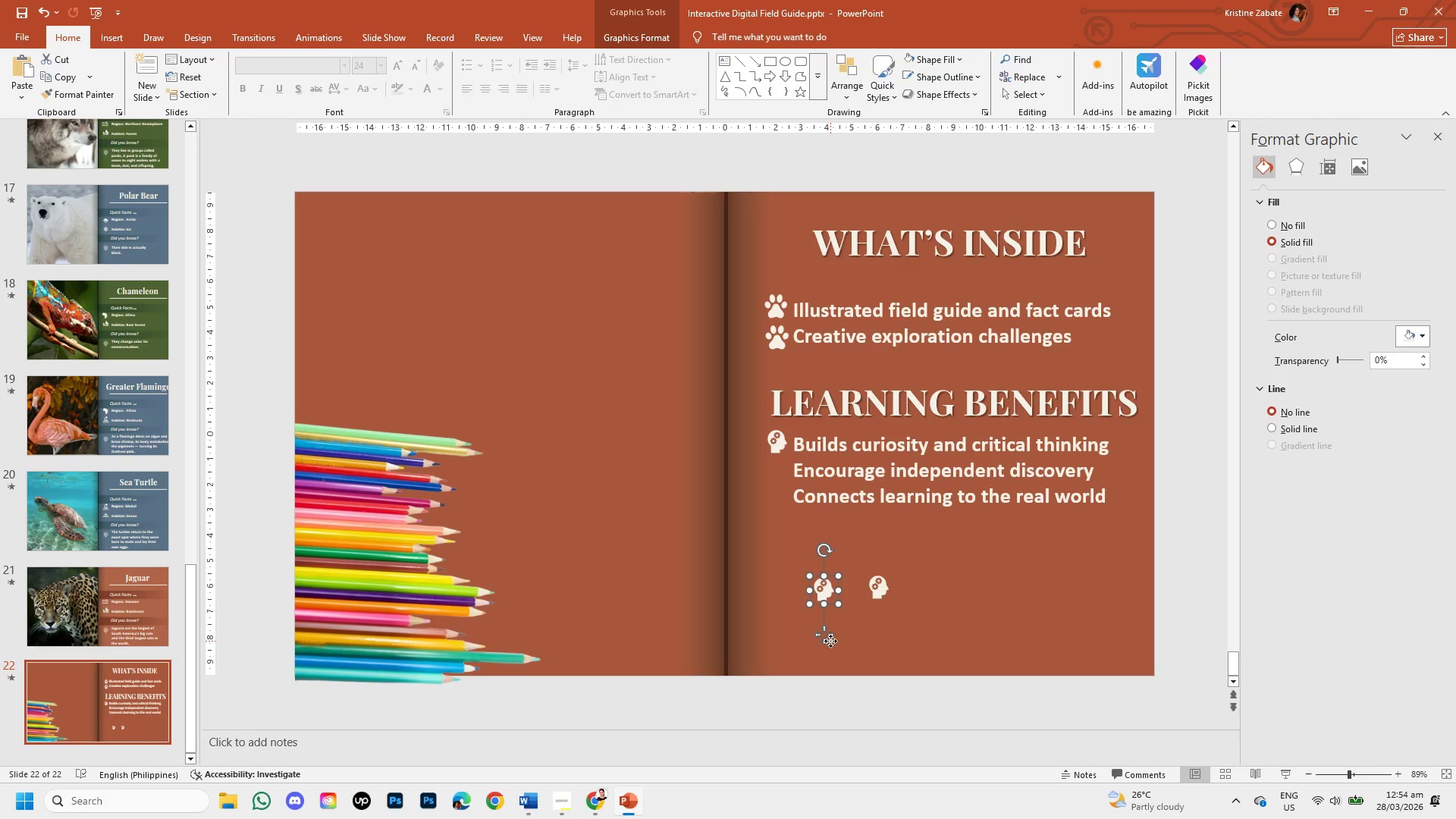 
left_click_drag(start_coordinate=[827, 640], to_coordinate=[780, 522])
 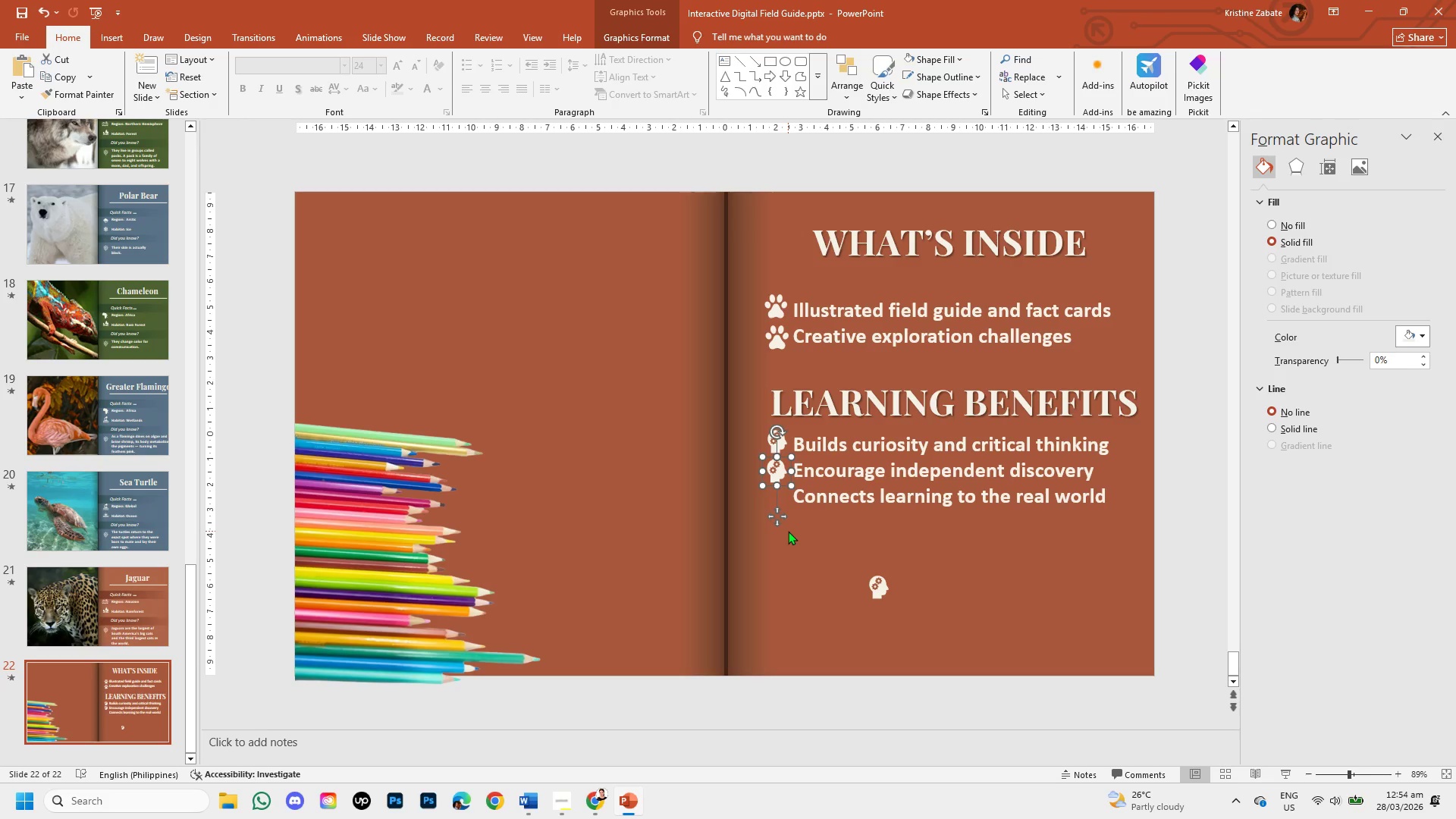 
wait(8.59)
 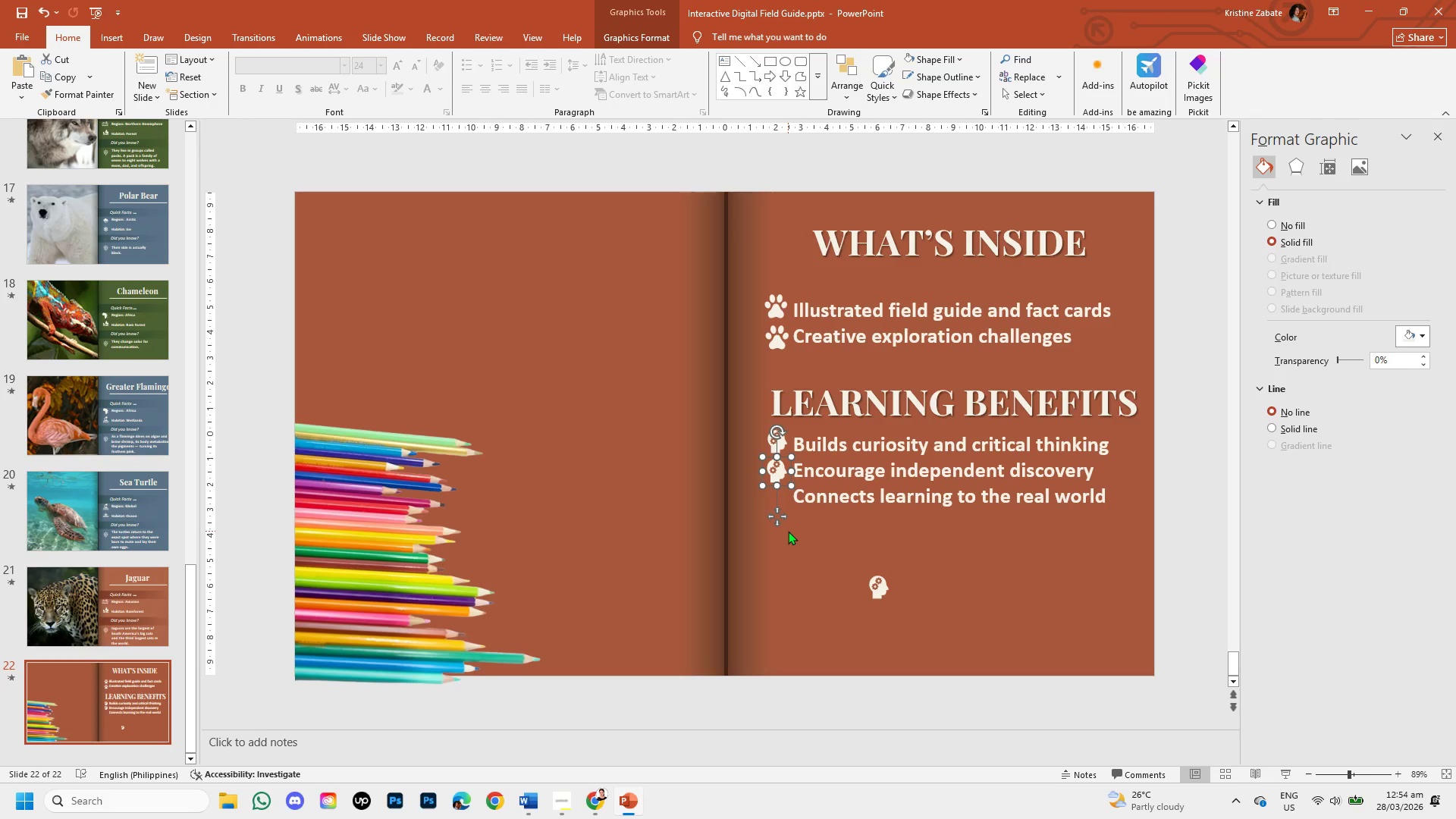 
key(ArrowUp)
 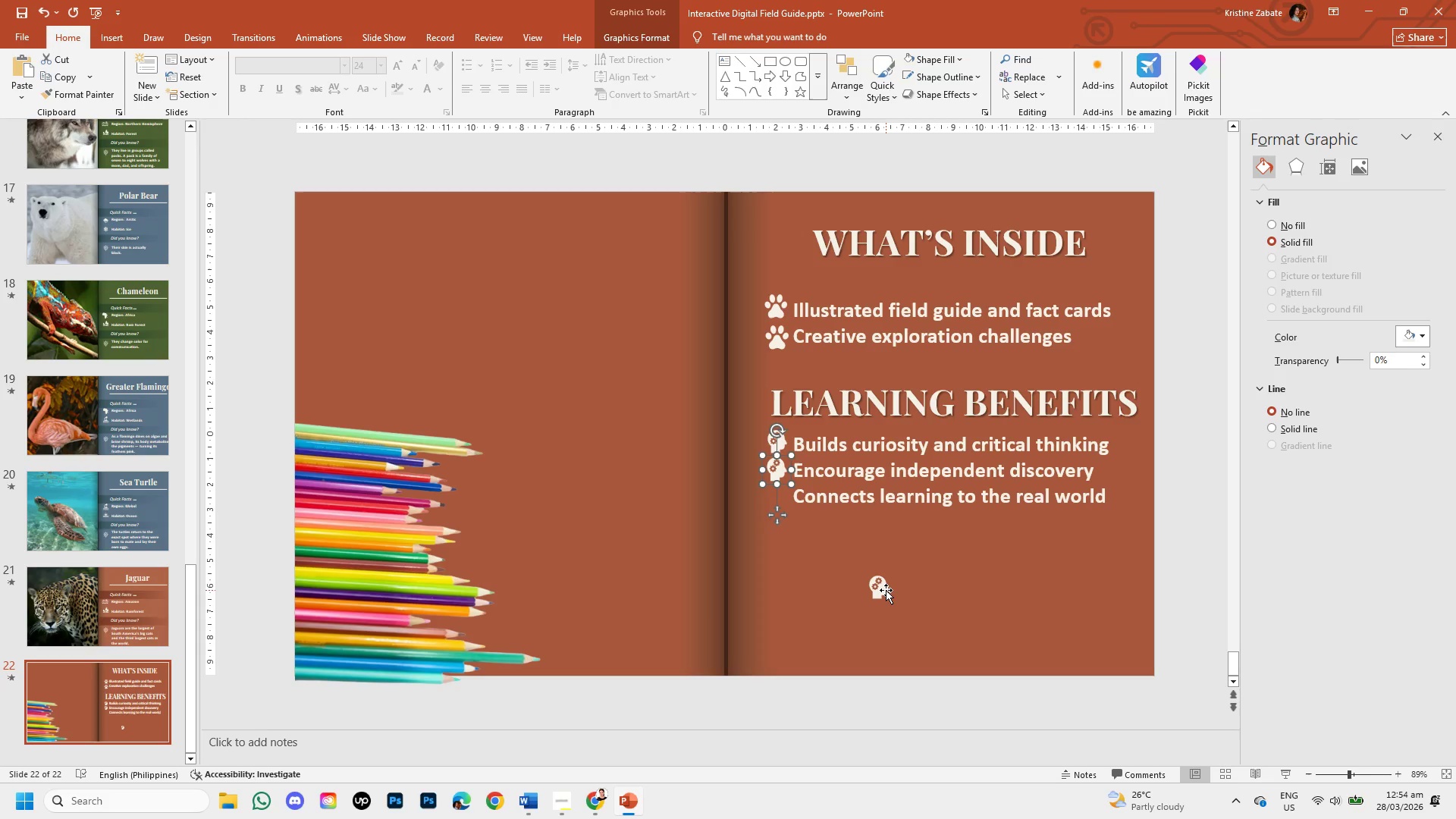 
key(ArrowUp)
 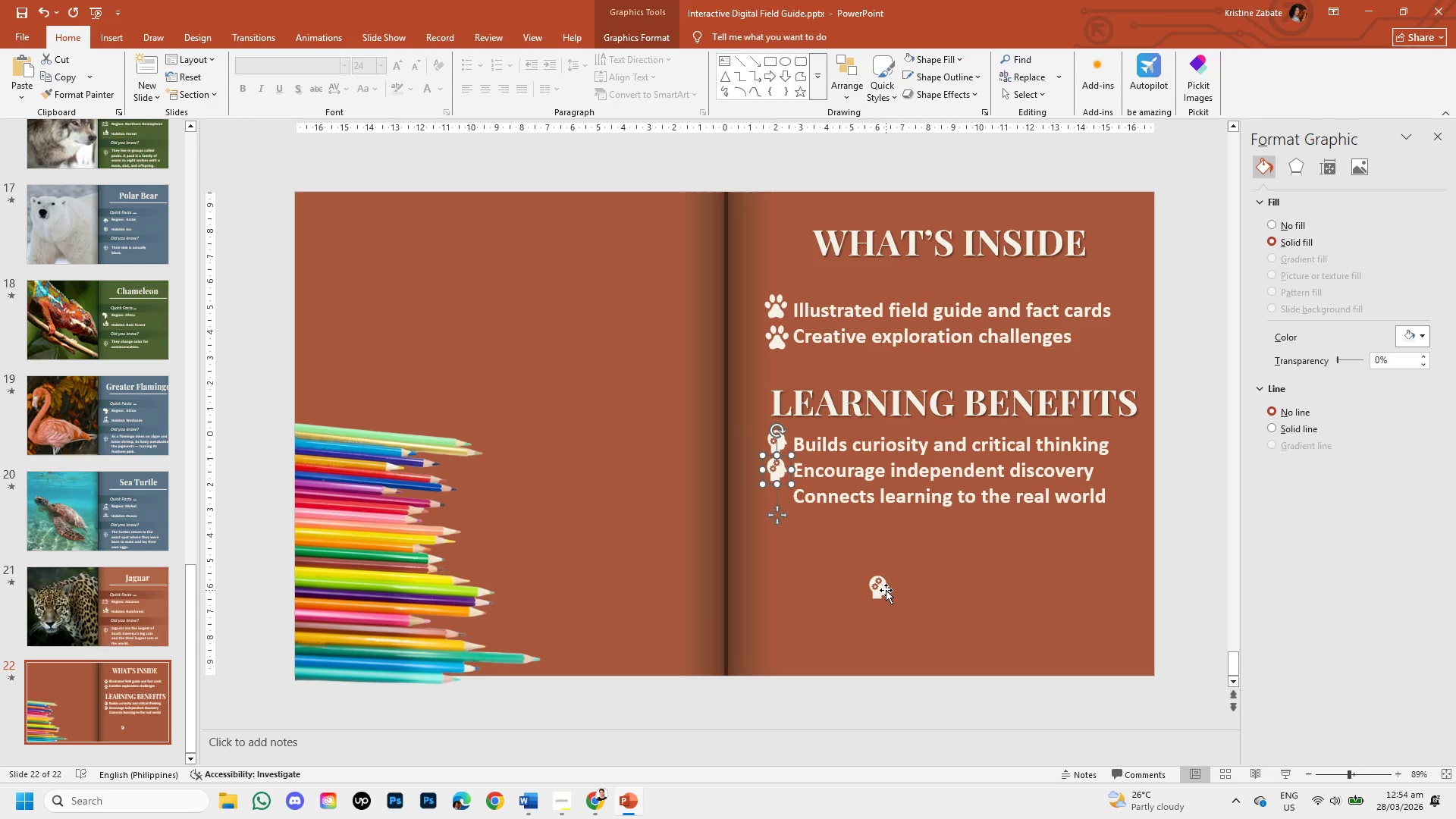 
key(ArrowUp)
 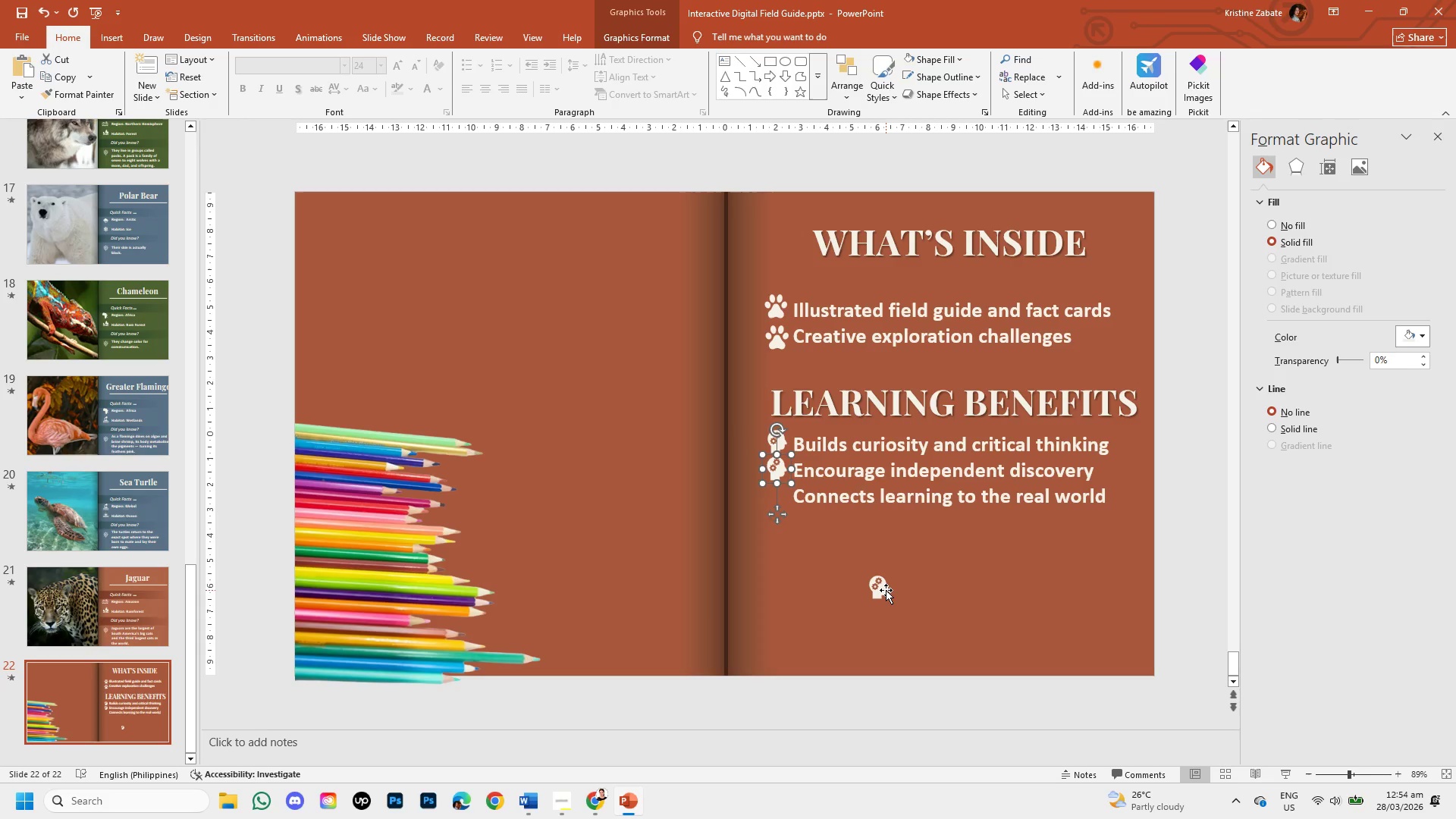 
key(ArrowRight)
 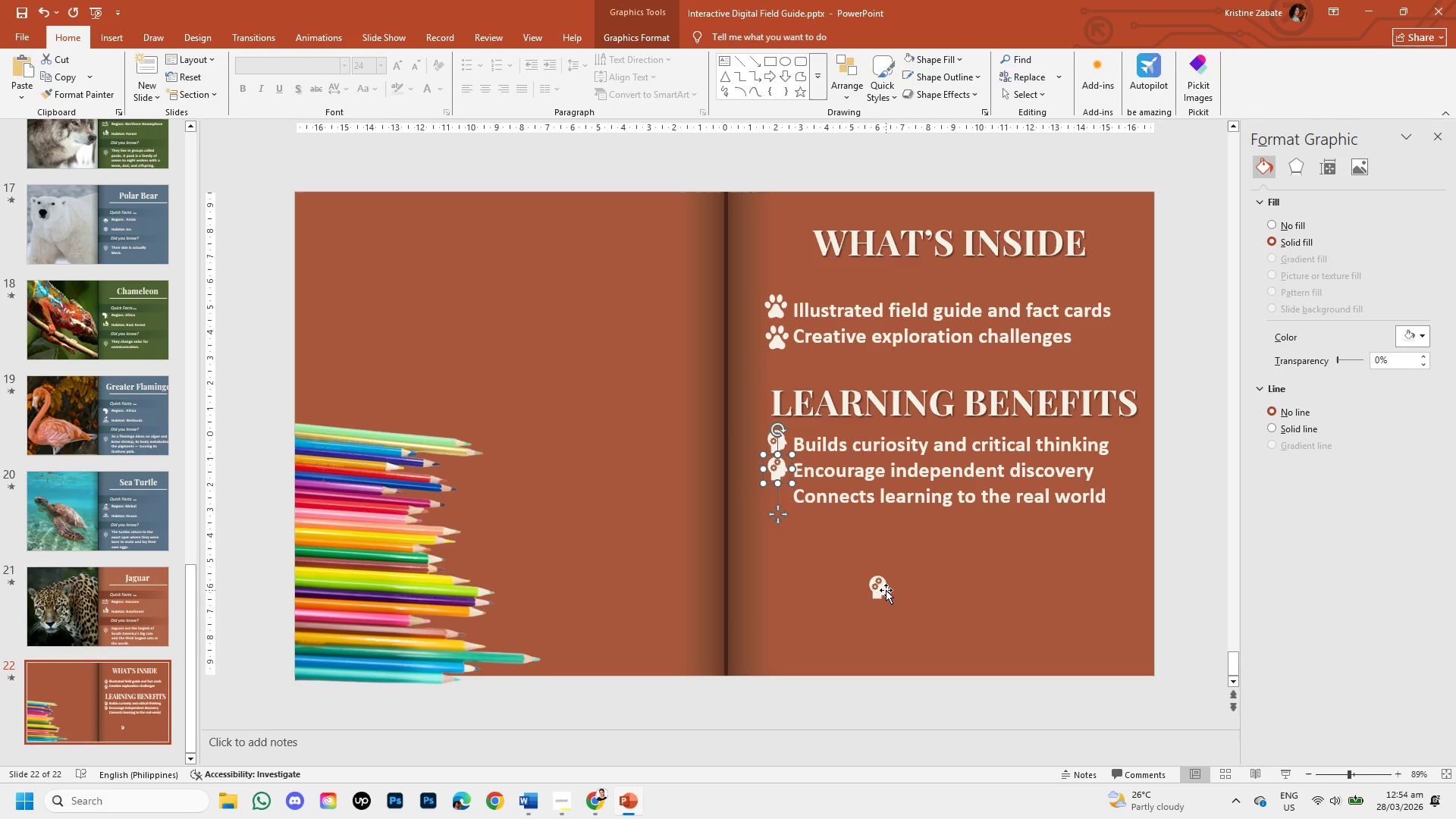 
key(ArrowRight)
 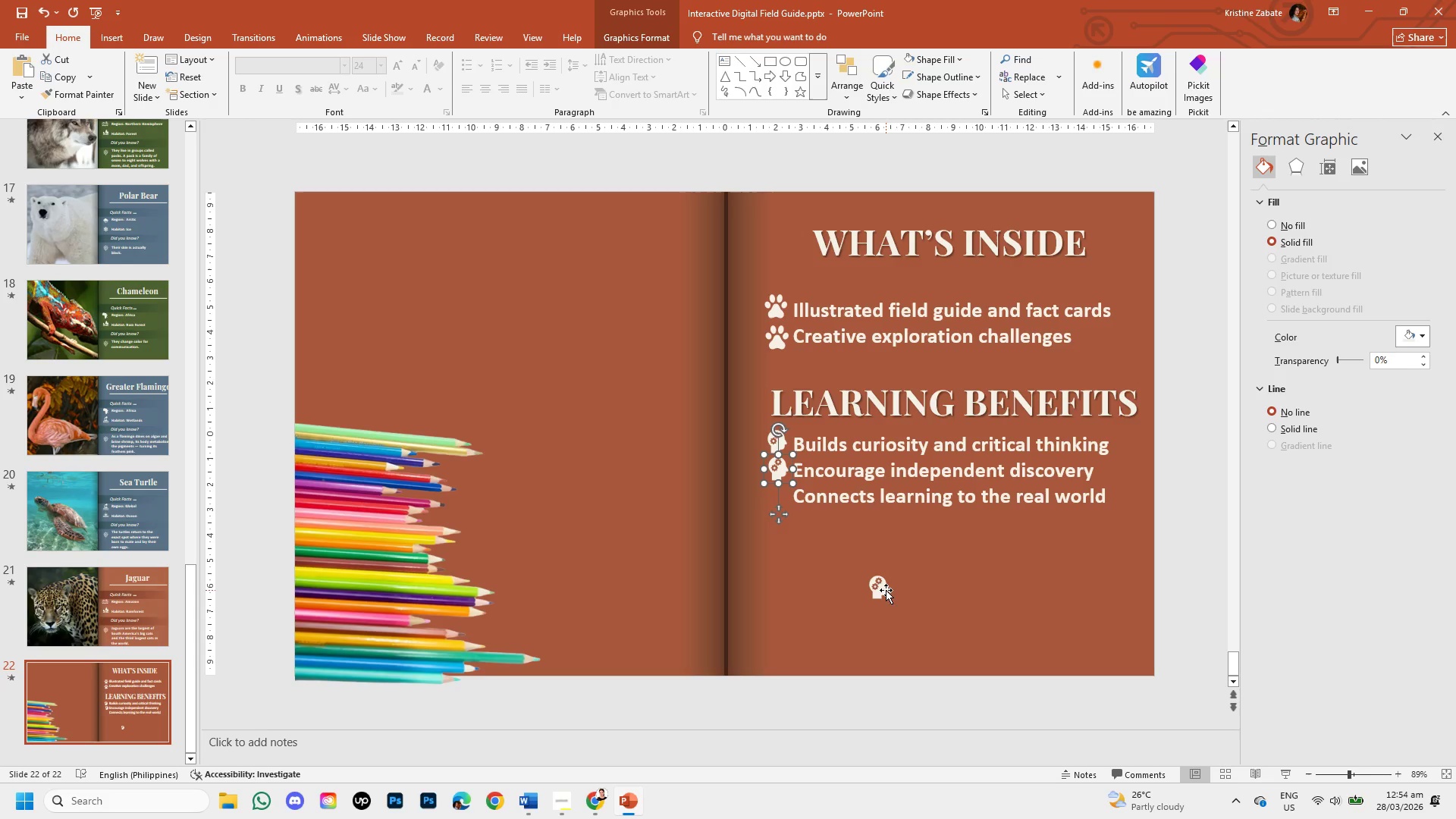 
left_click([904, 621])
 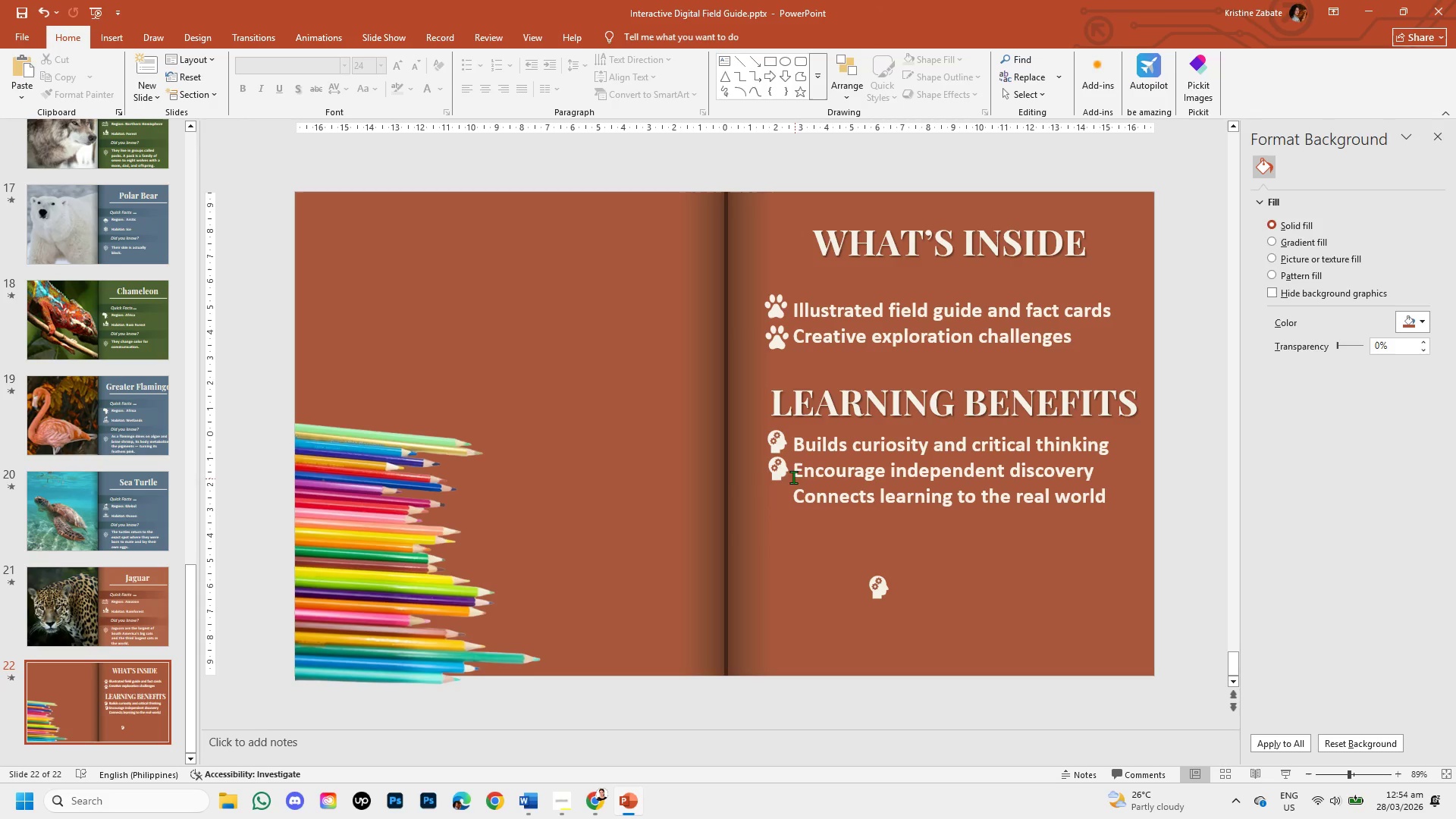 
left_click([783, 470])
 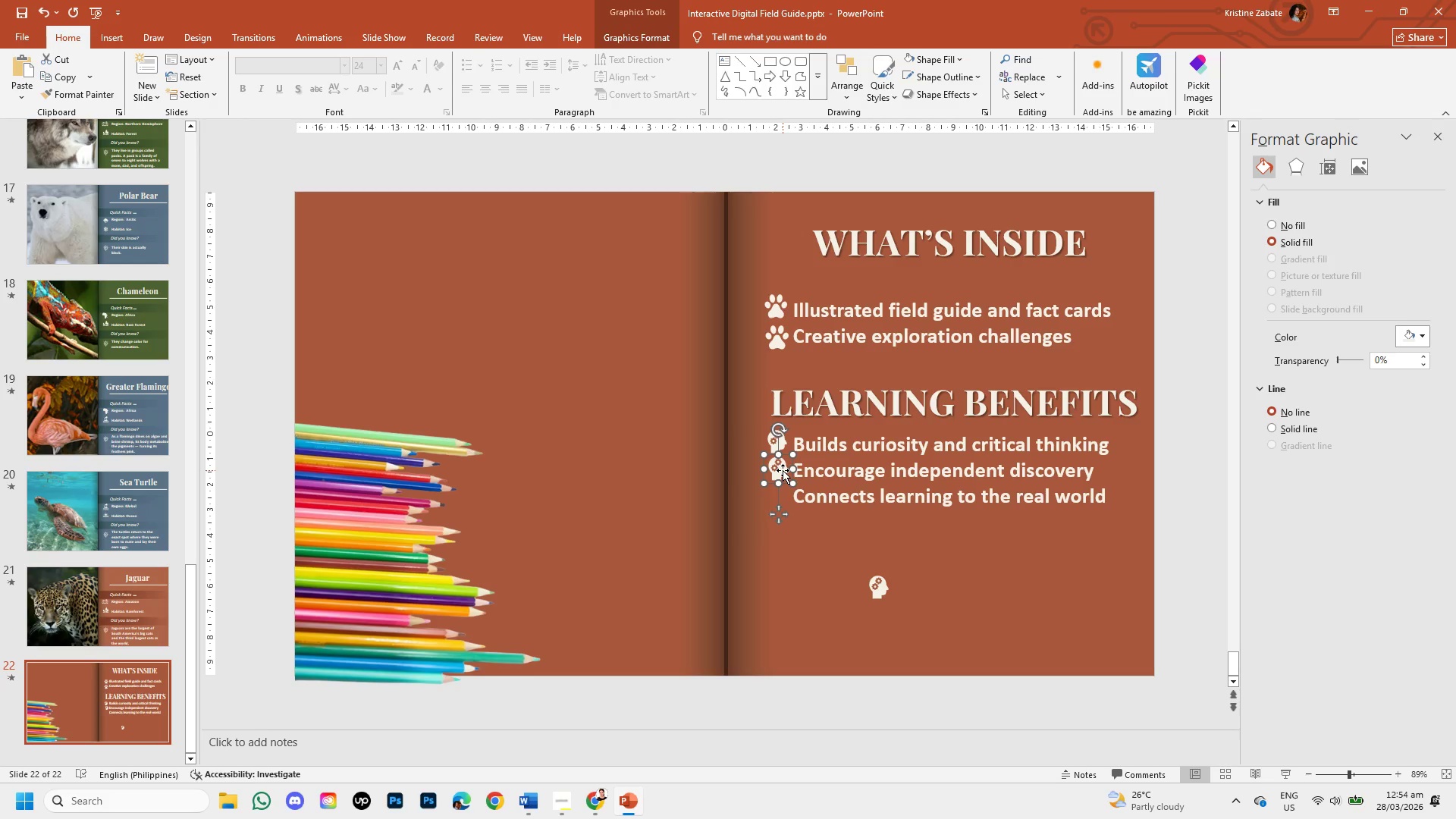 
key(ArrowLeft)
 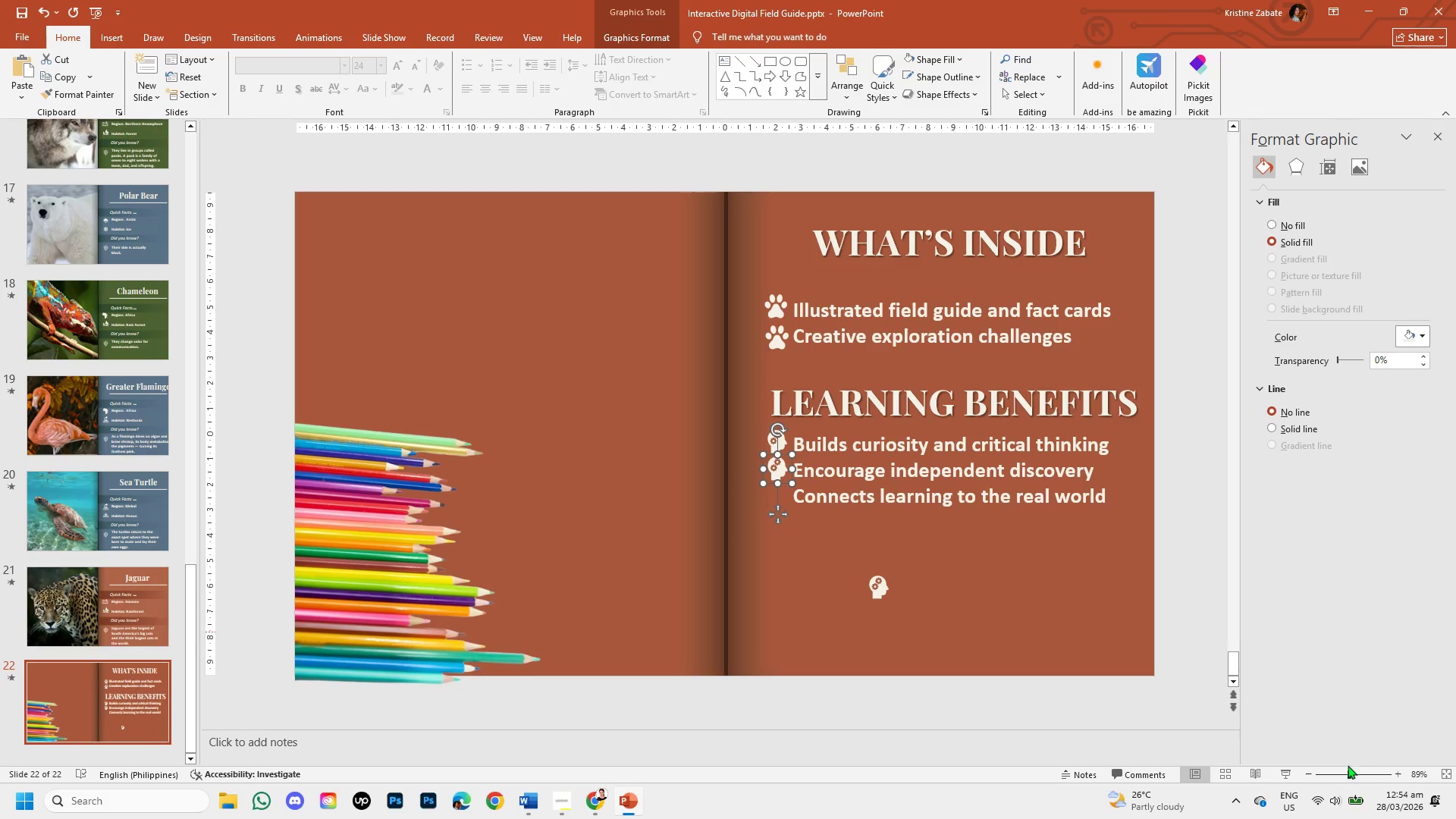 
left_click([1357, 773])
 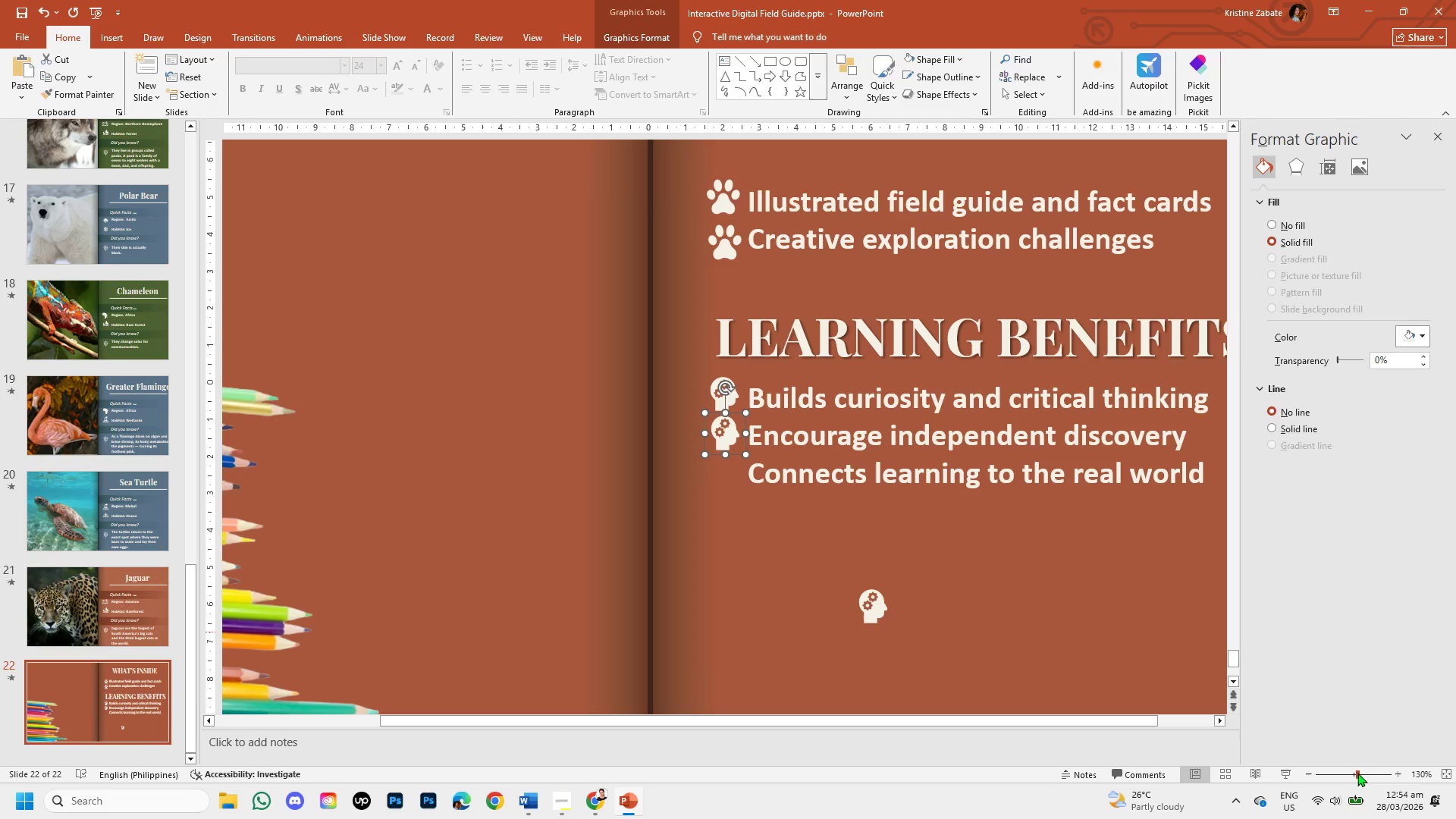 
left_click([1357, 773])
 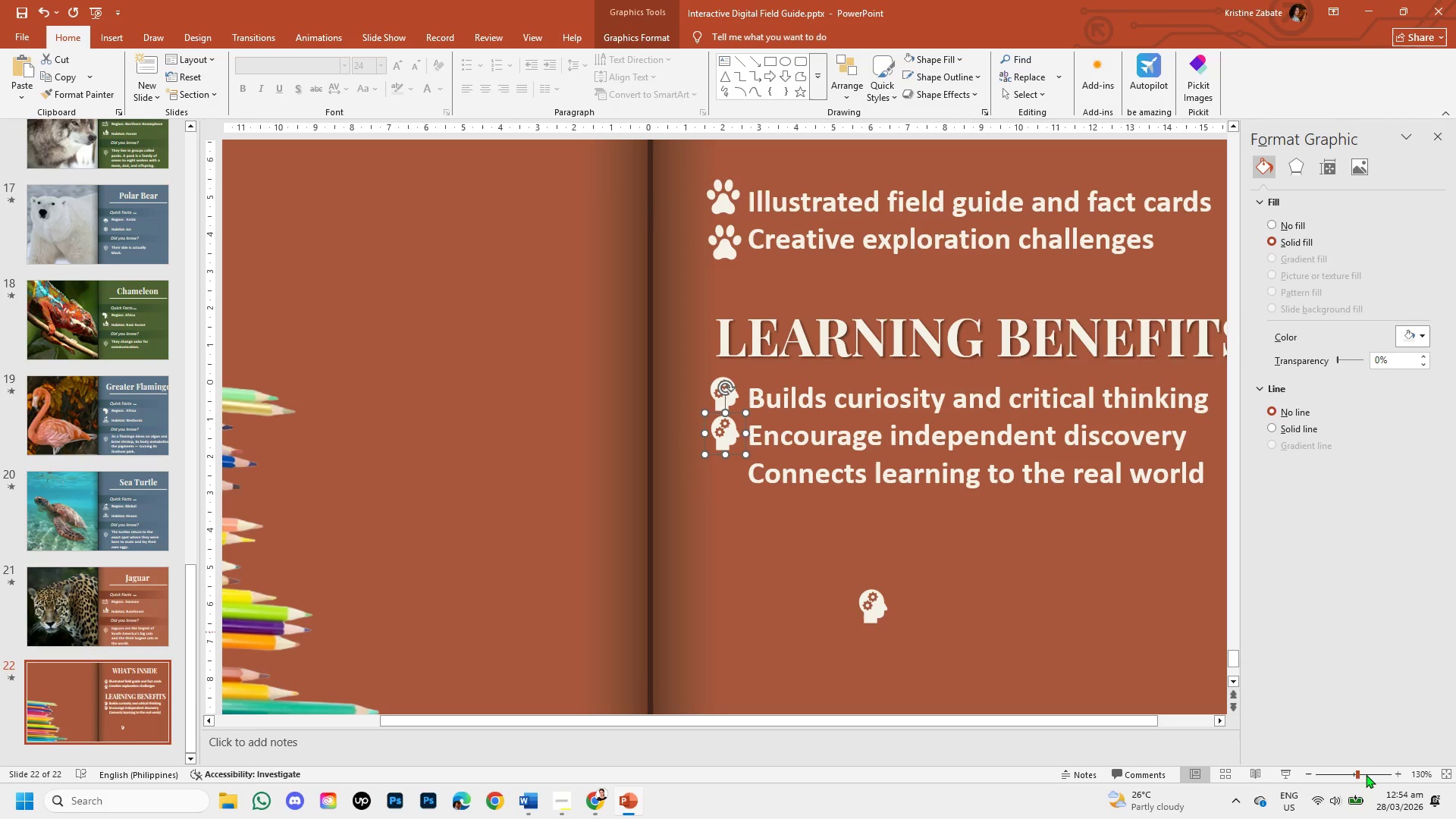 
left_click([1367, 774])
 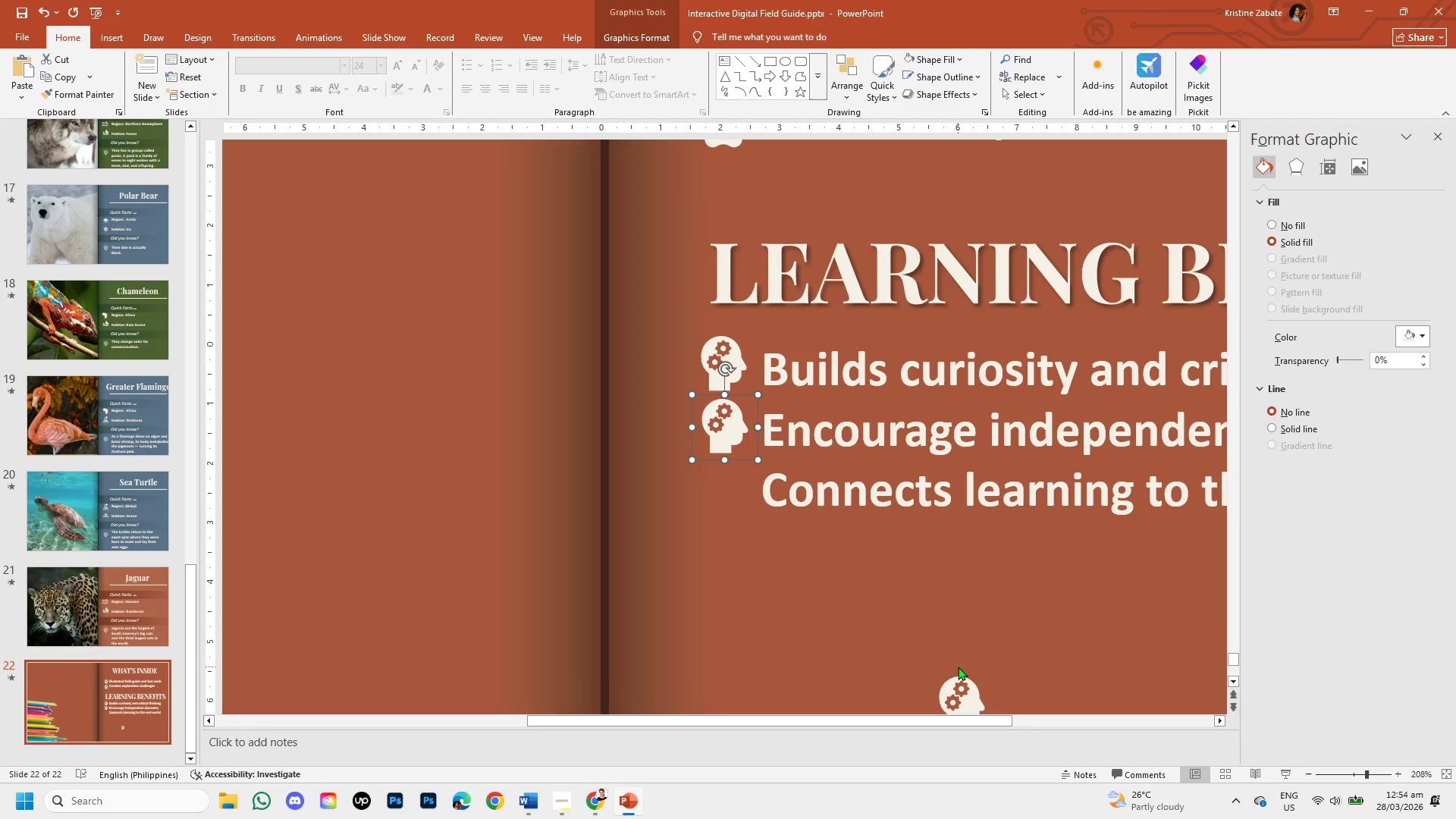 
left_click([955, 676])
 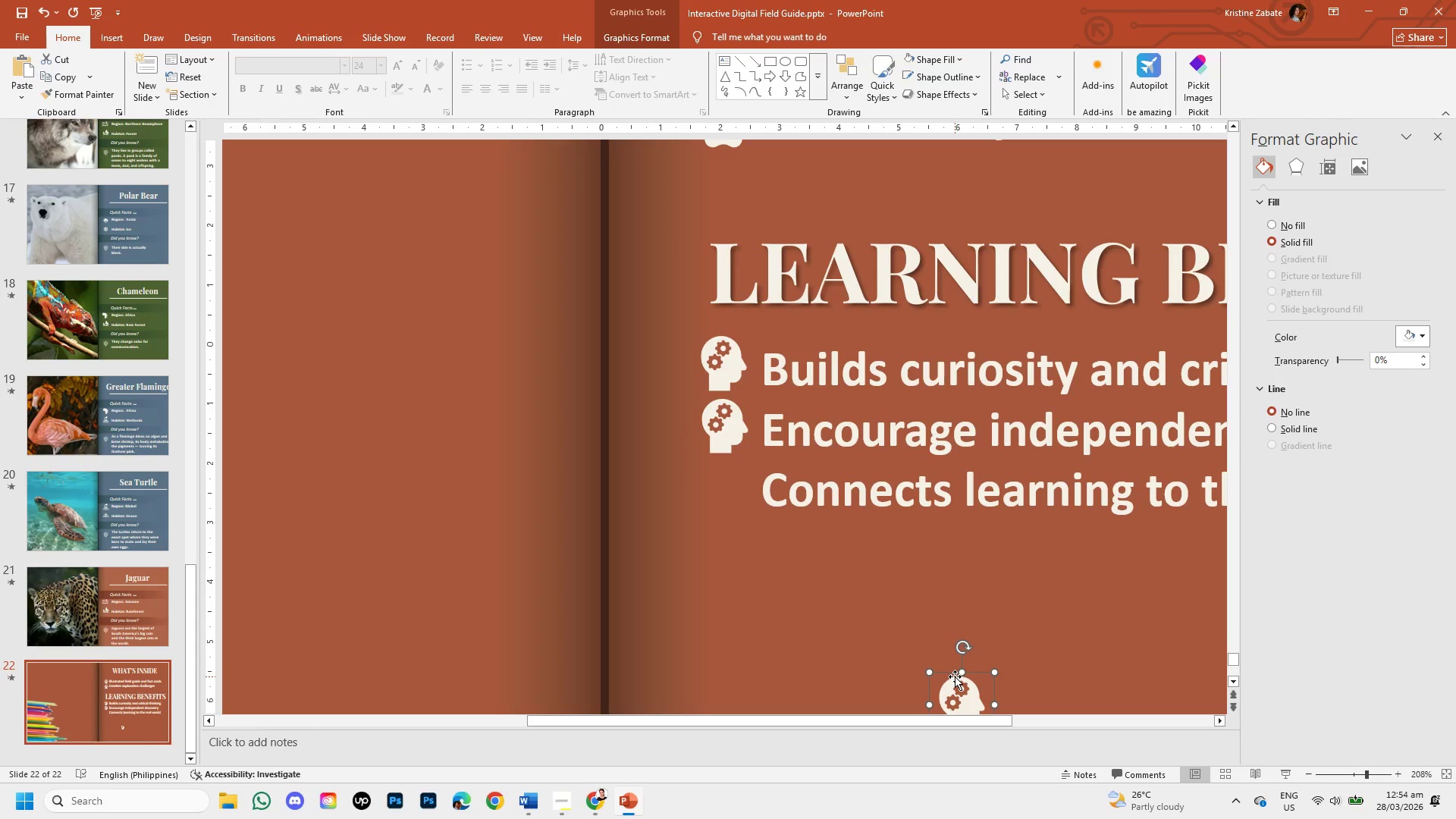 
left_click_drag(start_coordinate=[955, 689], to_coordinate=[714, 484])
 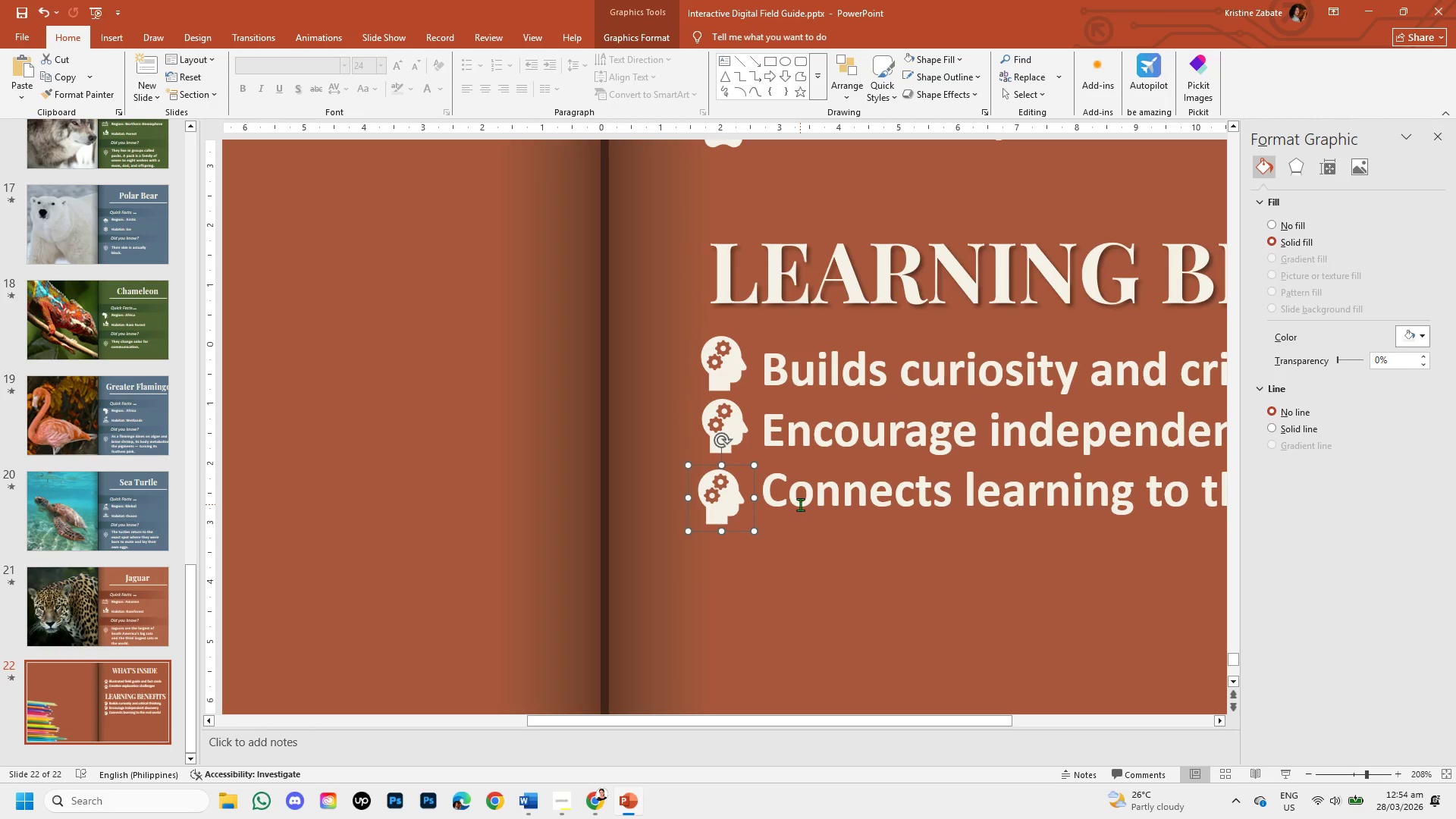 
key(ArrowUp)
 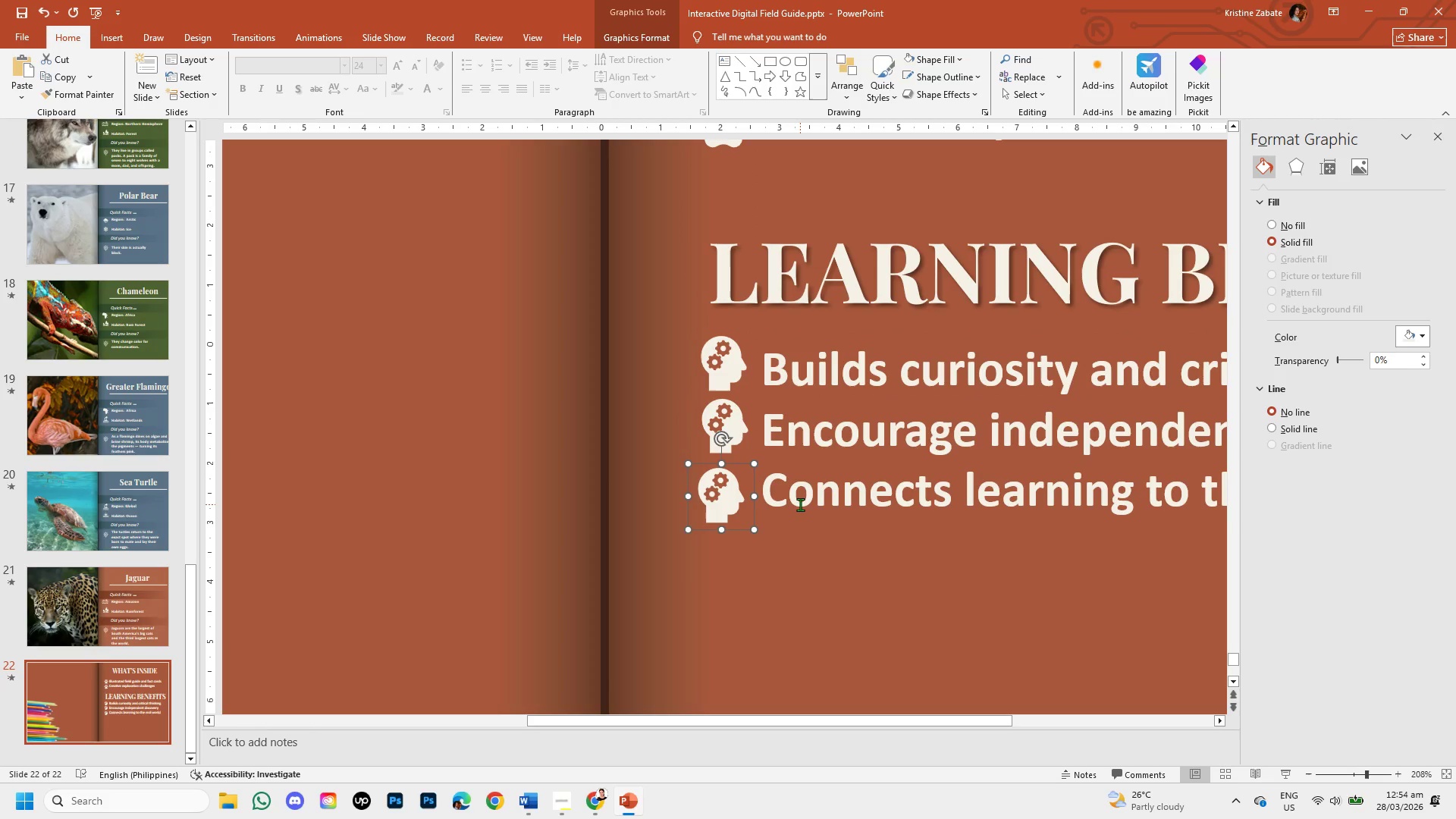 
key(ArrowUp)
 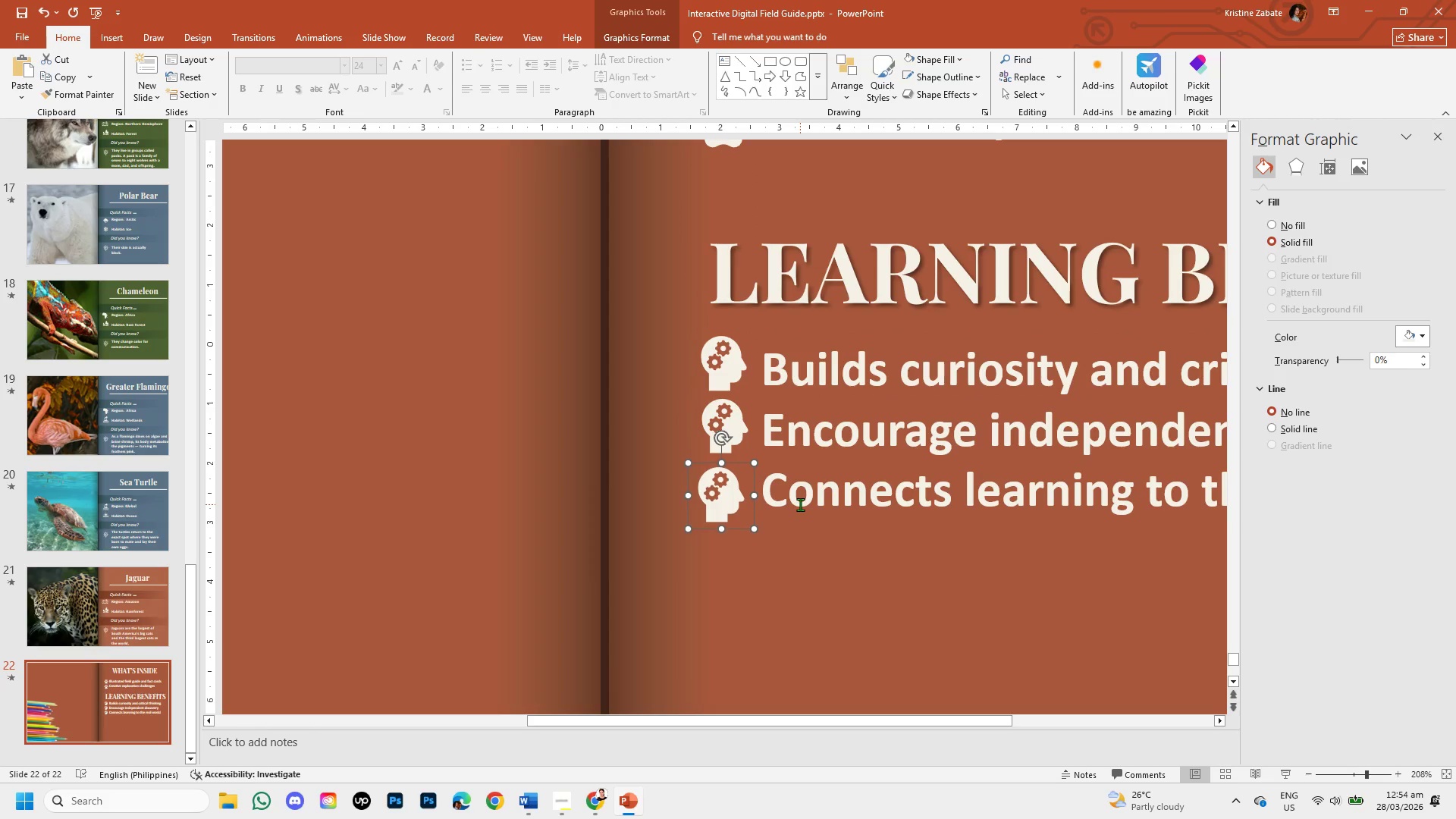 
hold_key(key=ArrowUp, duration=0.59)
 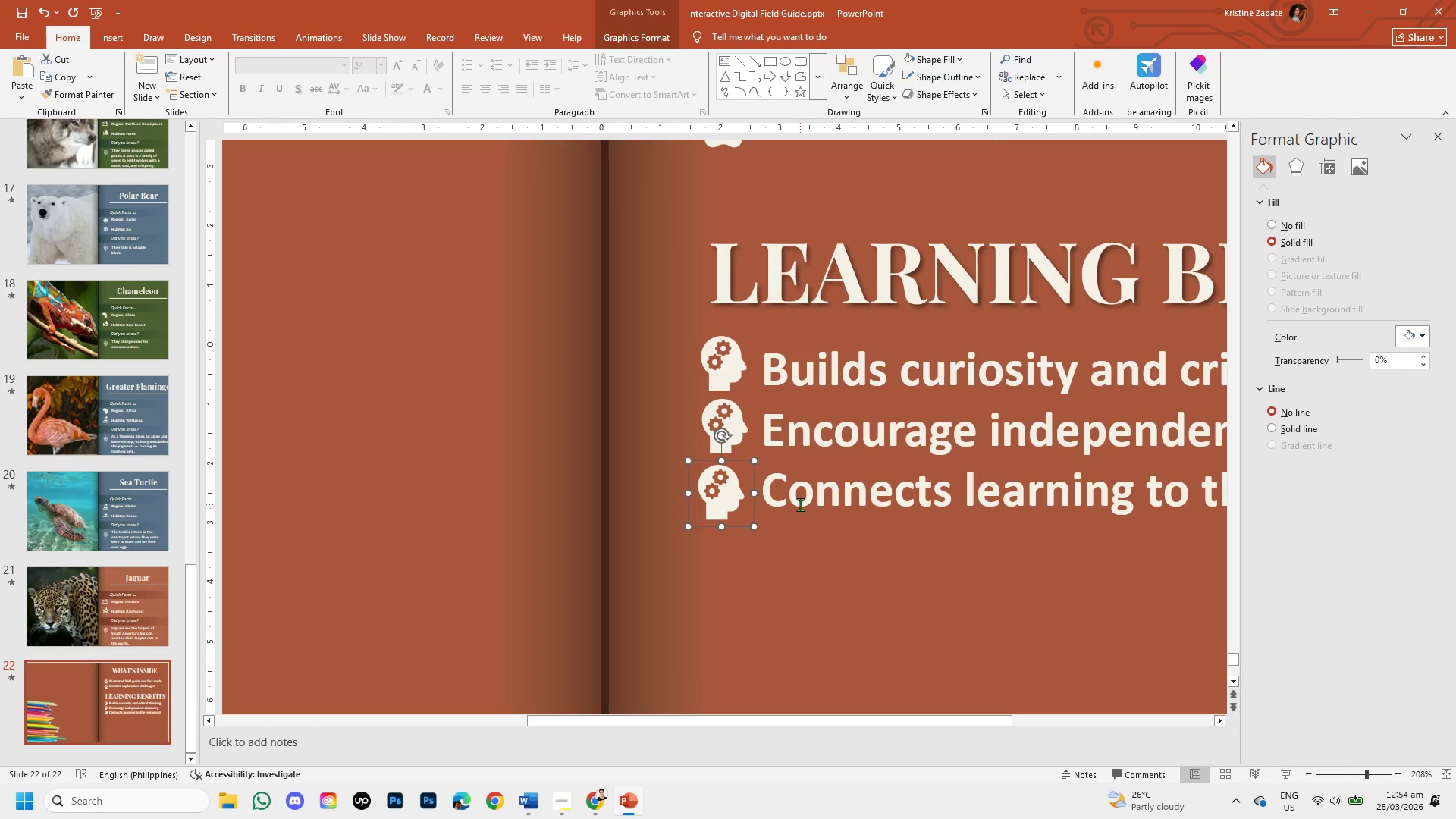 
hold_key(key=ArrowRight, duration=0.64)
 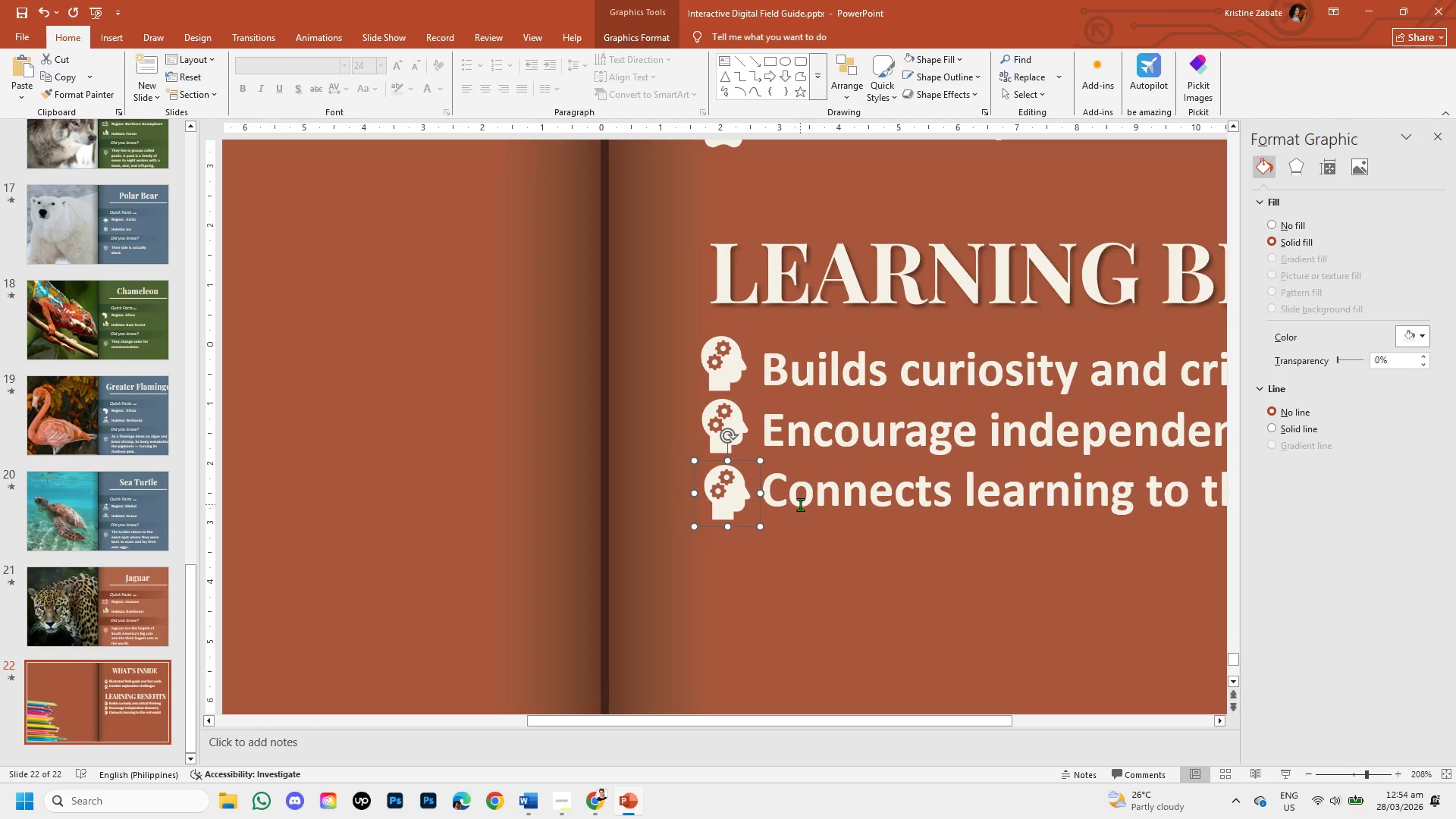 
key(ArrowRight)
 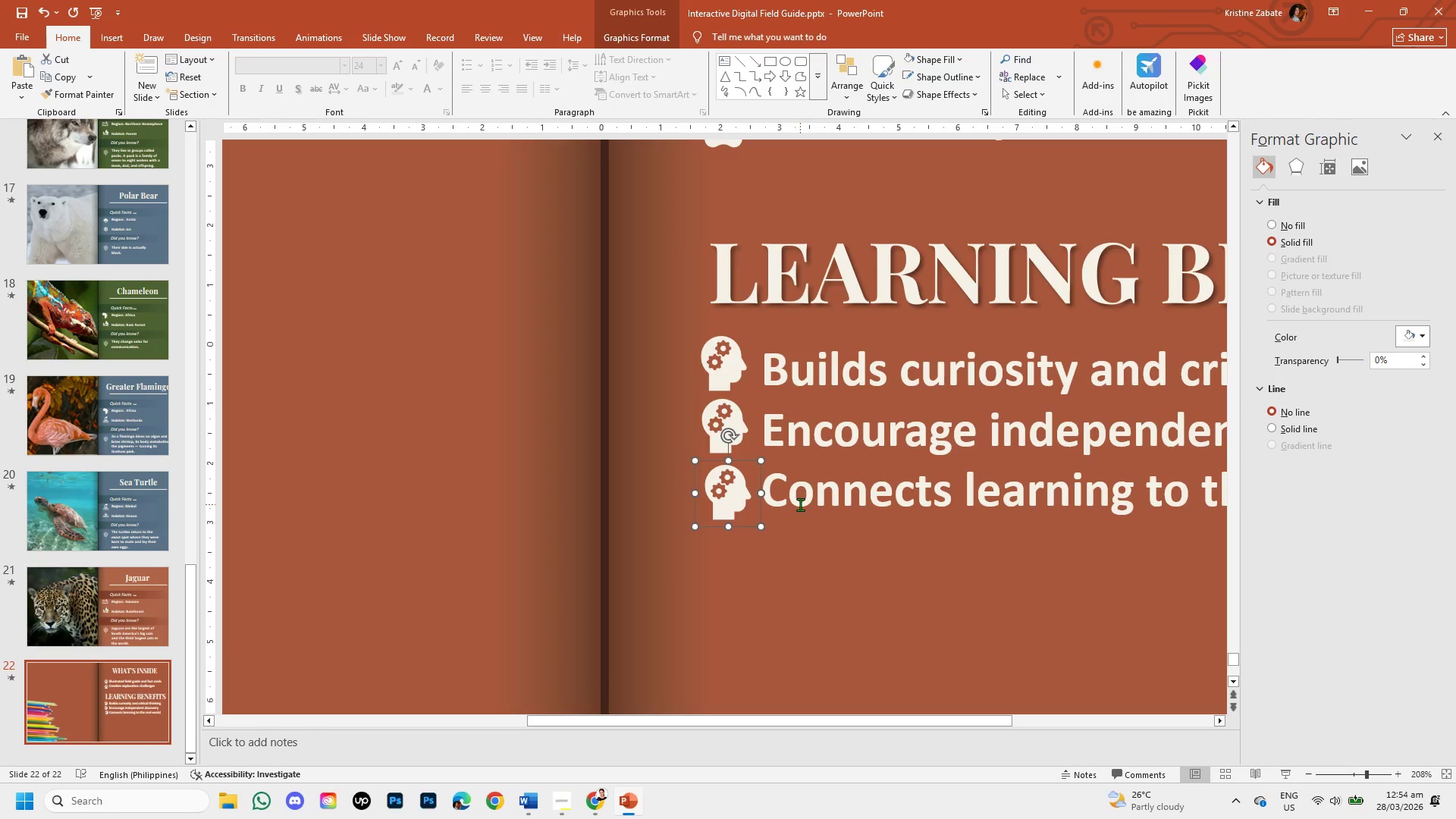 
key(ArrowRight)
 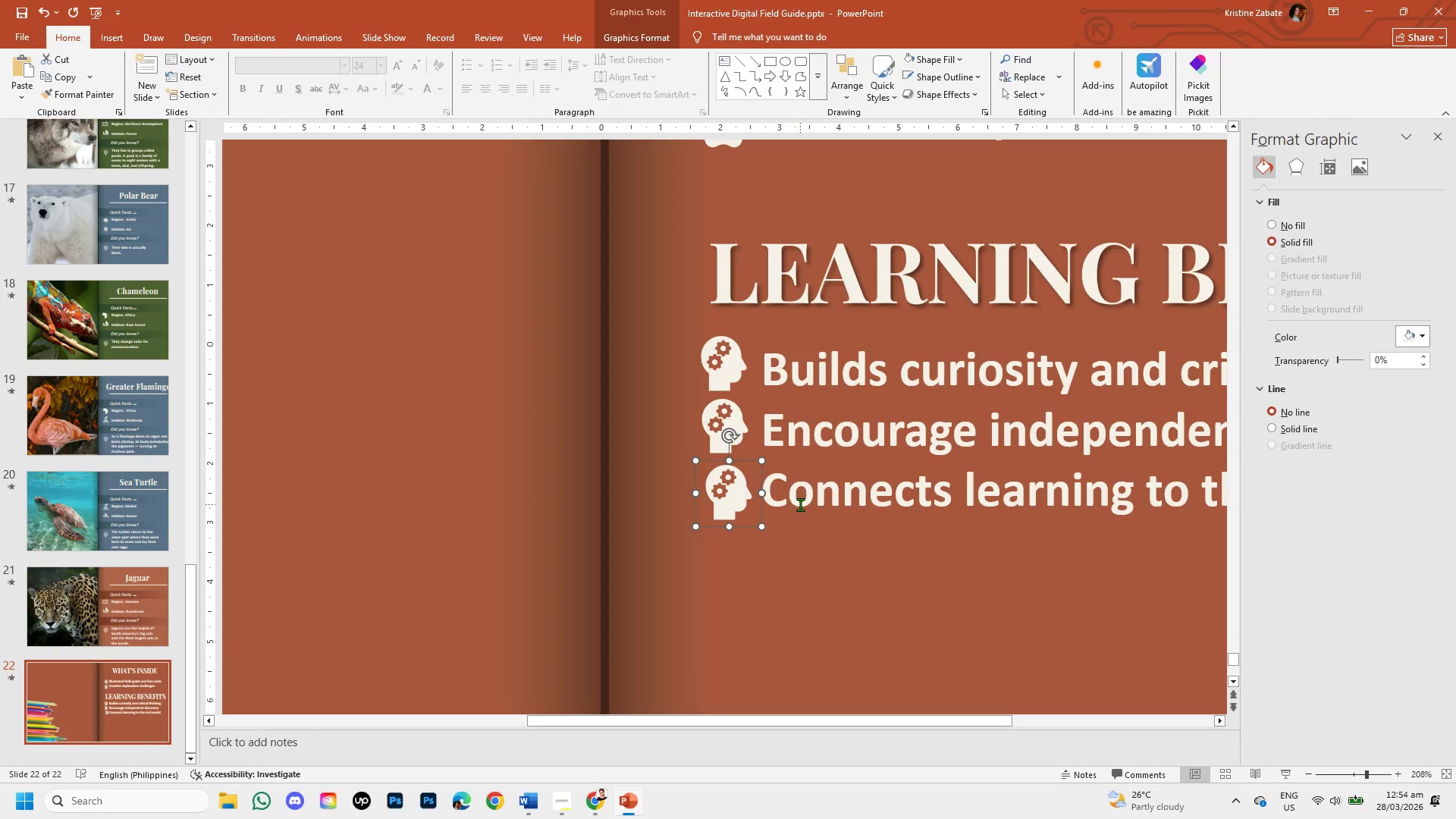 
key(ArrowLeft)
 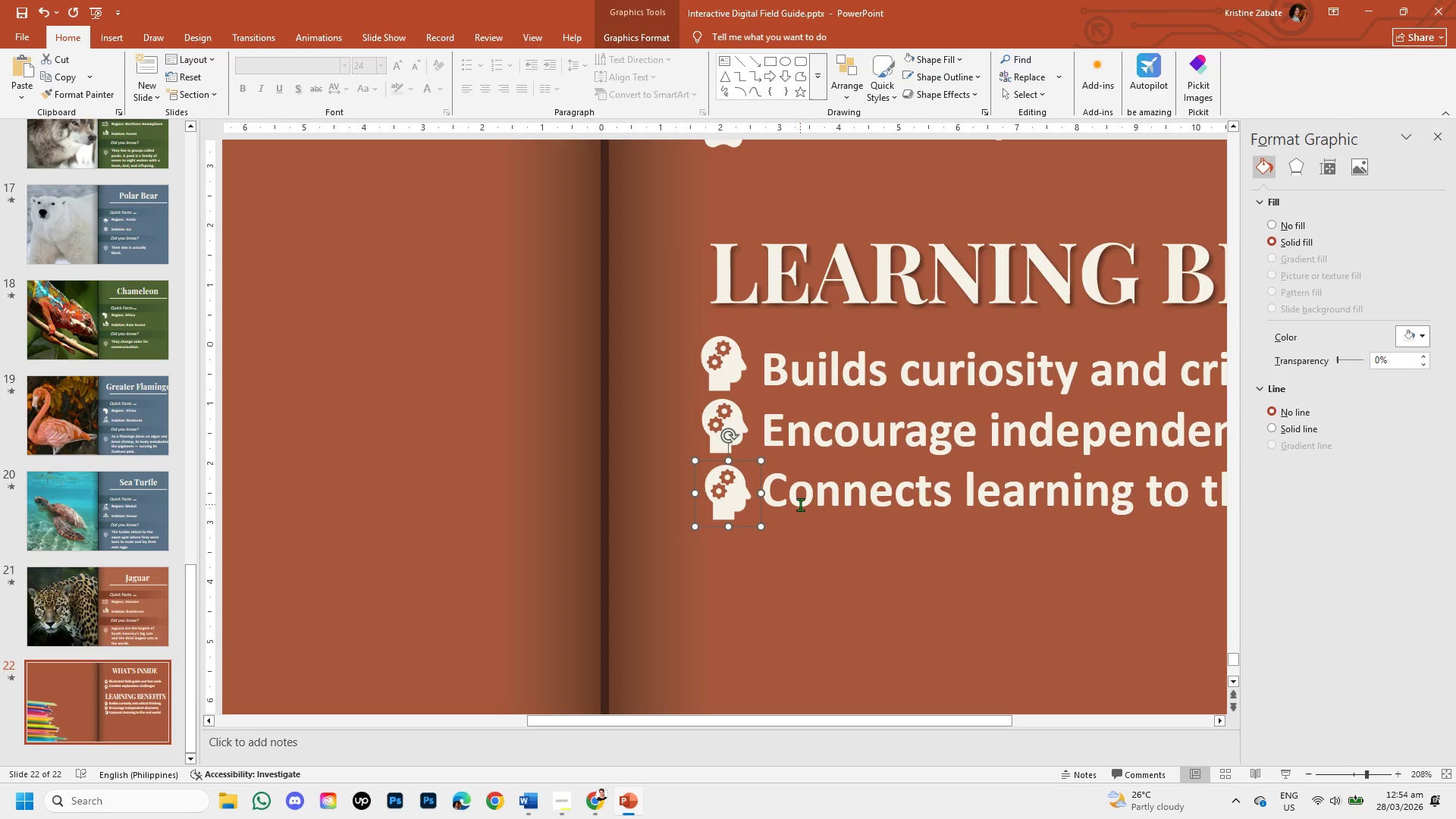 
key(ArrowLeft)
 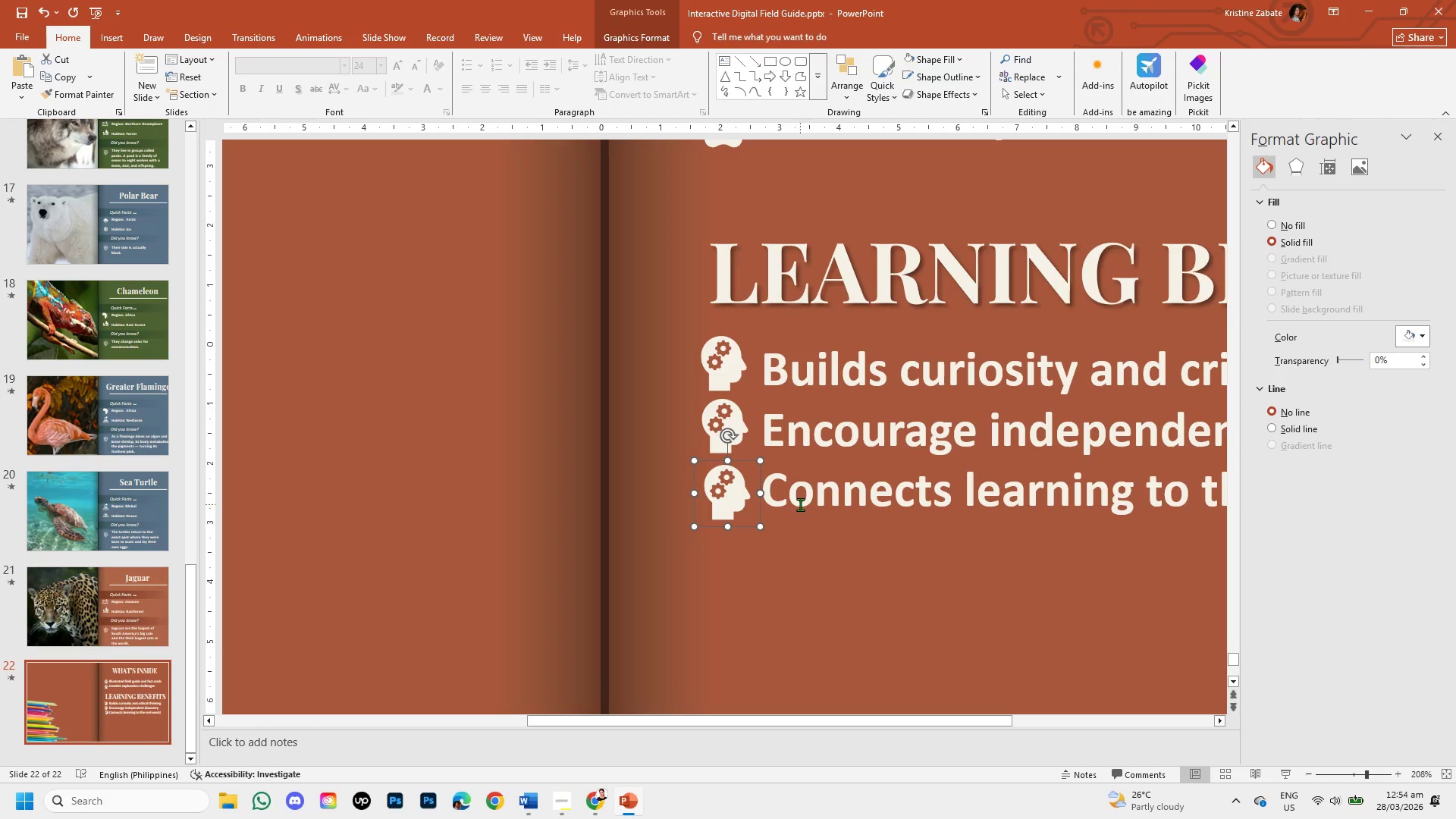 
key(ArrowLeft)
 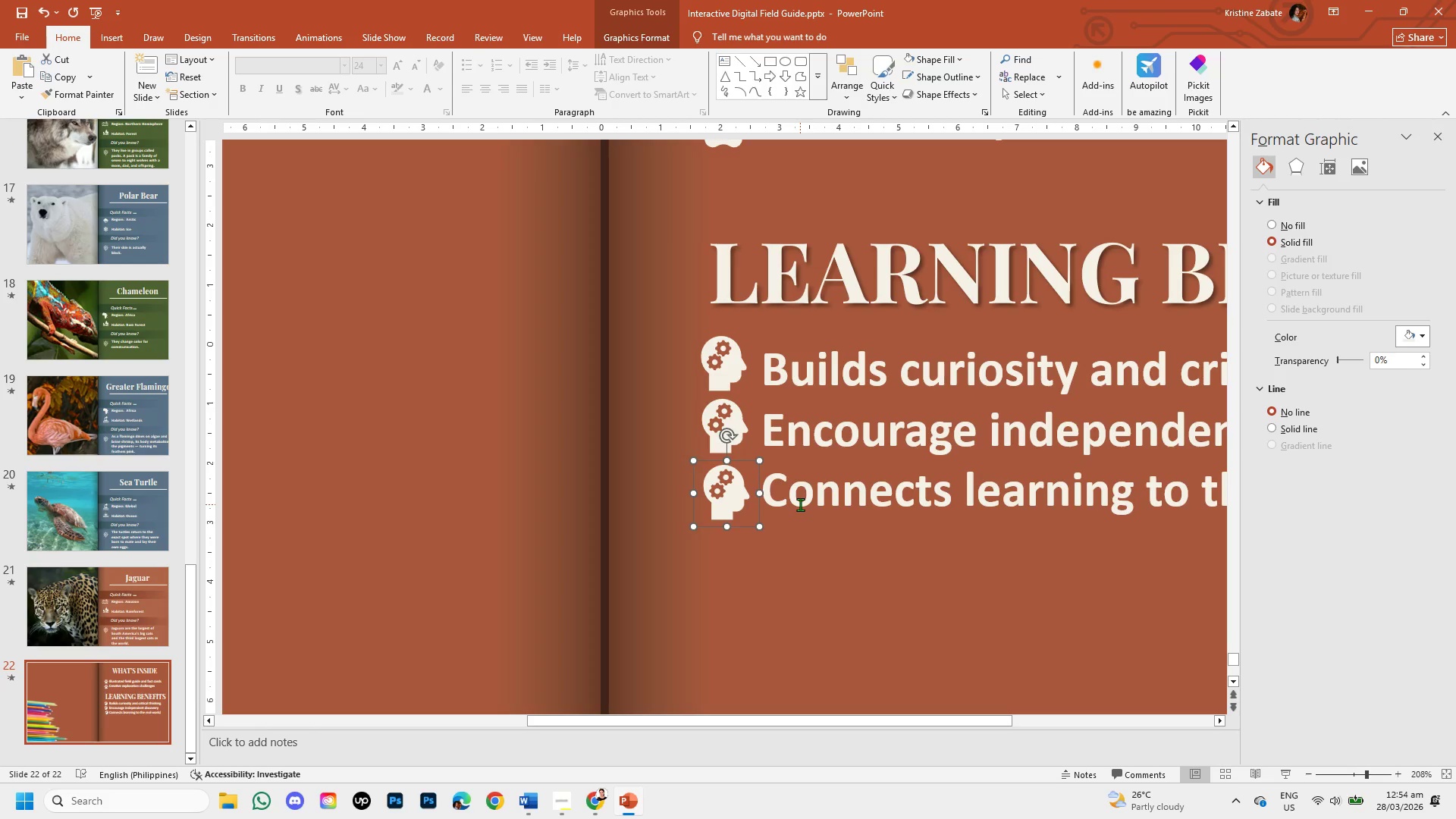 
left_click([838, 583])
 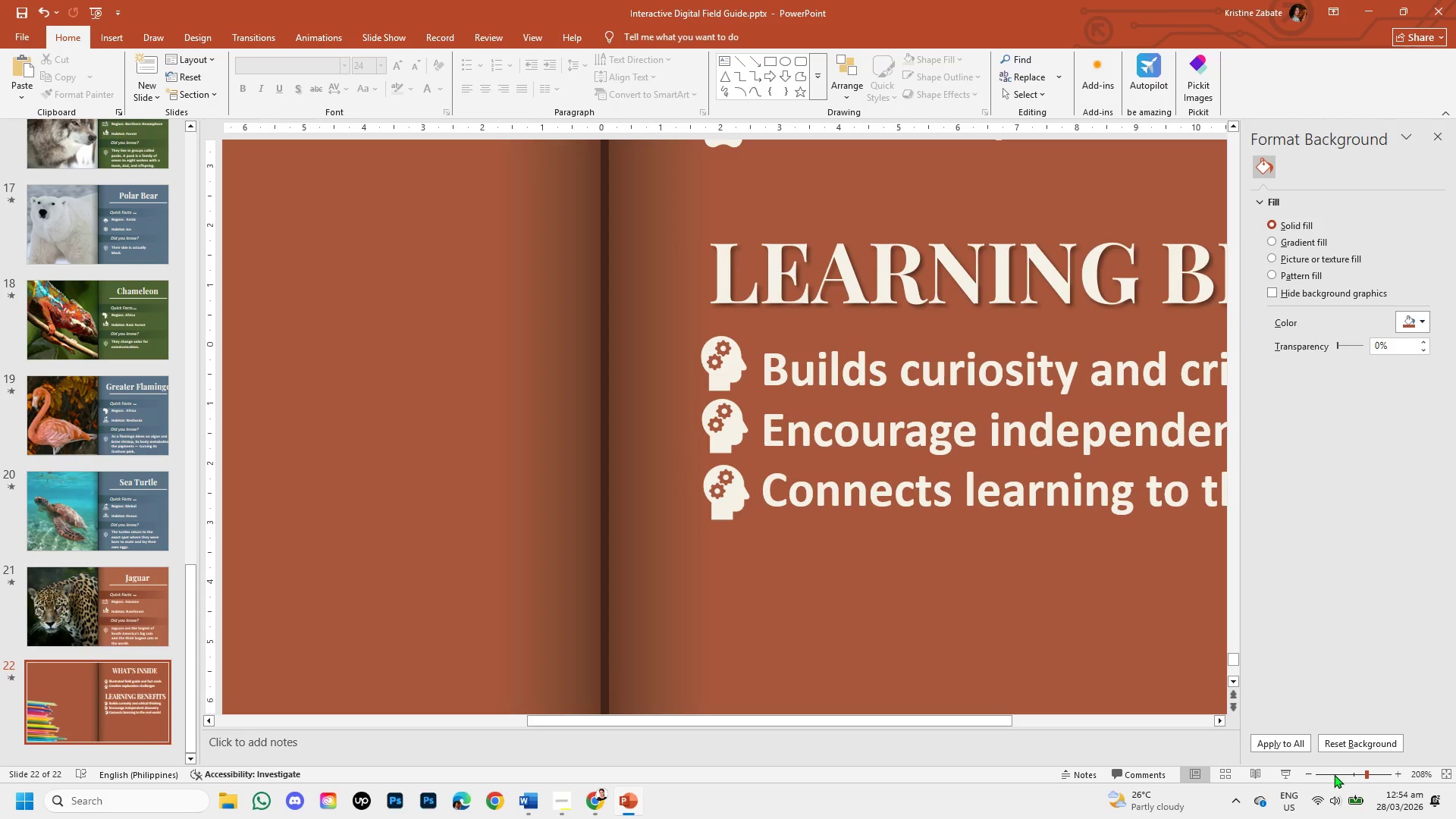 
left_click([1342, 774])
 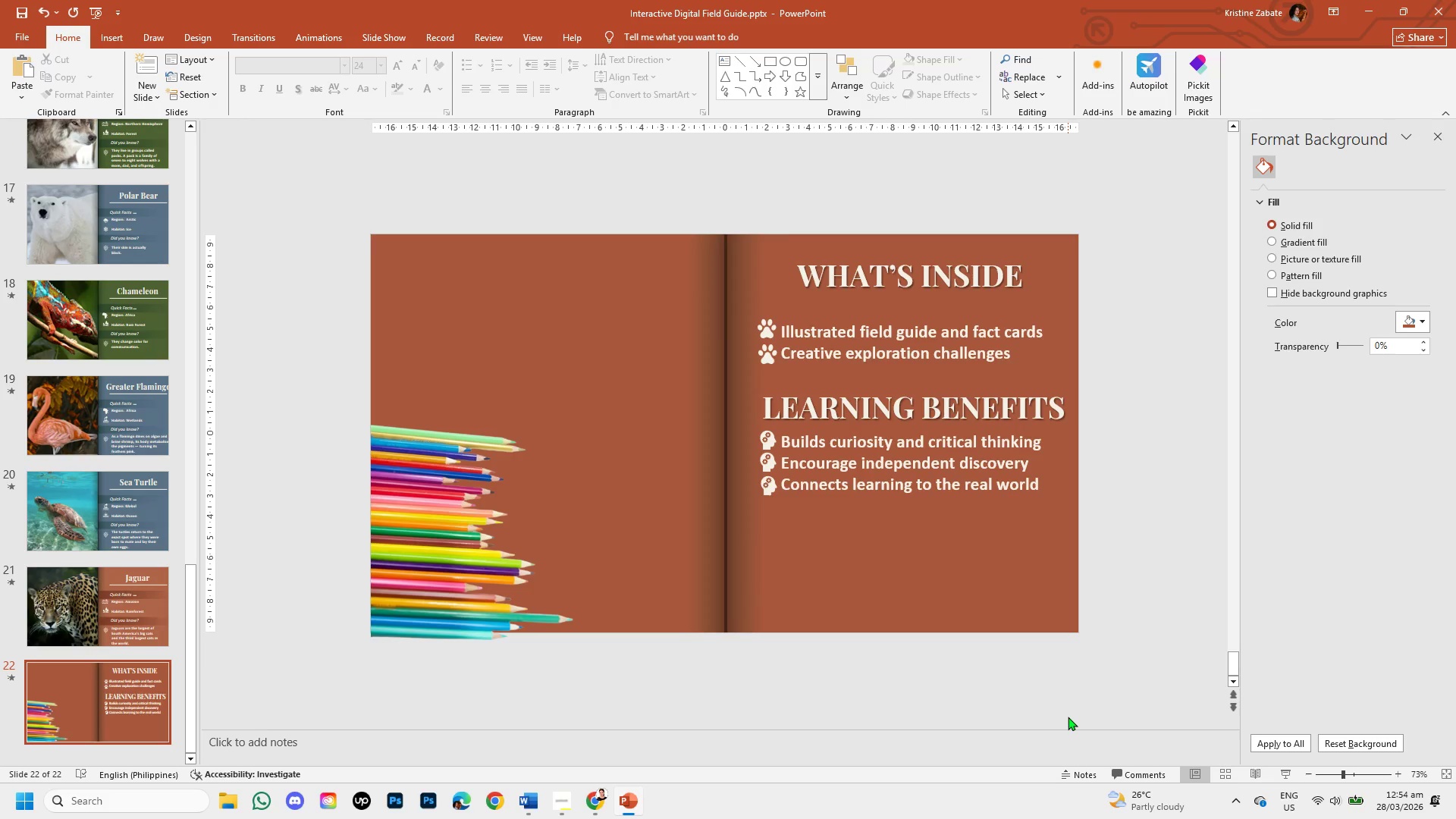 
left_click([1052, 419])
 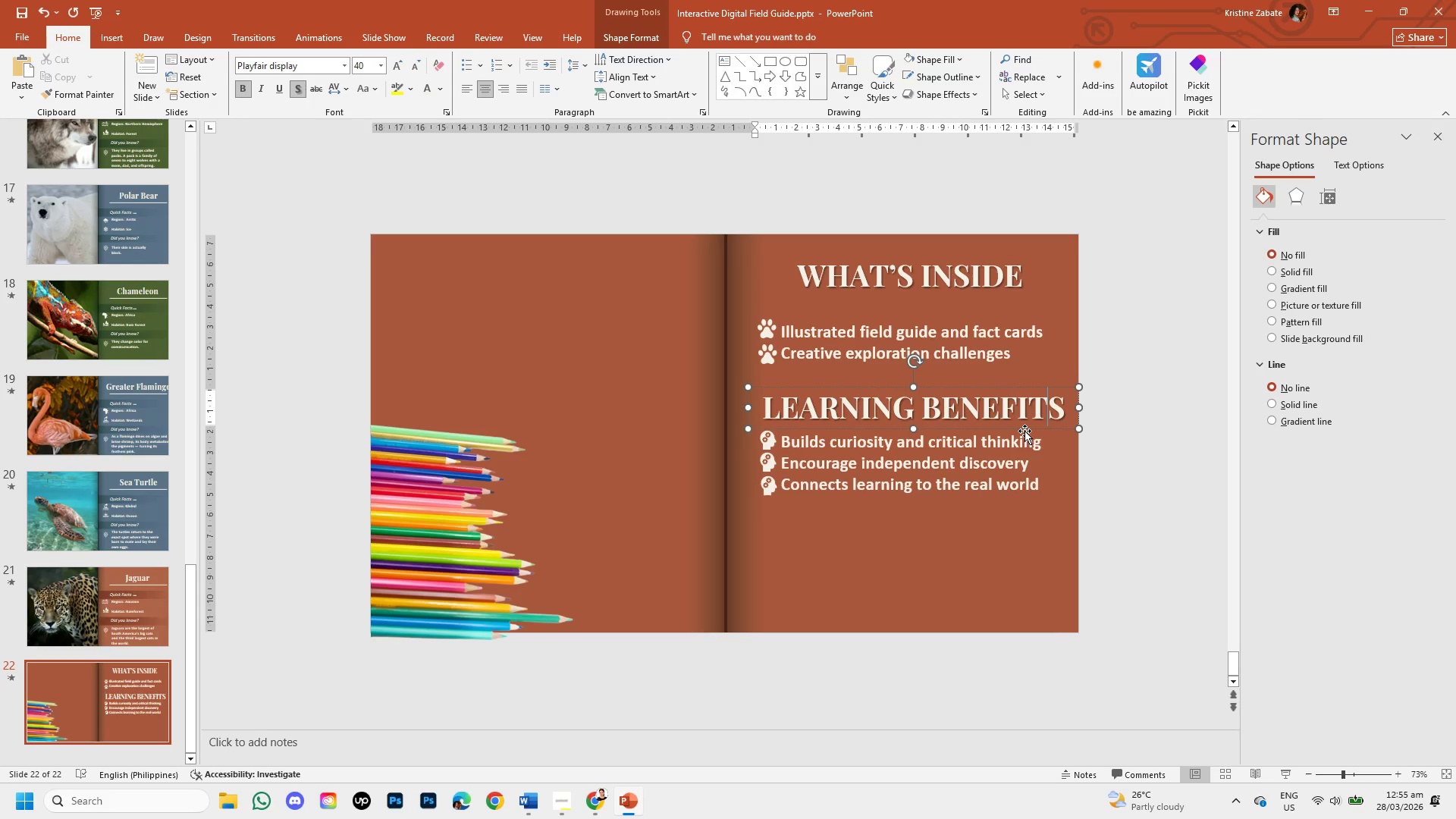 
left_click_drag(start_coordinate=[1025, 431], to_coordinate=[1023, 422])
 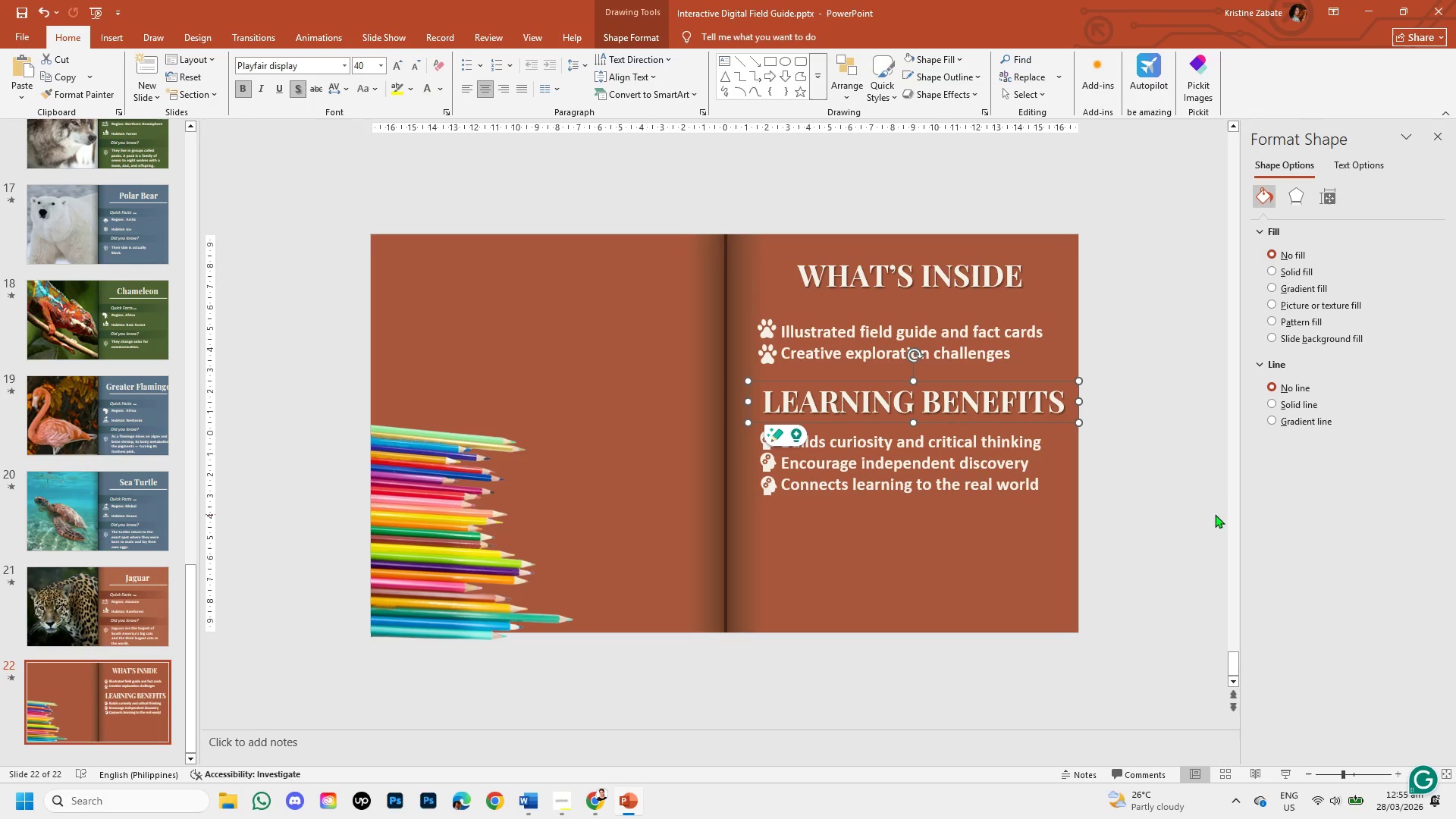 
left_click([1196, 509])
 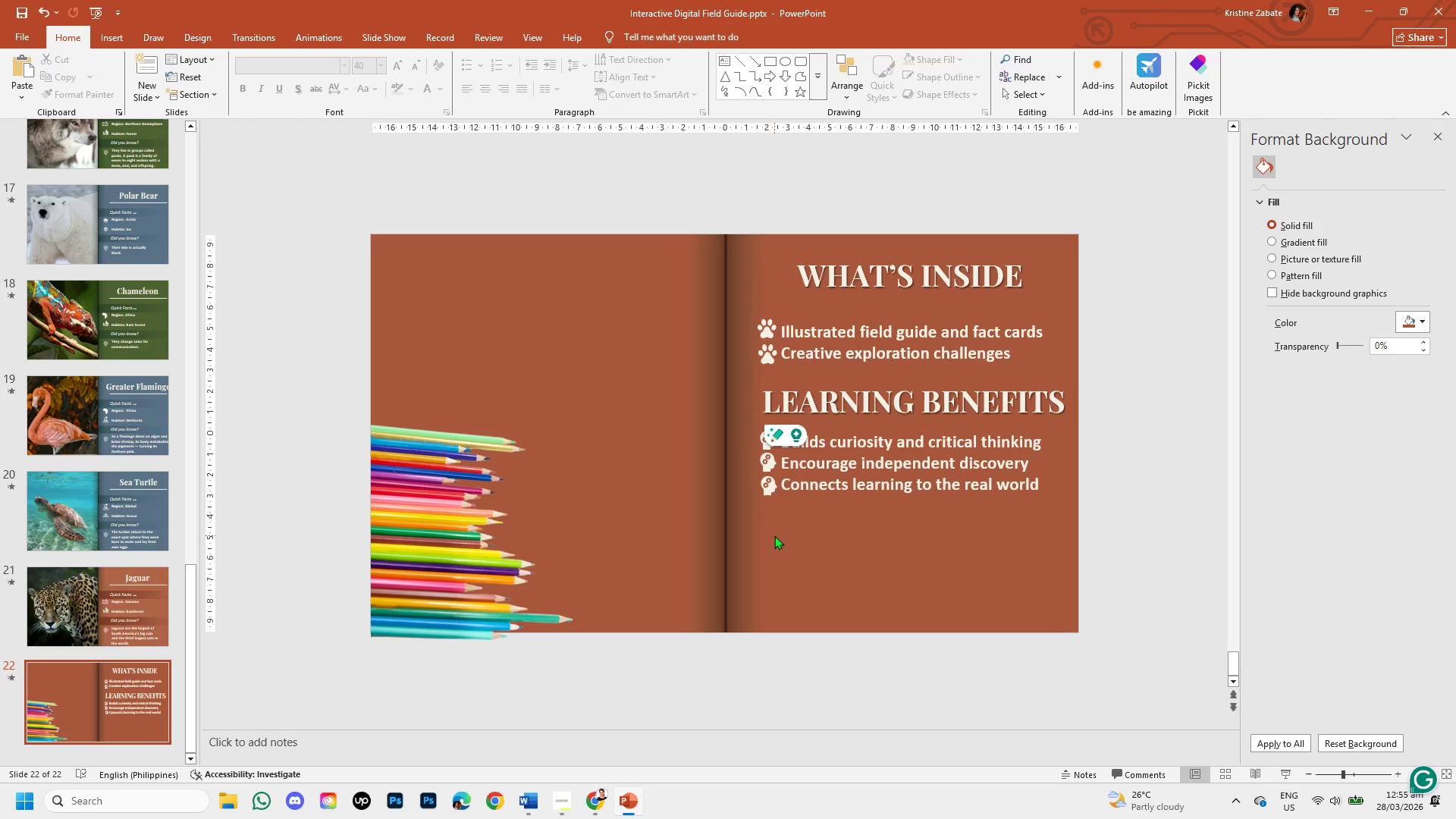 
wait(23.09)
 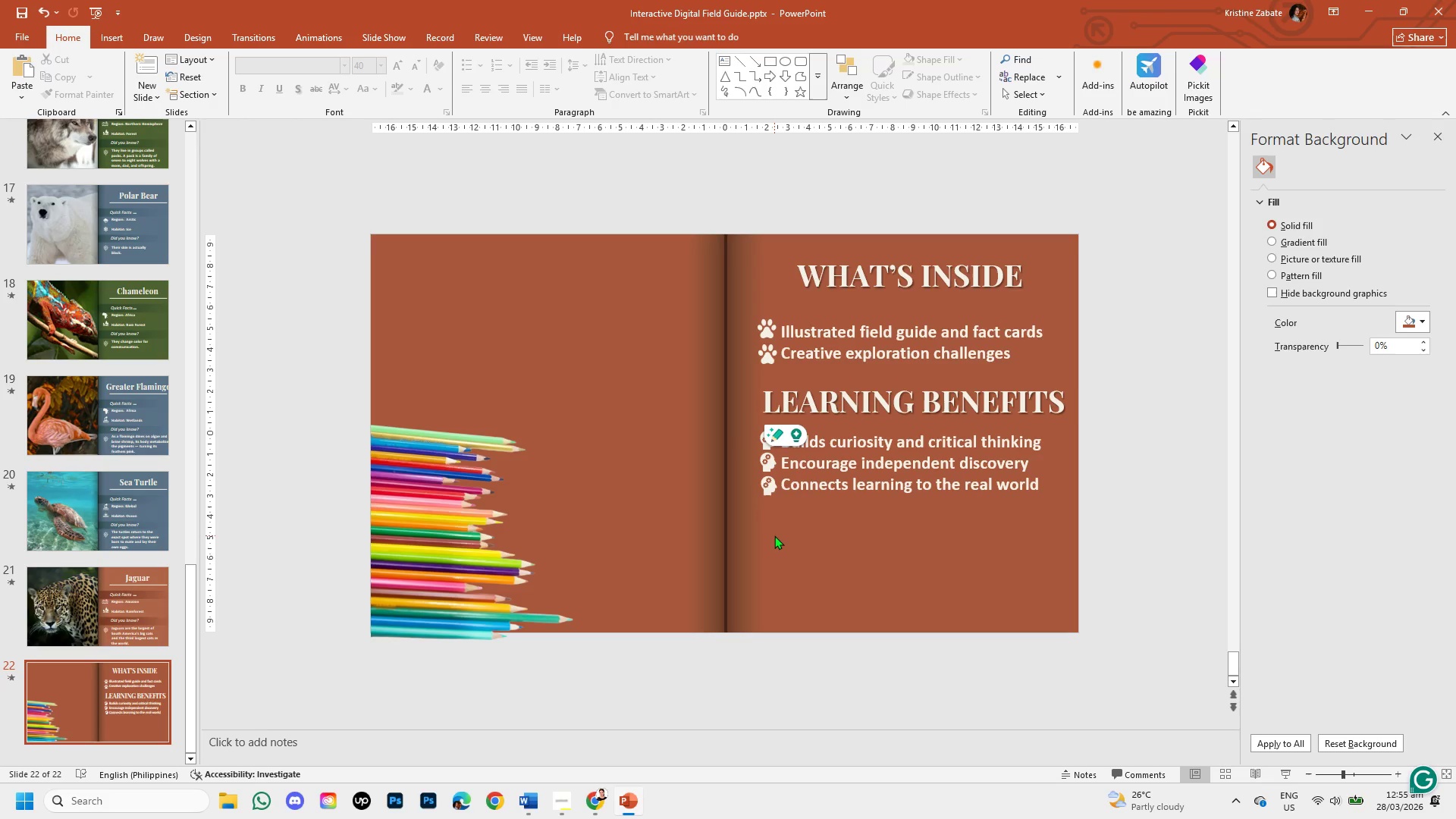 
left_click([457, 565])
 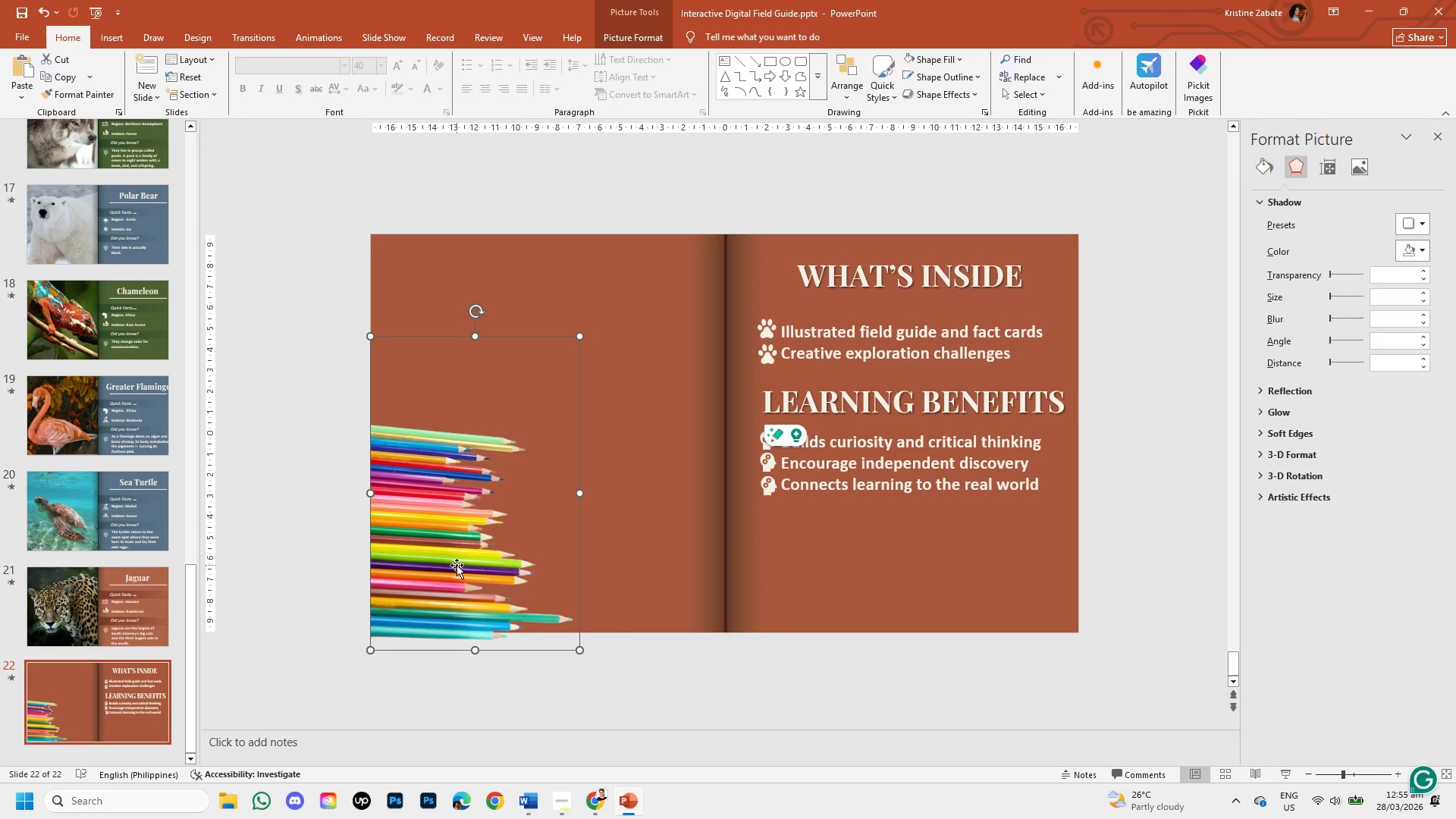 
left_click_drag(start_coordinate=[457, 565], to_coordinate=[456, 560])
 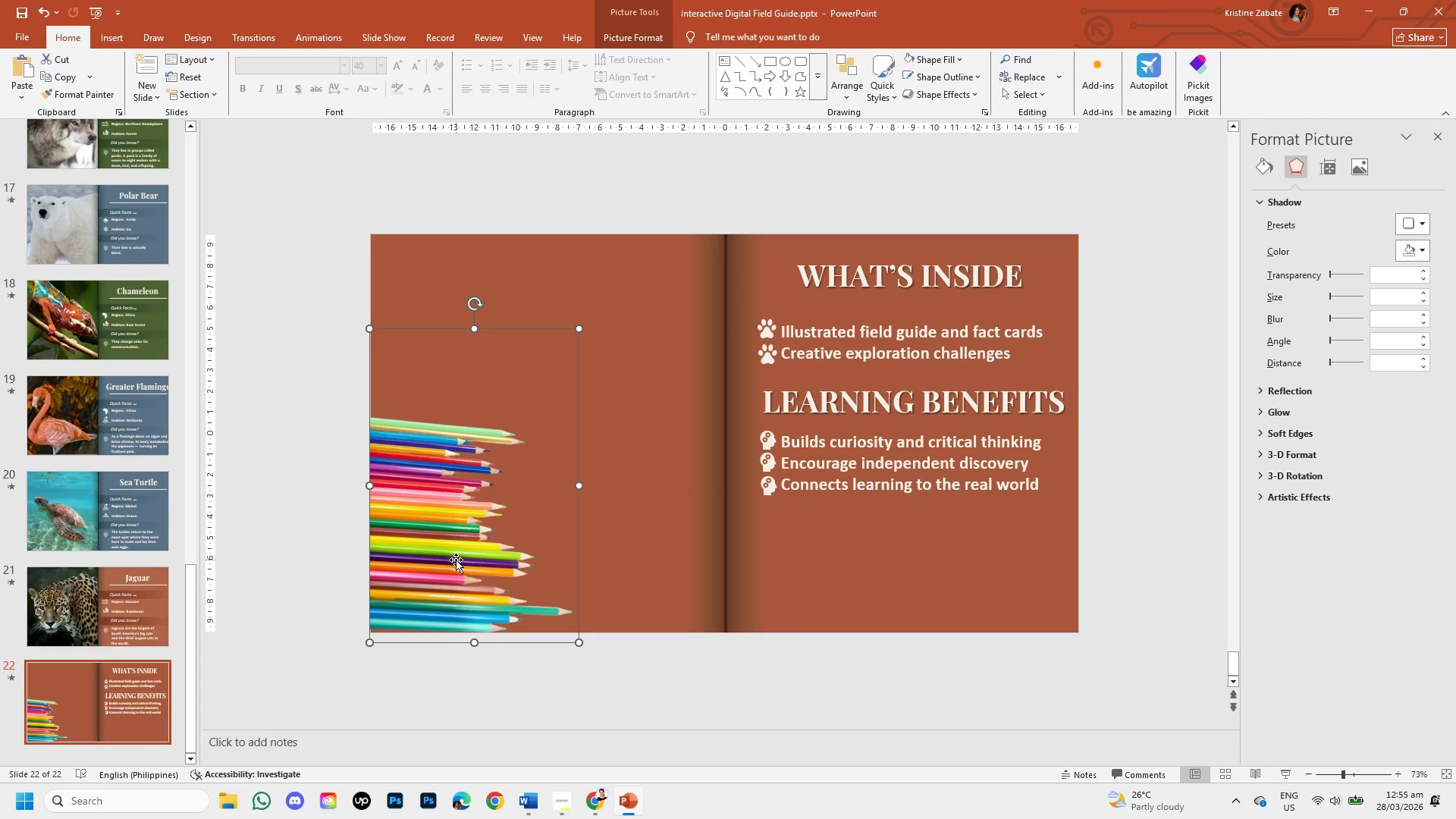 
key(ArrowDown)
 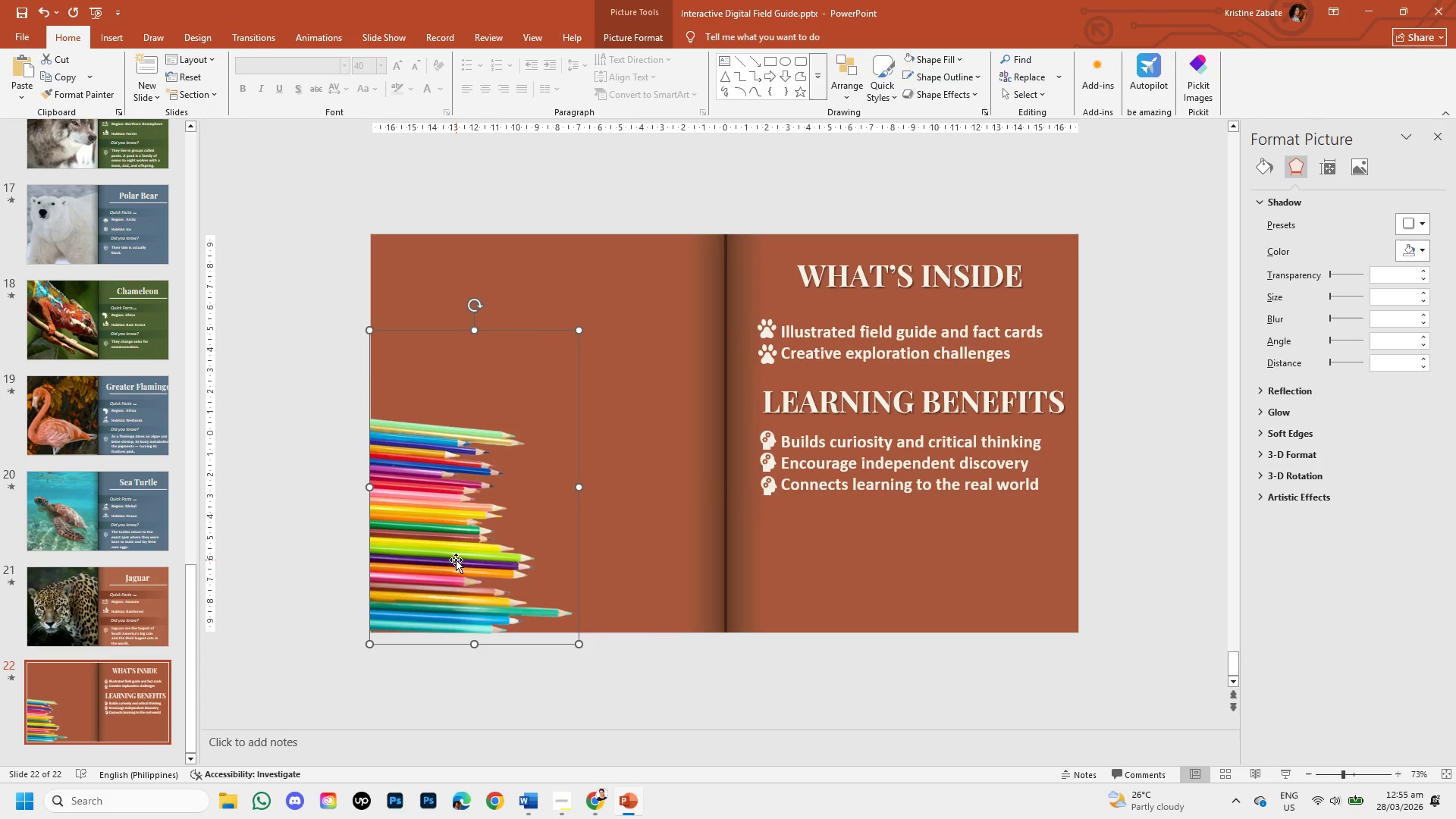 
key(ArrowDown)
 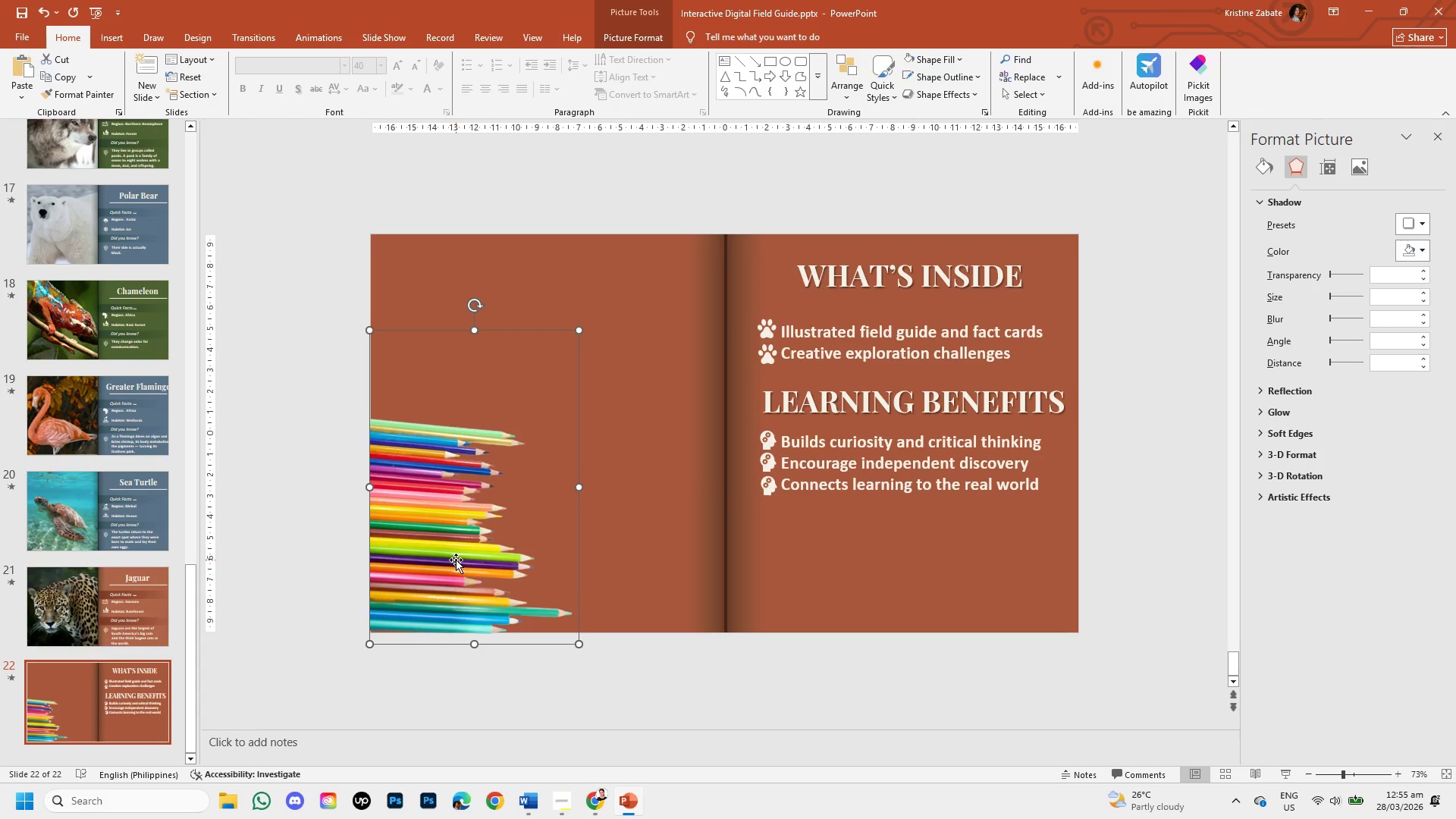 
key(ArrowDown)
 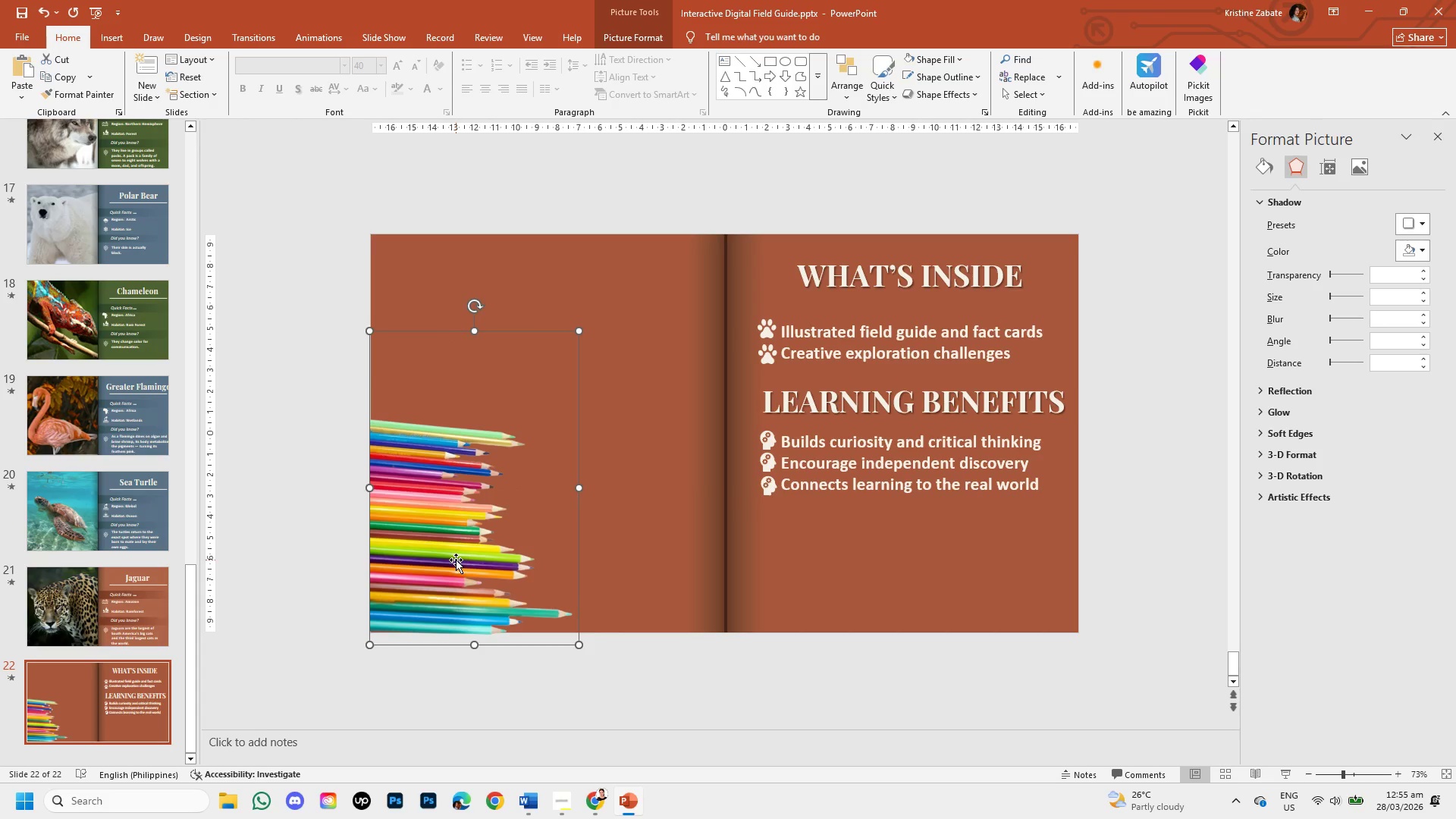 
key(ArrowDown)
 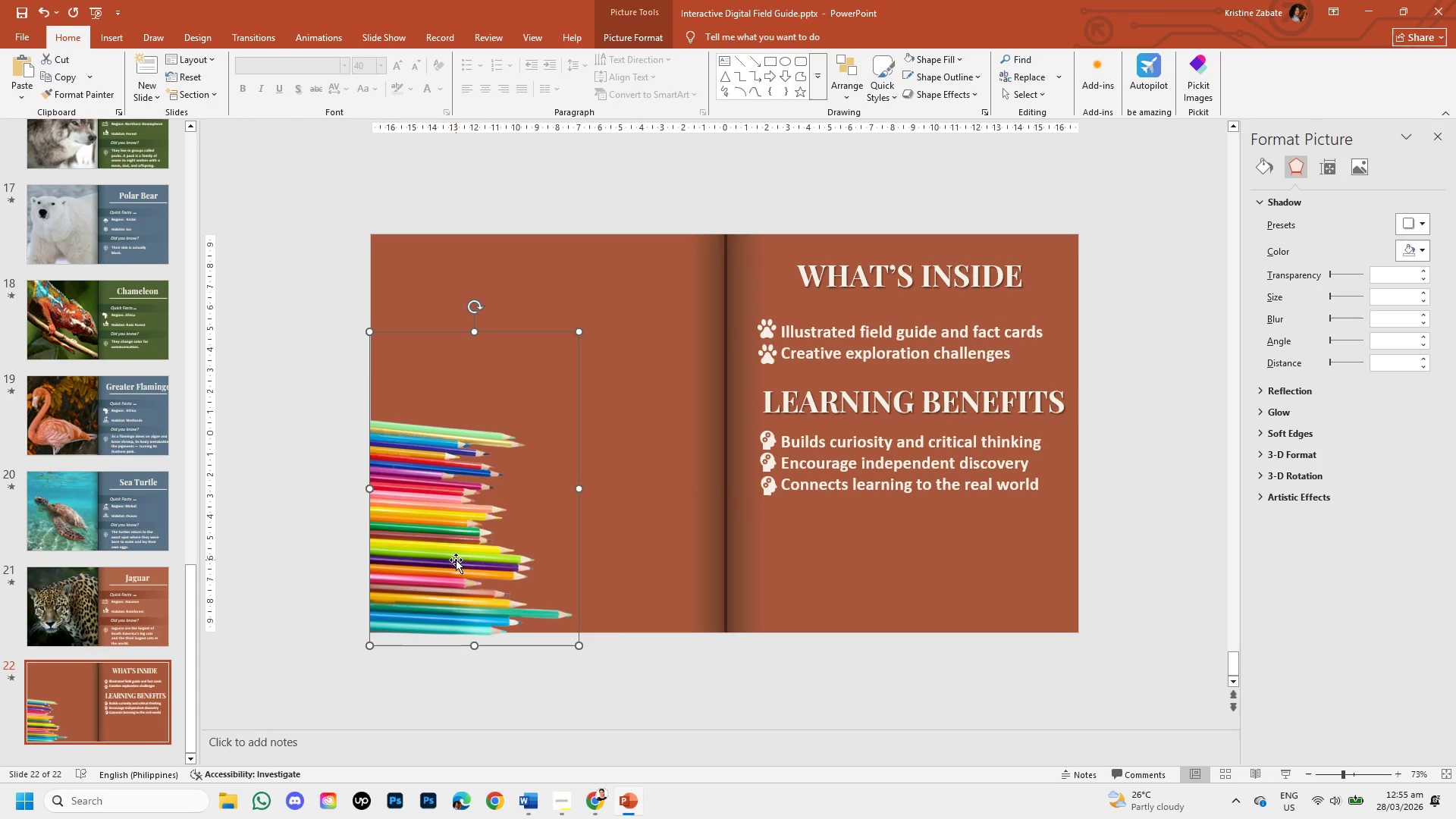 
key(ArrowDown)
 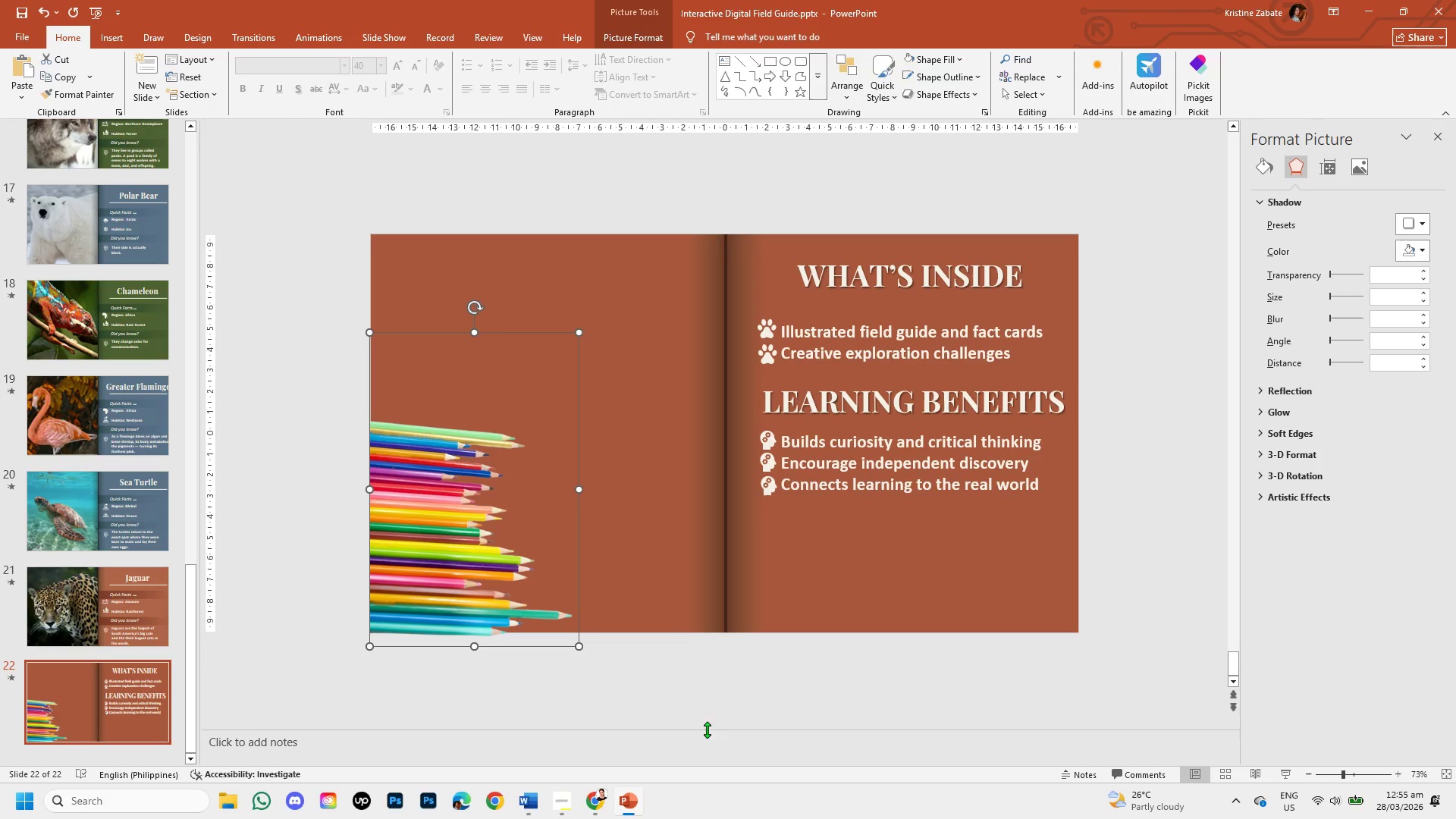 
left_click([718, 684])
 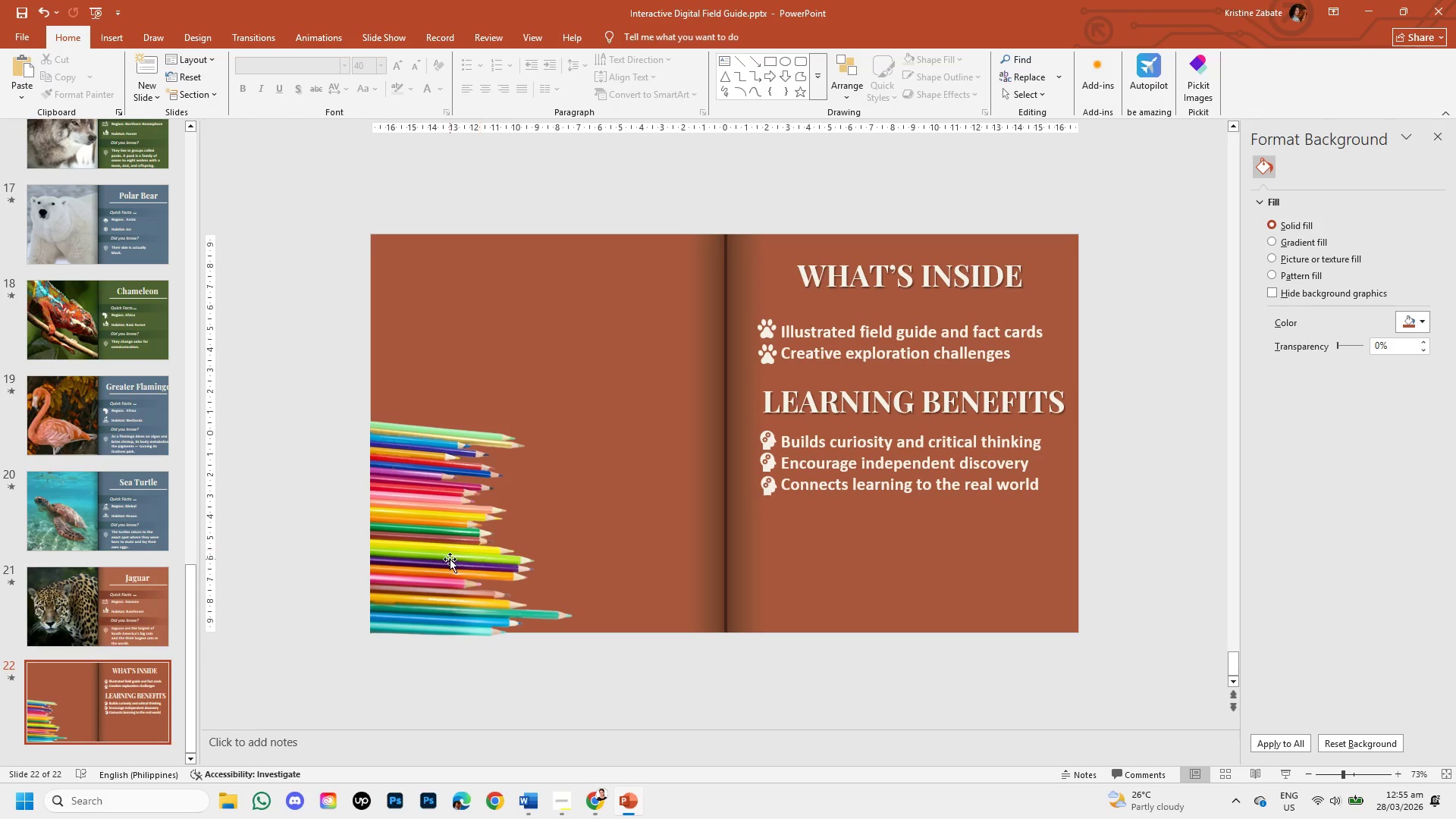 
scroll: coordinate [181, 475], scroll_direction: up, amount: 24.0
 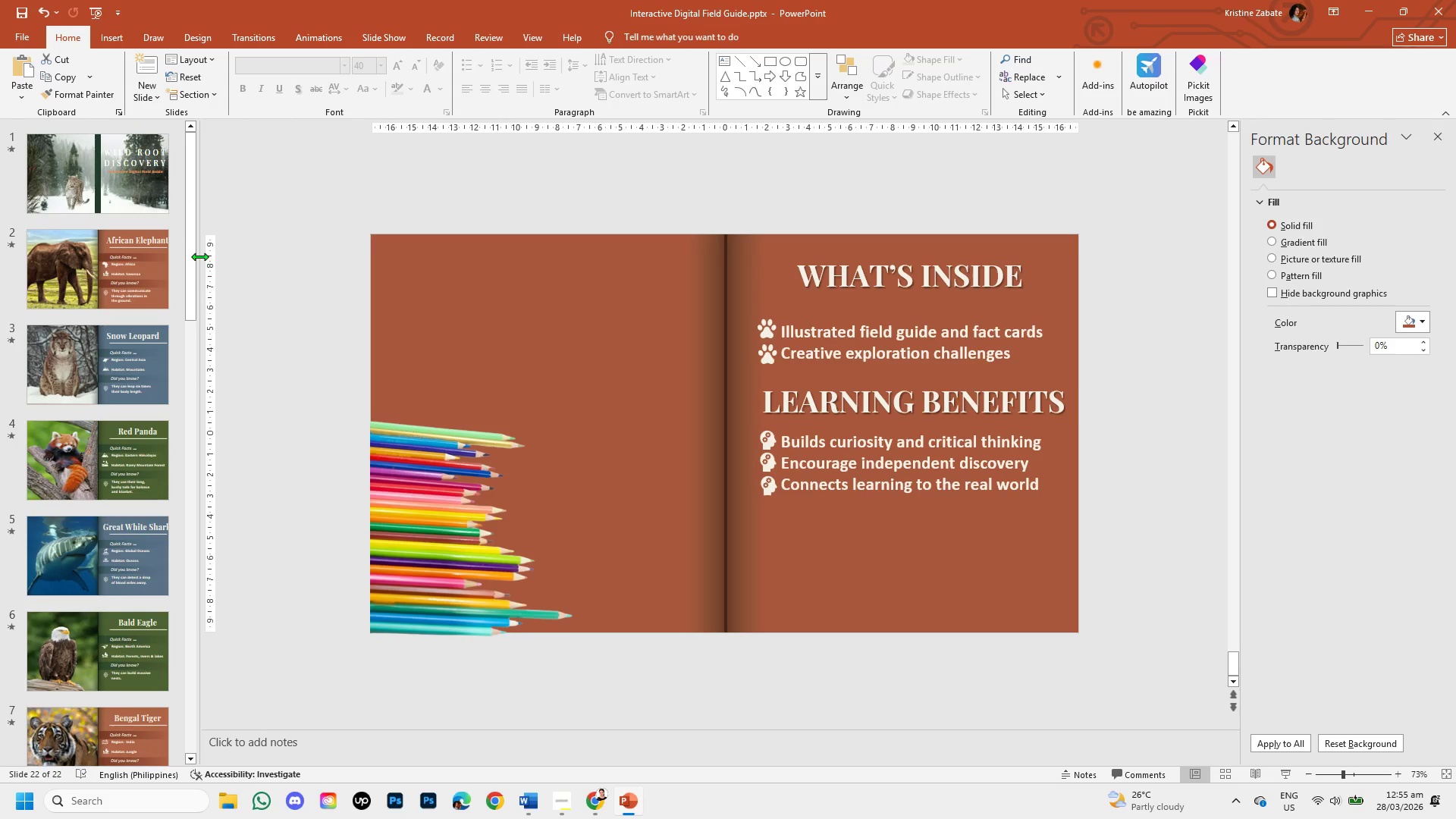 
left_click_drag(start_coordinate=[190, 253], to_coordinate=[144, 697])
 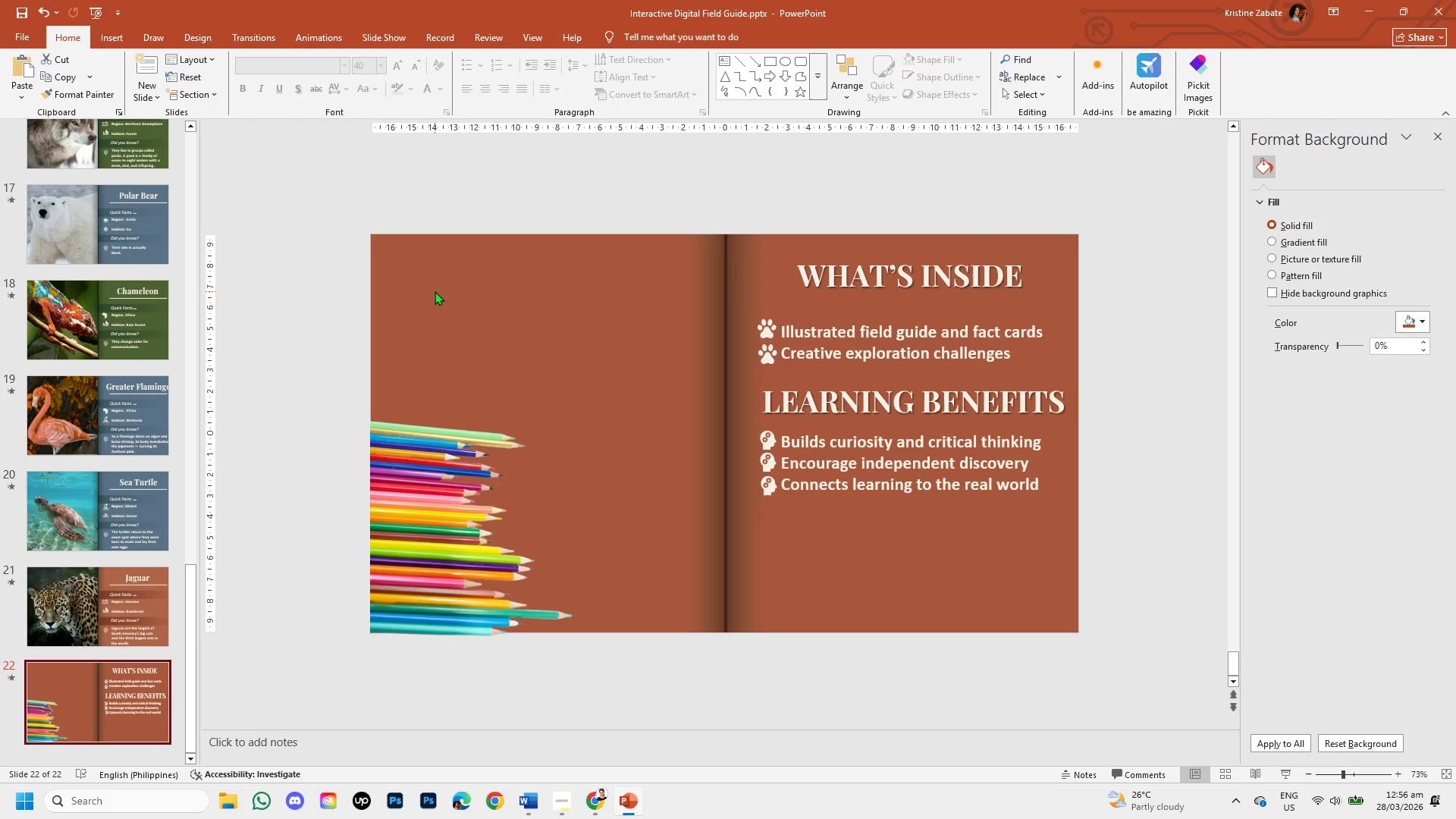 
wait(17.48)
 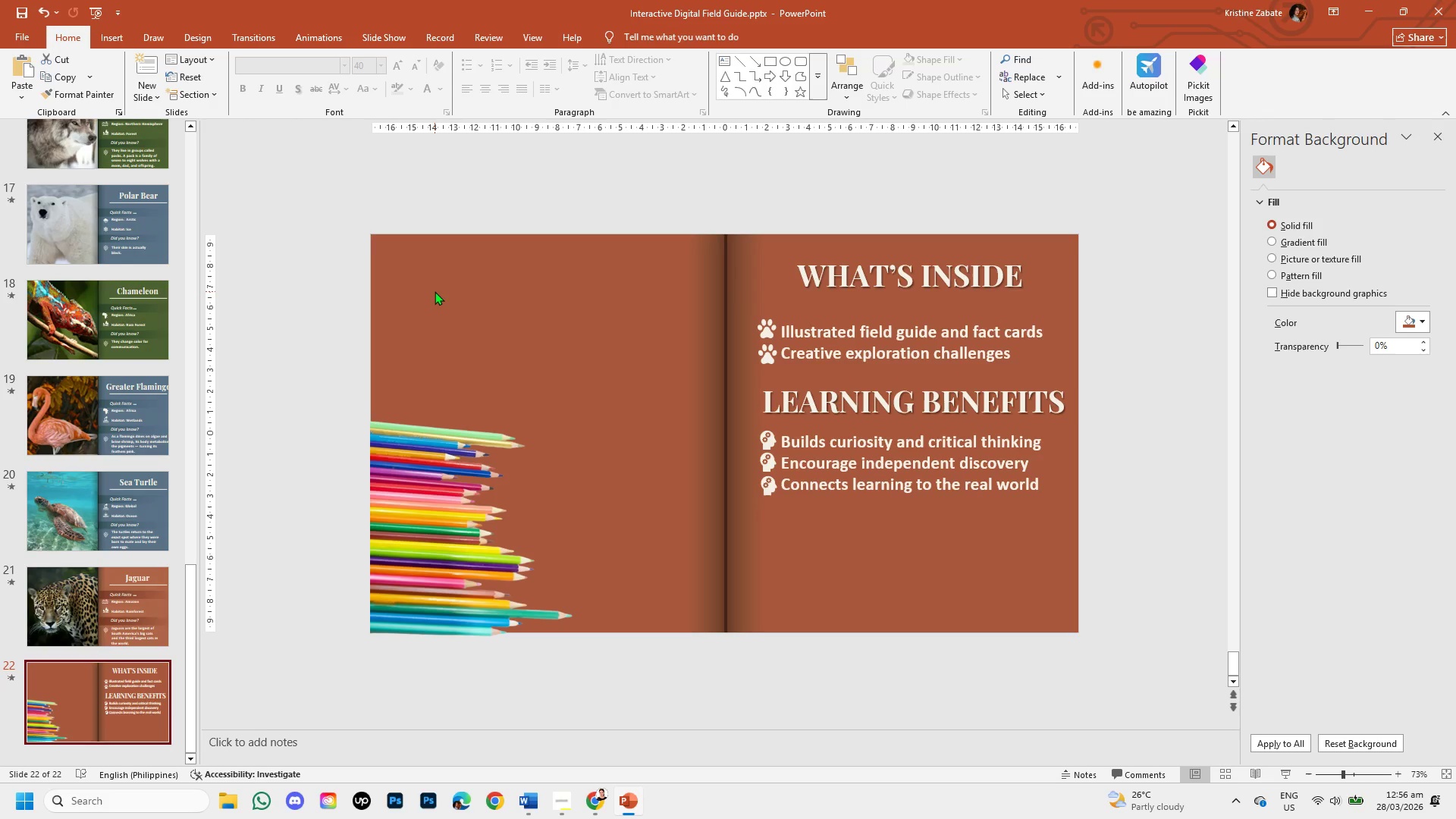 
left_click([859, 494])
 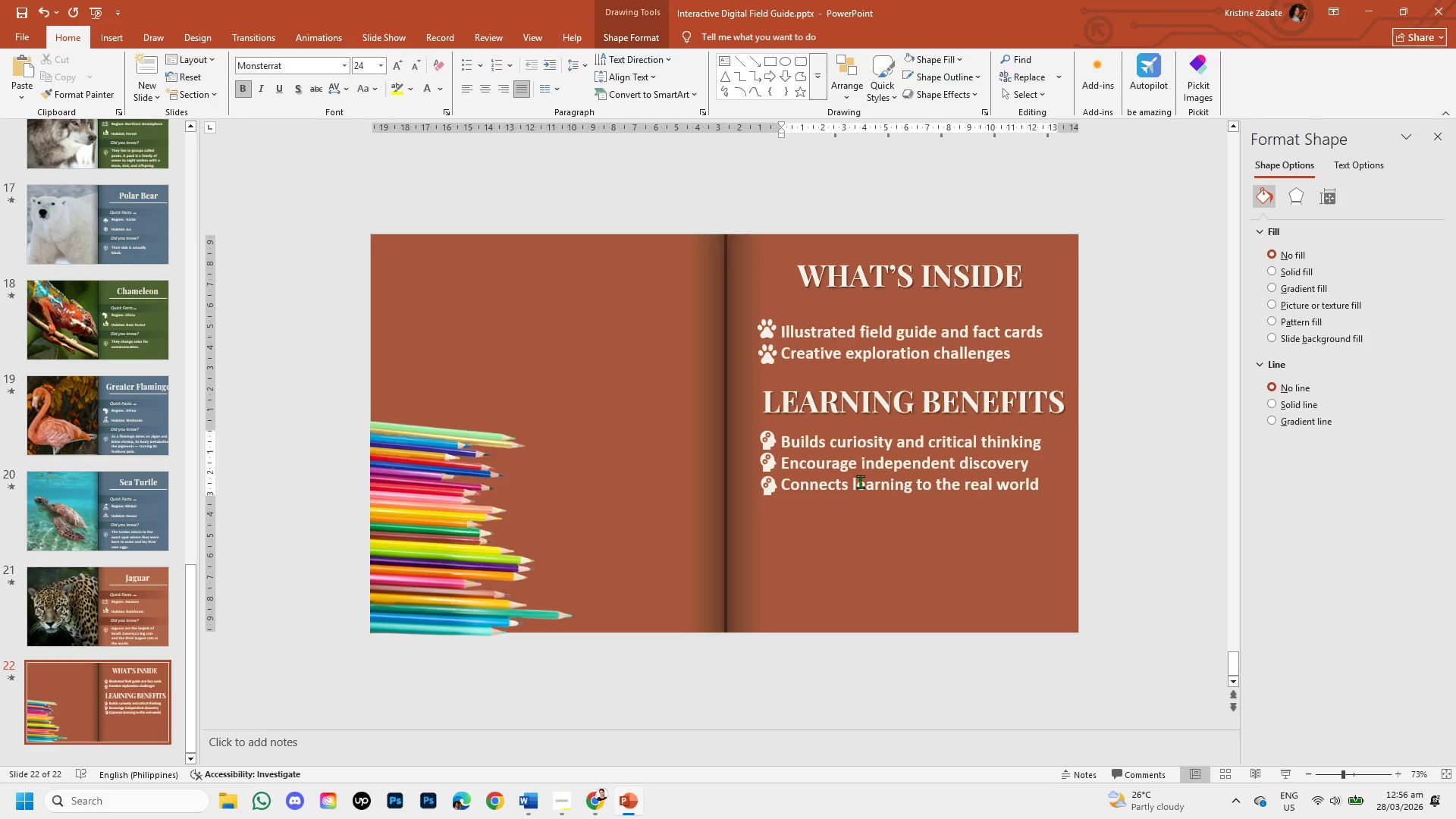 
left_click([860, 482])
 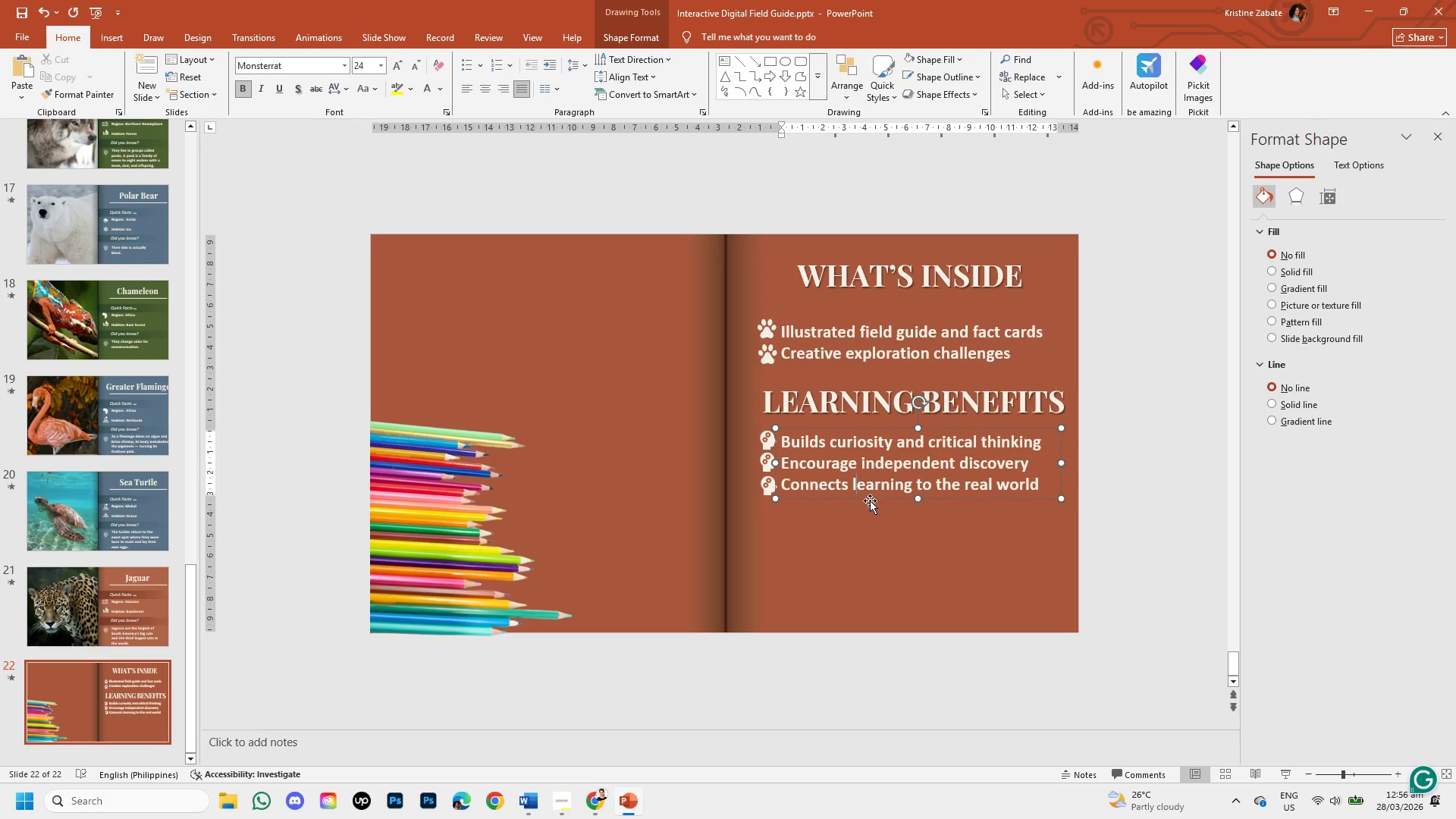 
left_click_drag(start_coordinate=[870, 500], to_coordinate=[865, 602])
 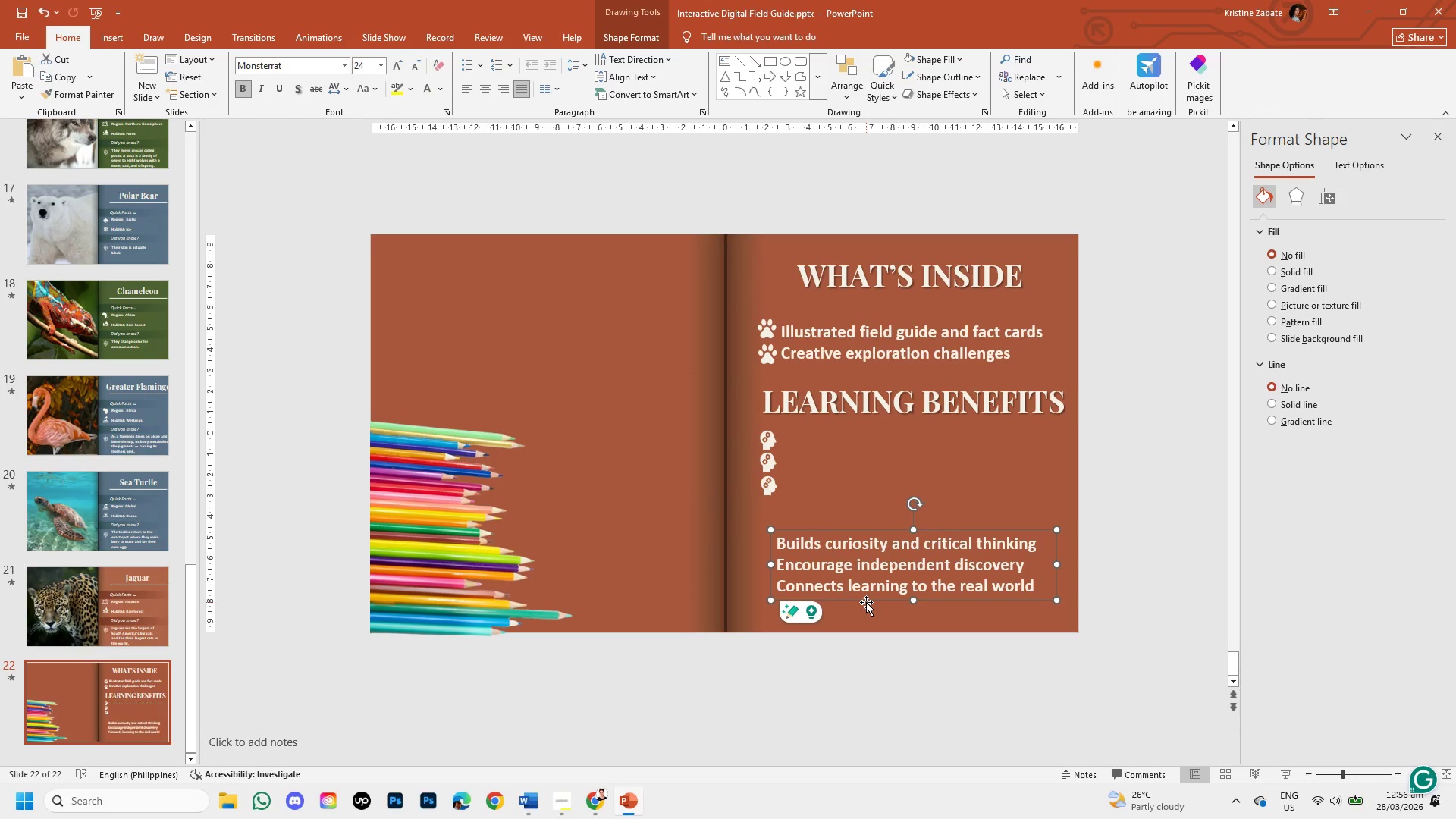 
key(Control+Z)
 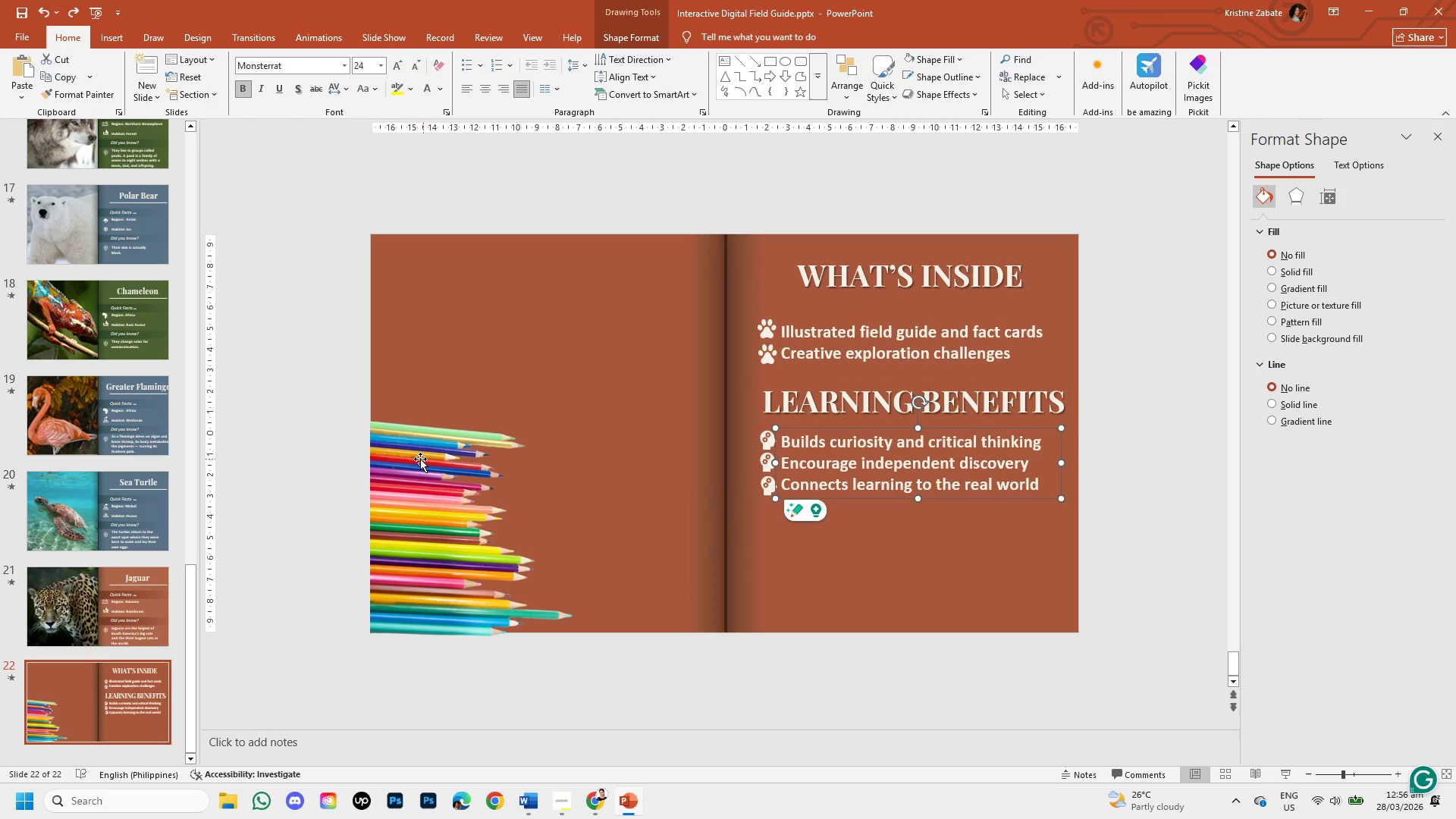 
left_click([418, 459])
 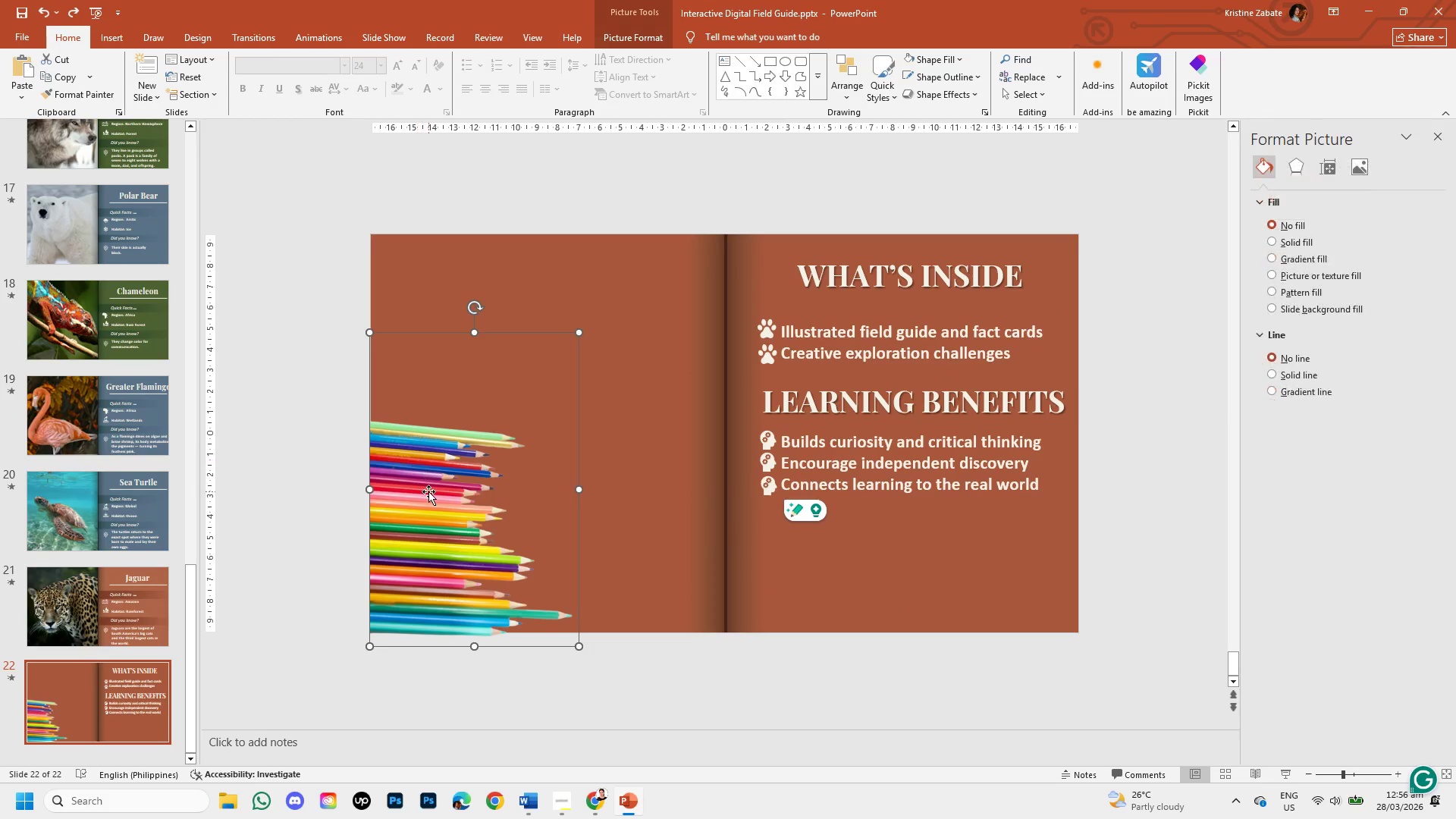 
left_click_drag(start_coordinate=[428, 491], to_coordinate=[254, 434])
 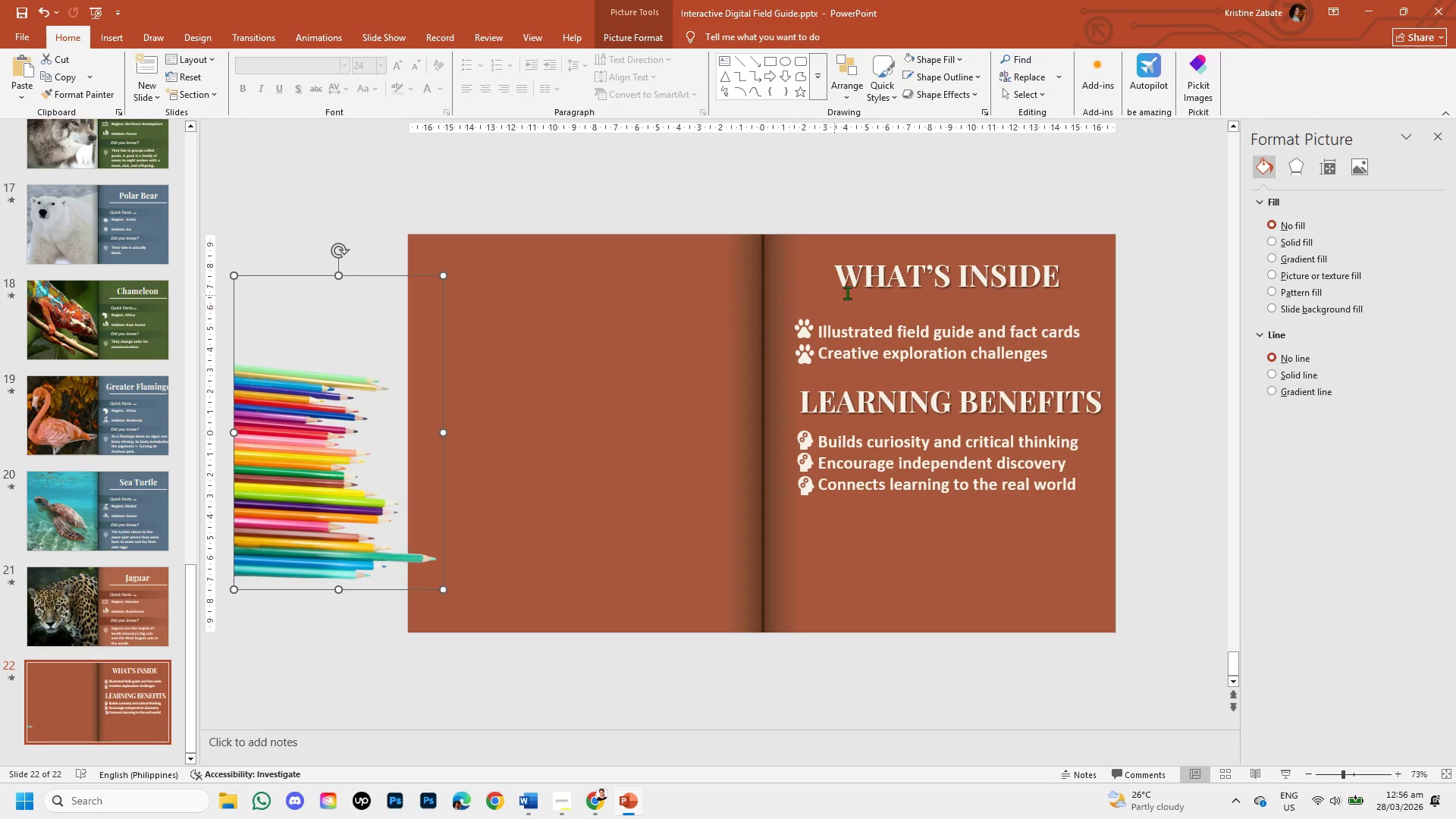 
left_click([869, 284])
 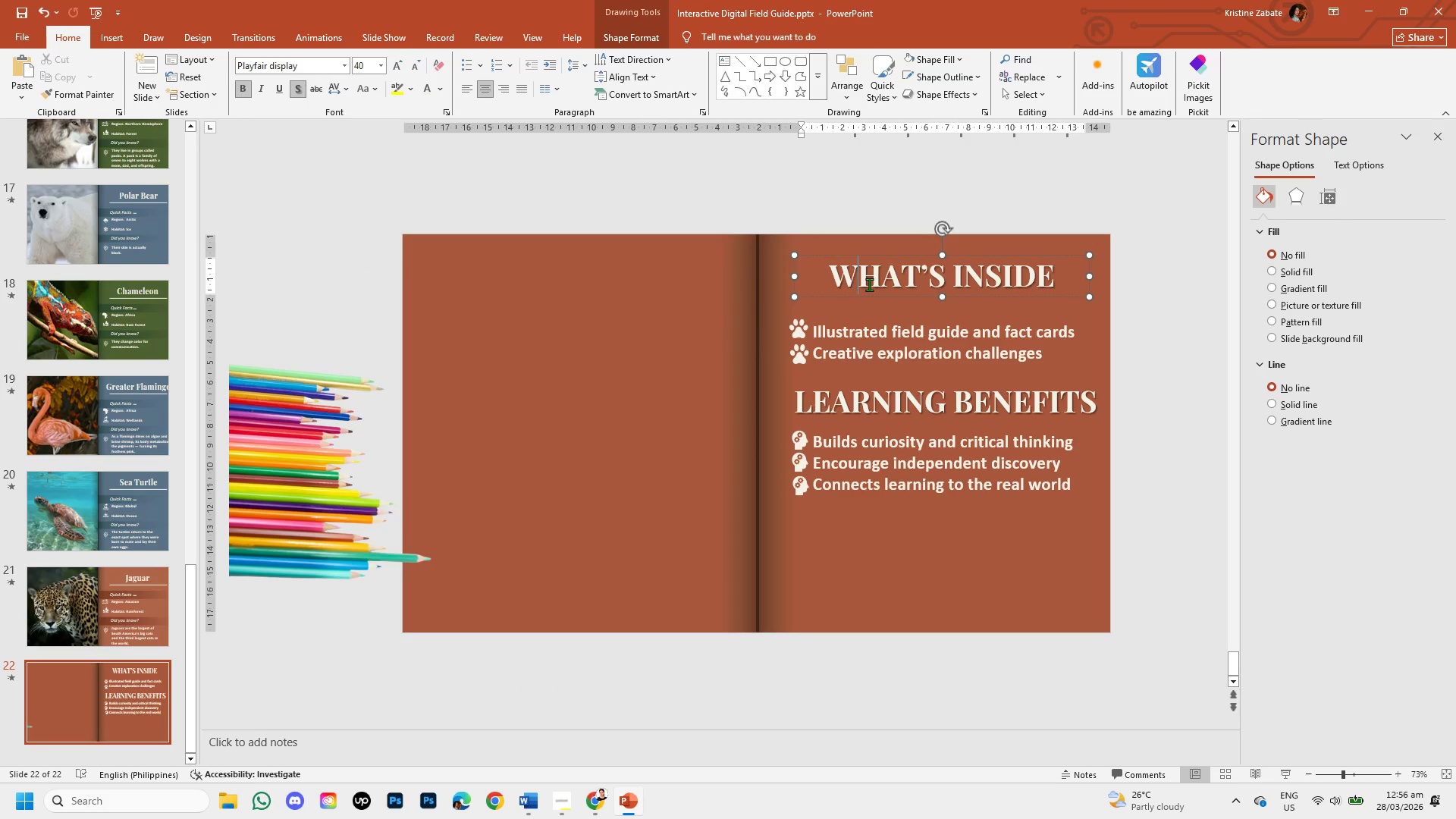 
hold_key(key=ShiftLeft, duration=1.5)
 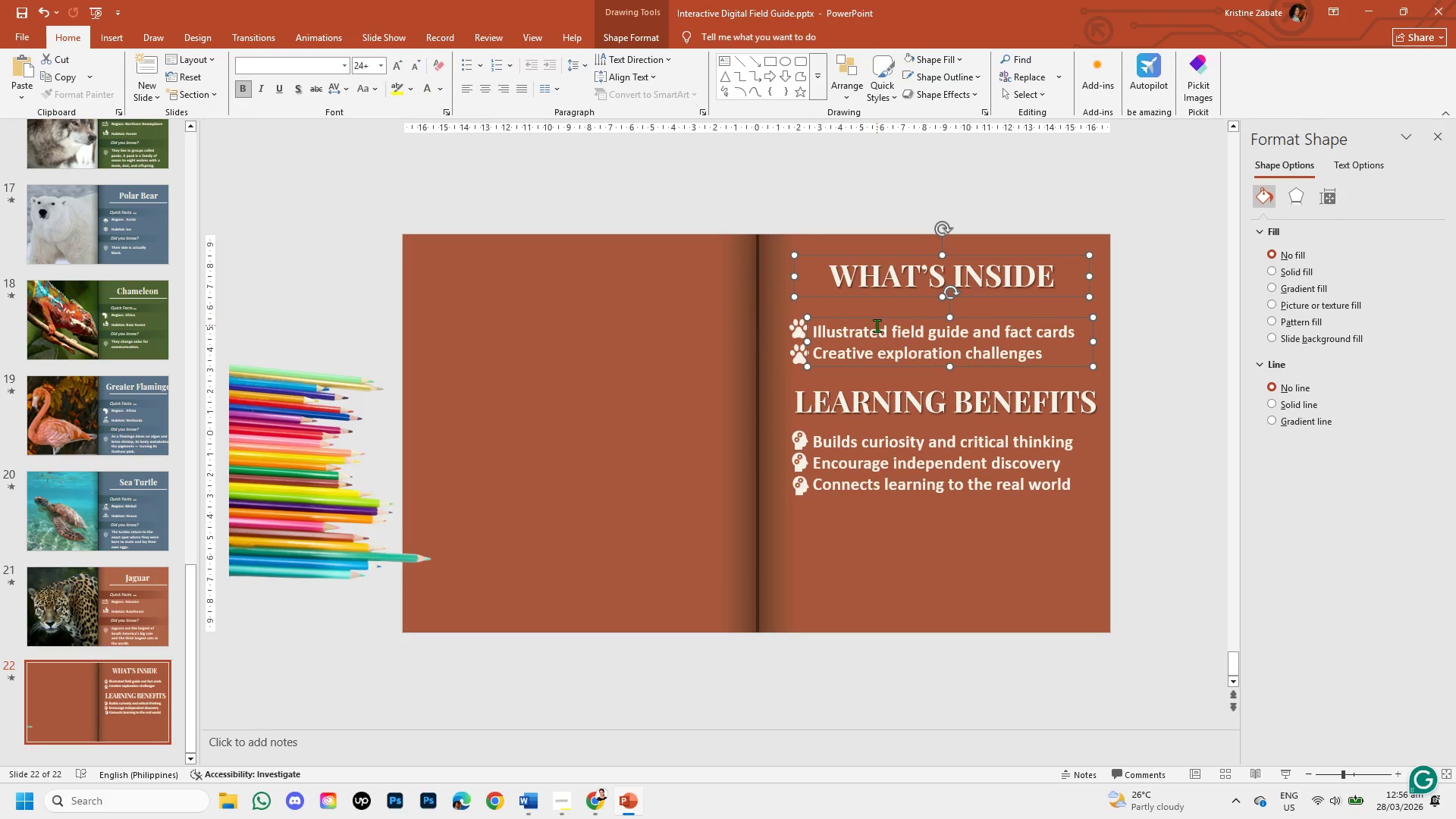 
hold_key(key=ShiftLeft, duration=1.52)
left_click([877, 325])
 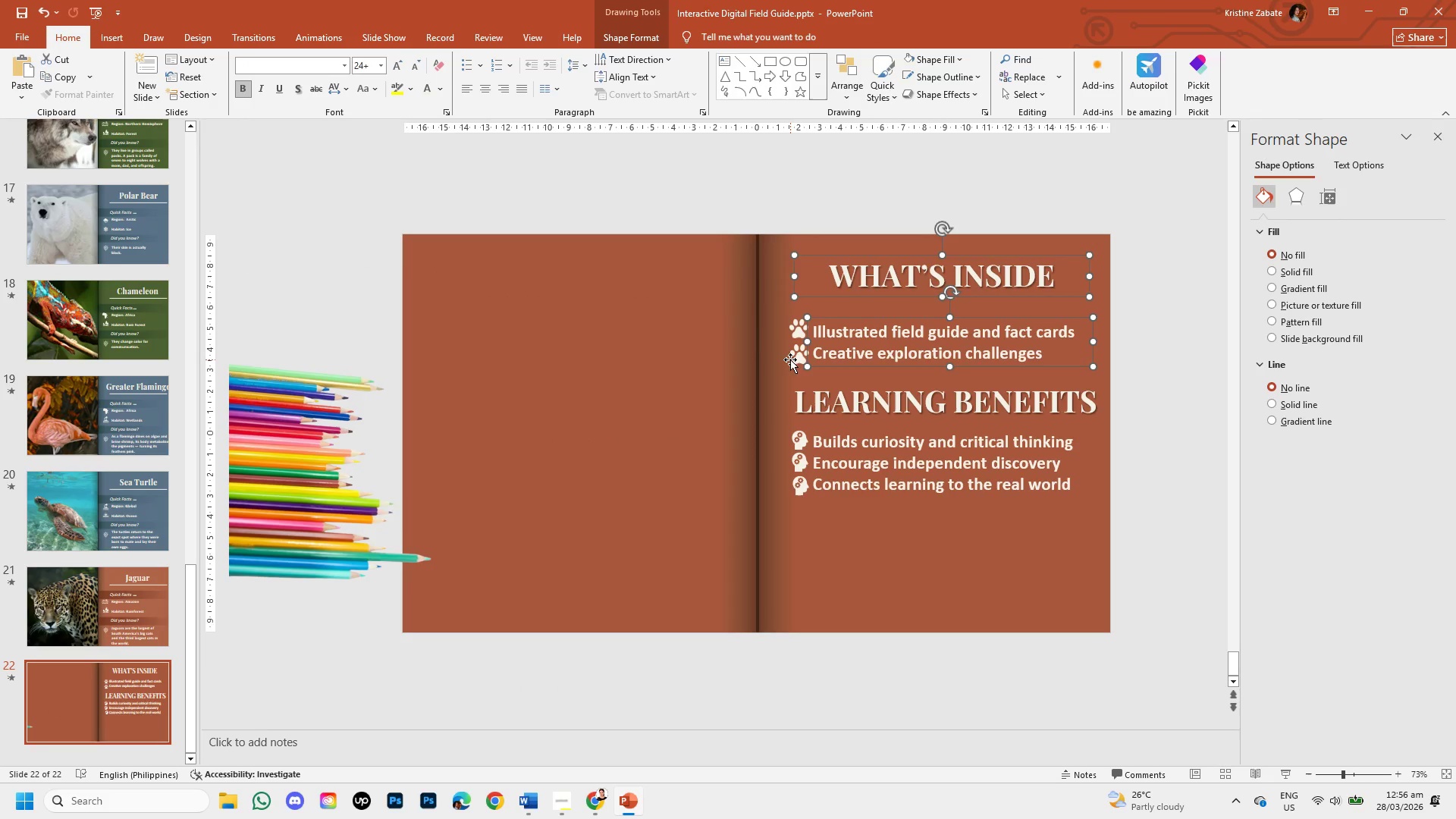 
hold_key(key=ShiftLeft, duration=1.51)
left_click([794, 353])
 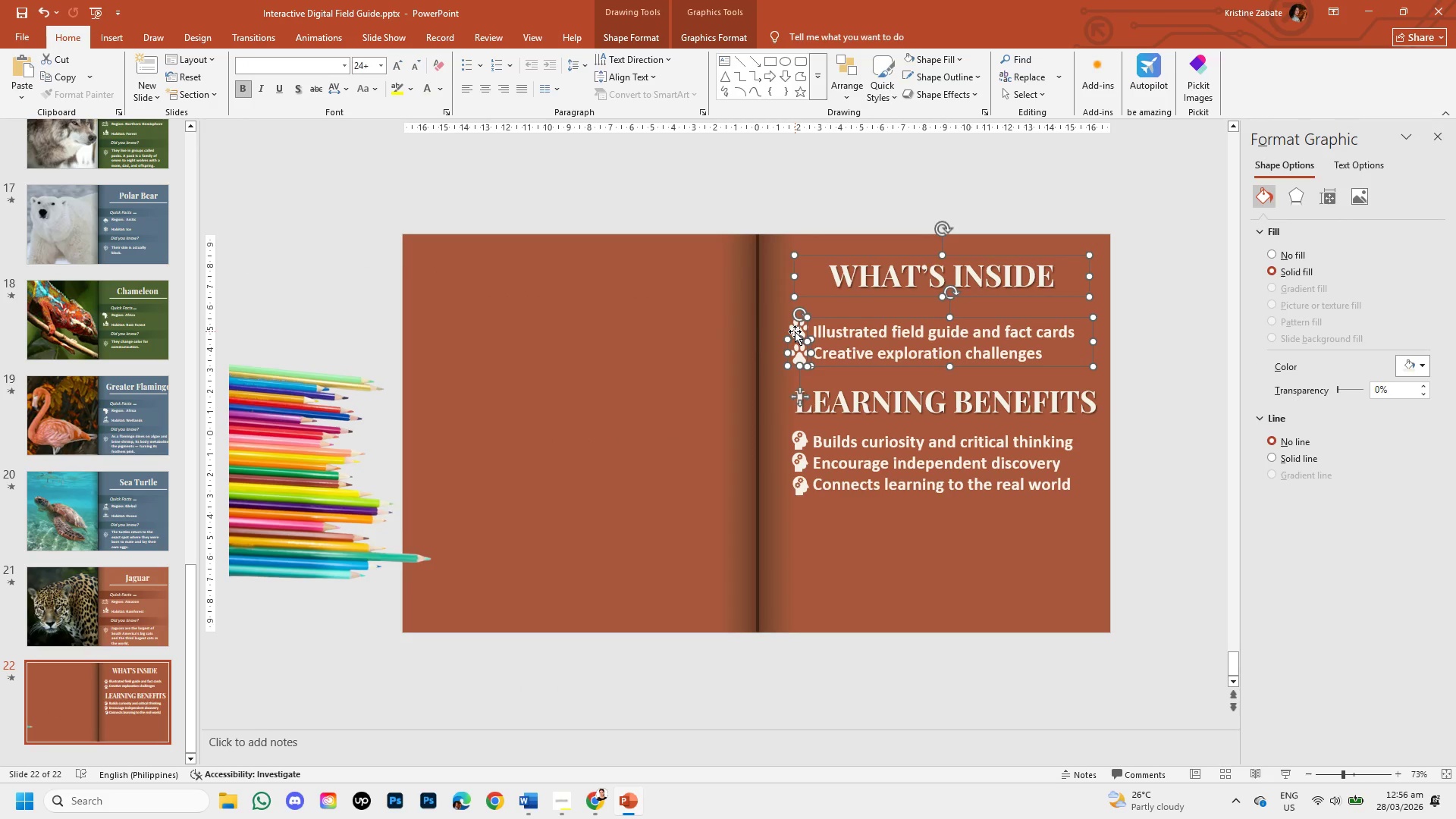 
left_click([792, 324])
 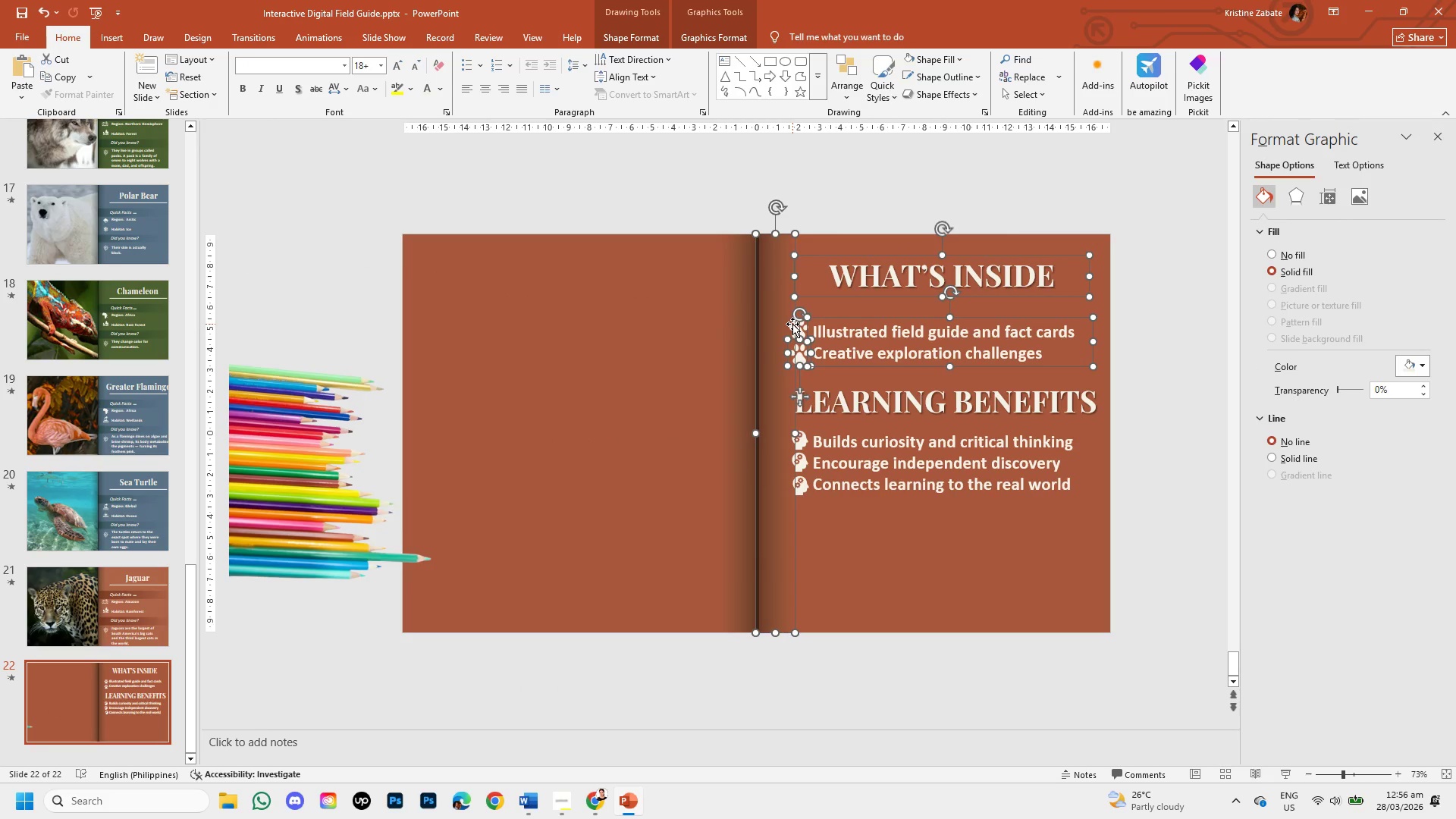 
hold_key(key=ShiftLeft, duration=1.52)
left_click([868, 499])
 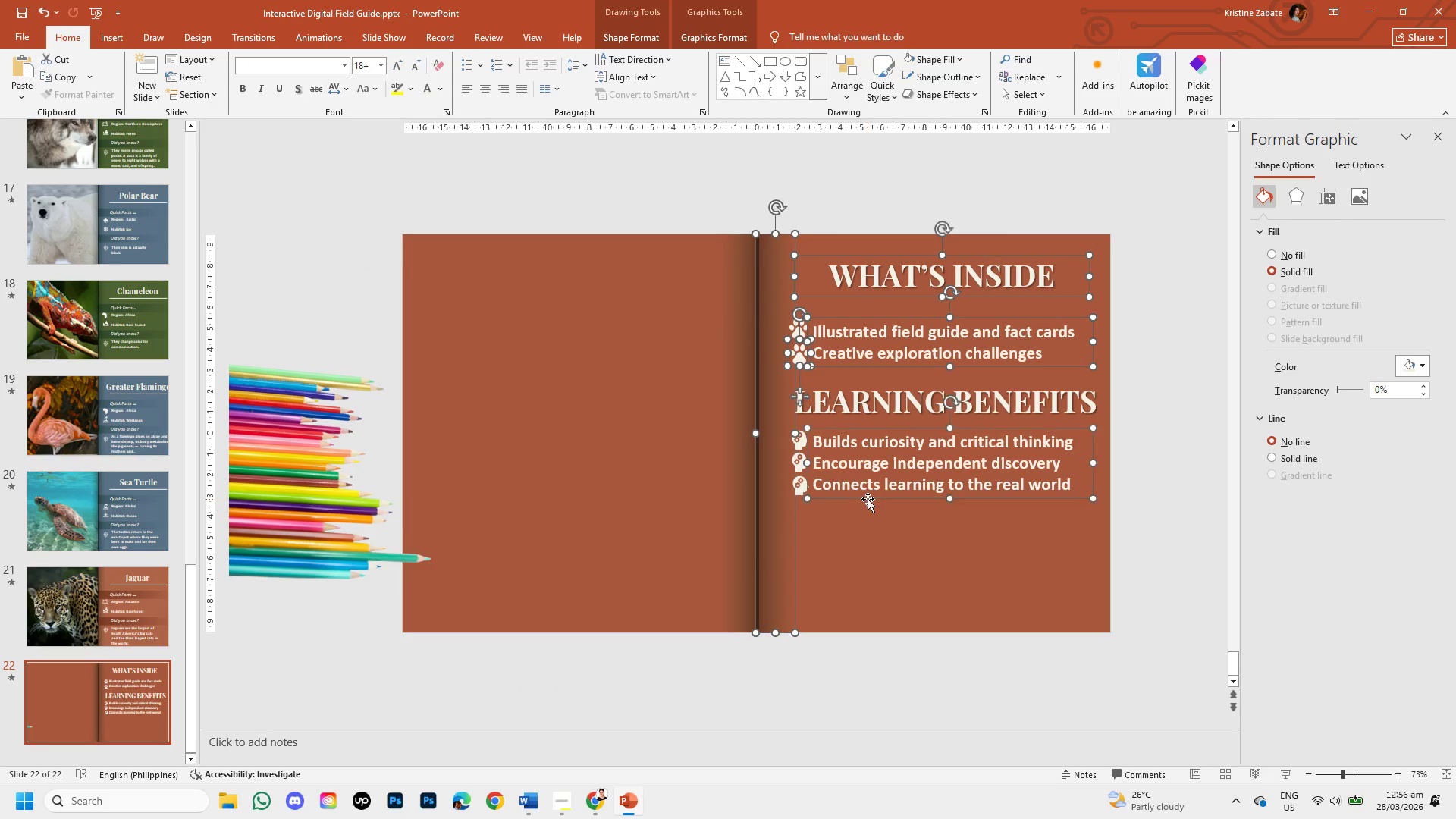 
hold_key(key=ShiftLeft, duration=1.52)
 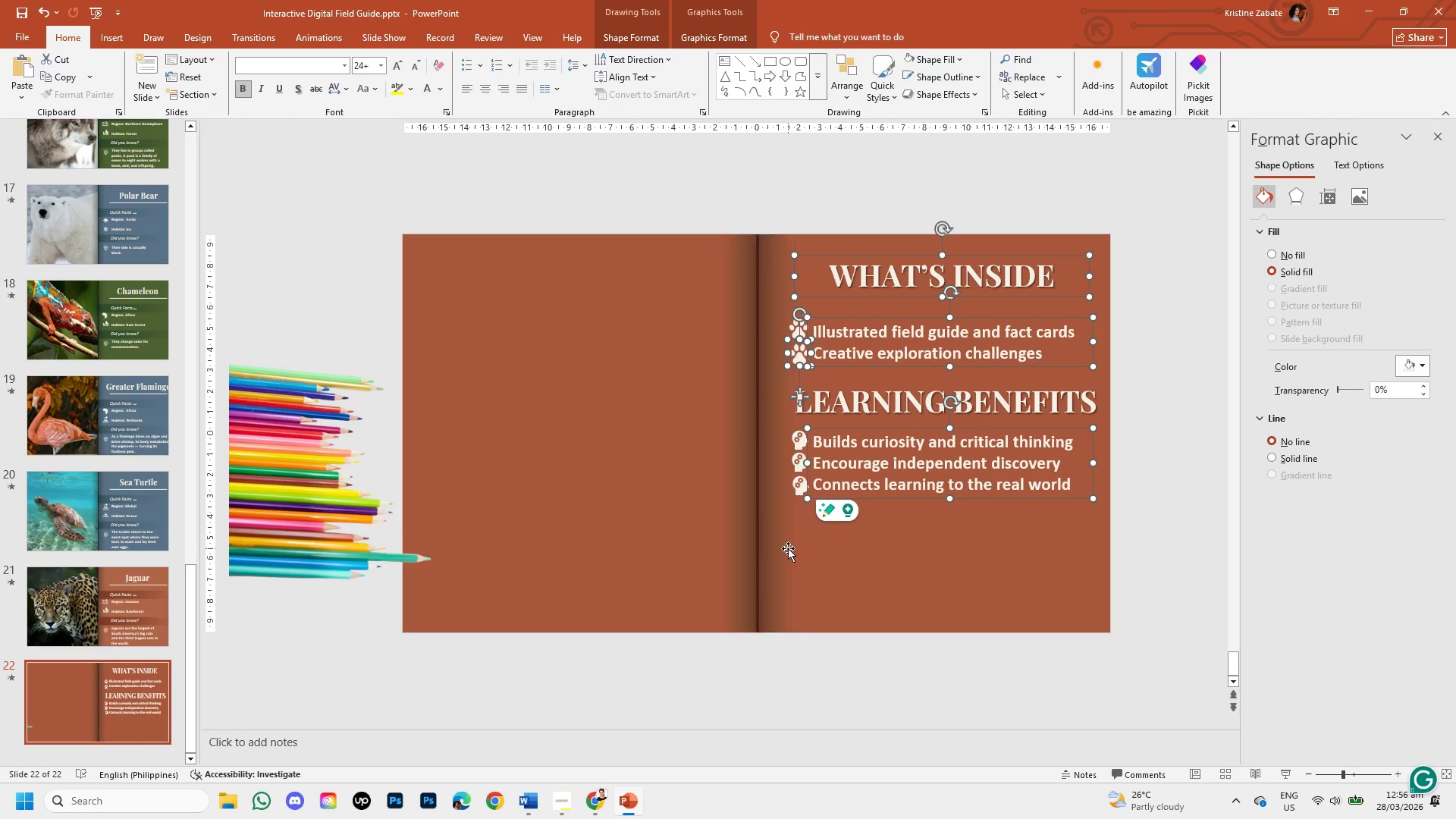 
hold_key(key=ShiftLeft, duration=1.5)
left_click([788, 548])
 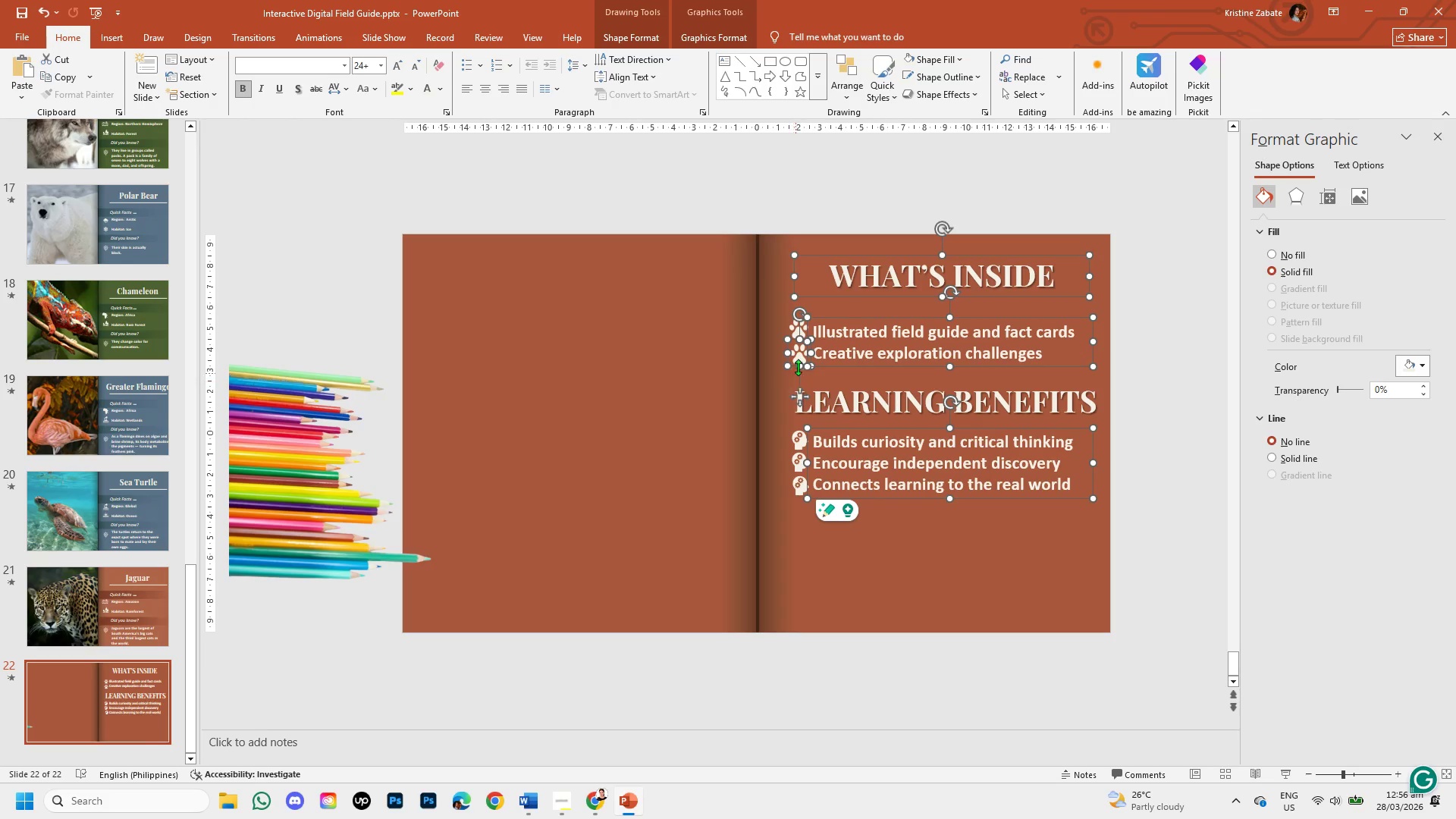 
hold_key(key=ShiftLeft, duration=1.51)
left_click([802, 329])
 